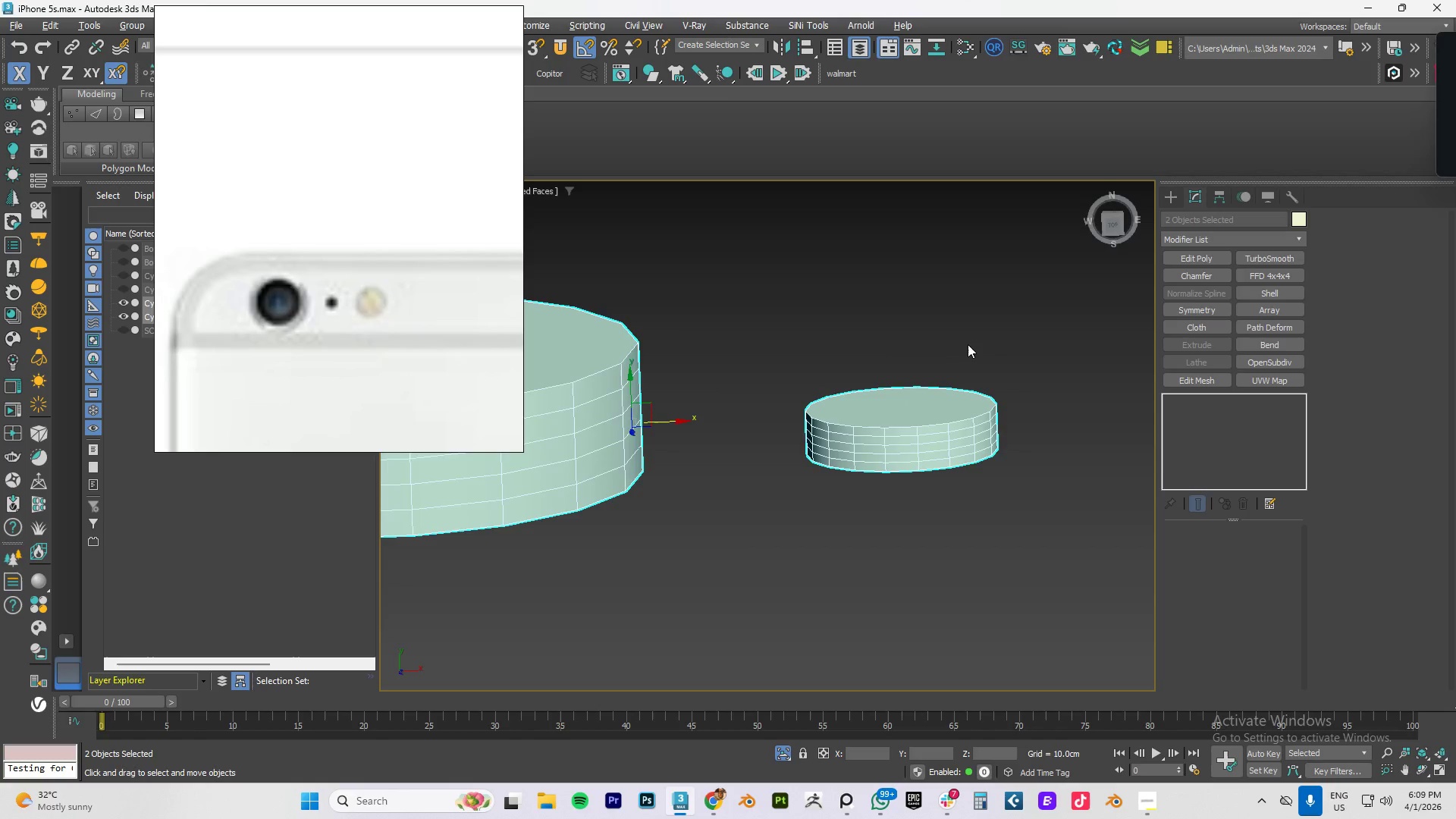 
left_click([930, 435])
 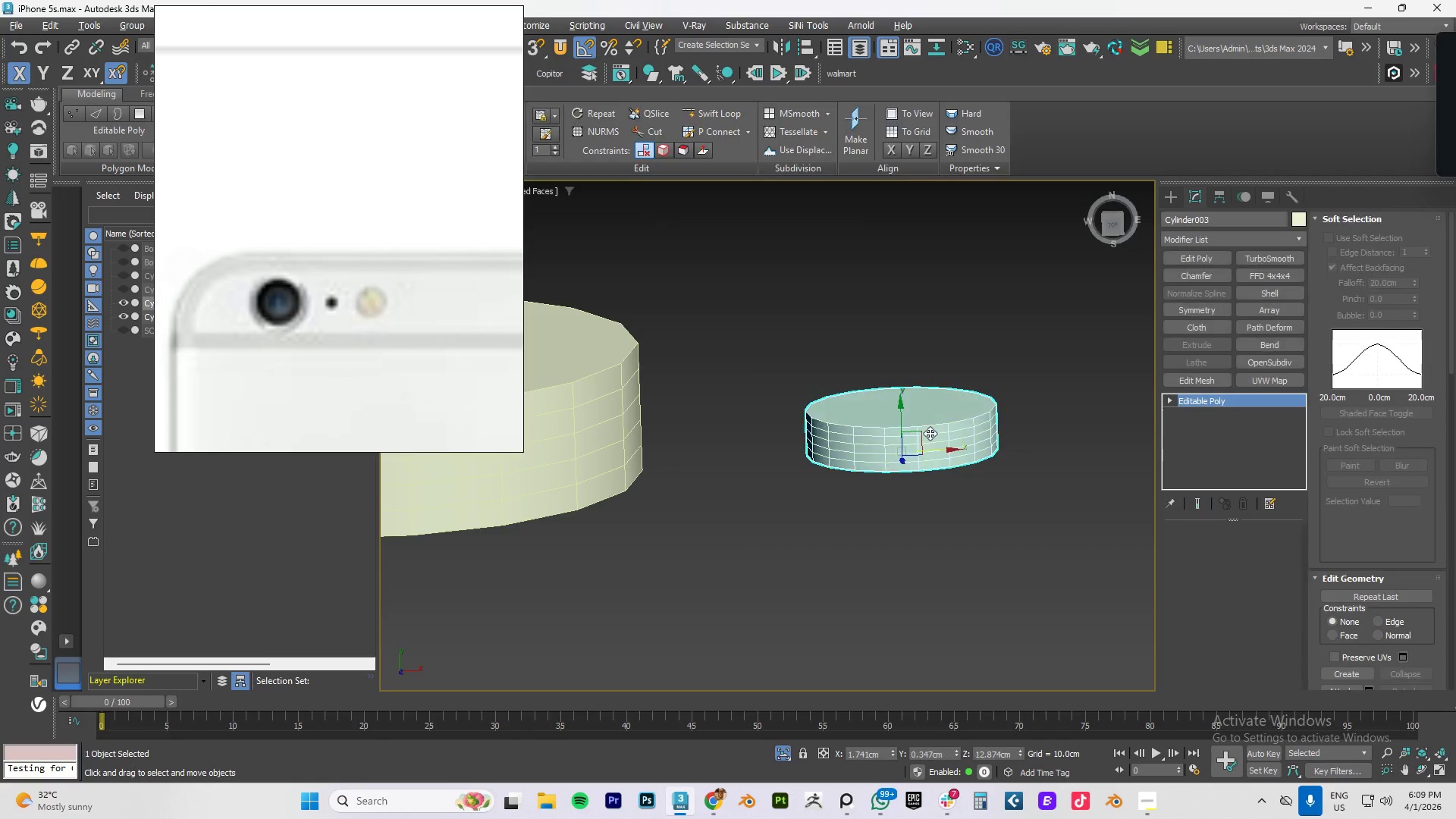 
scroll: coordinate [930, 432], scroll_direction: up, amount: 1.0
 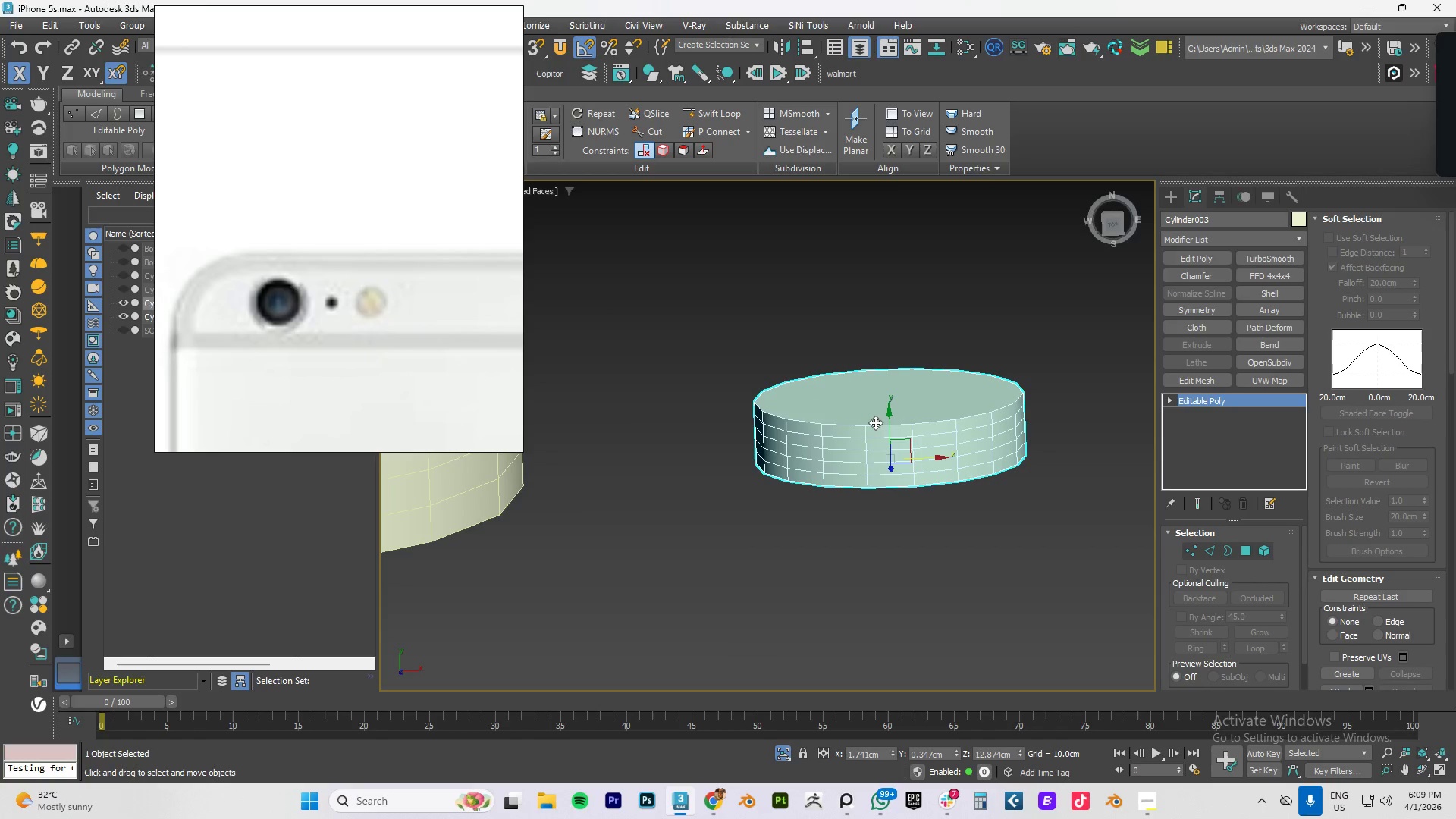 
key(F4)
 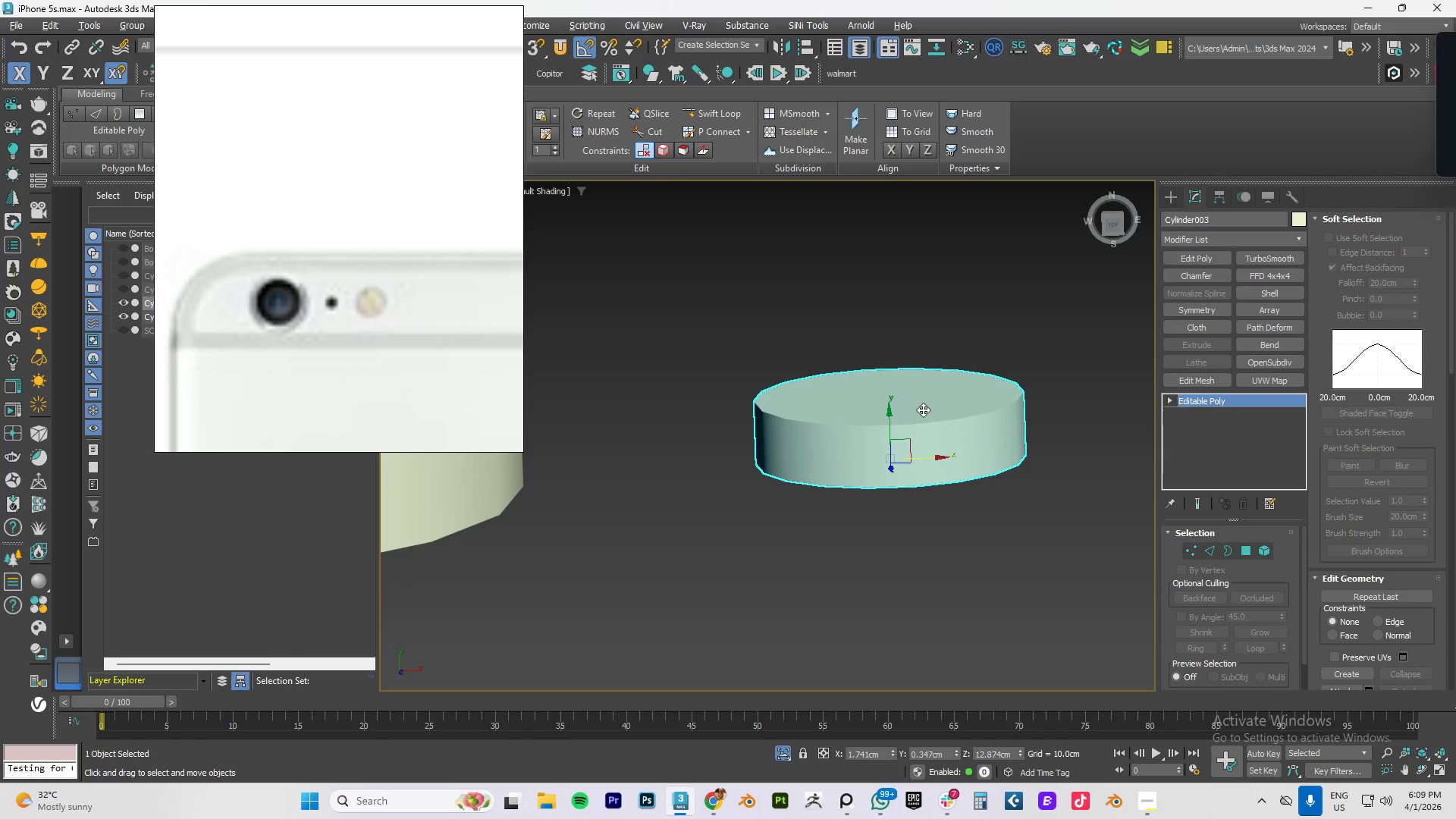 
key(4)
 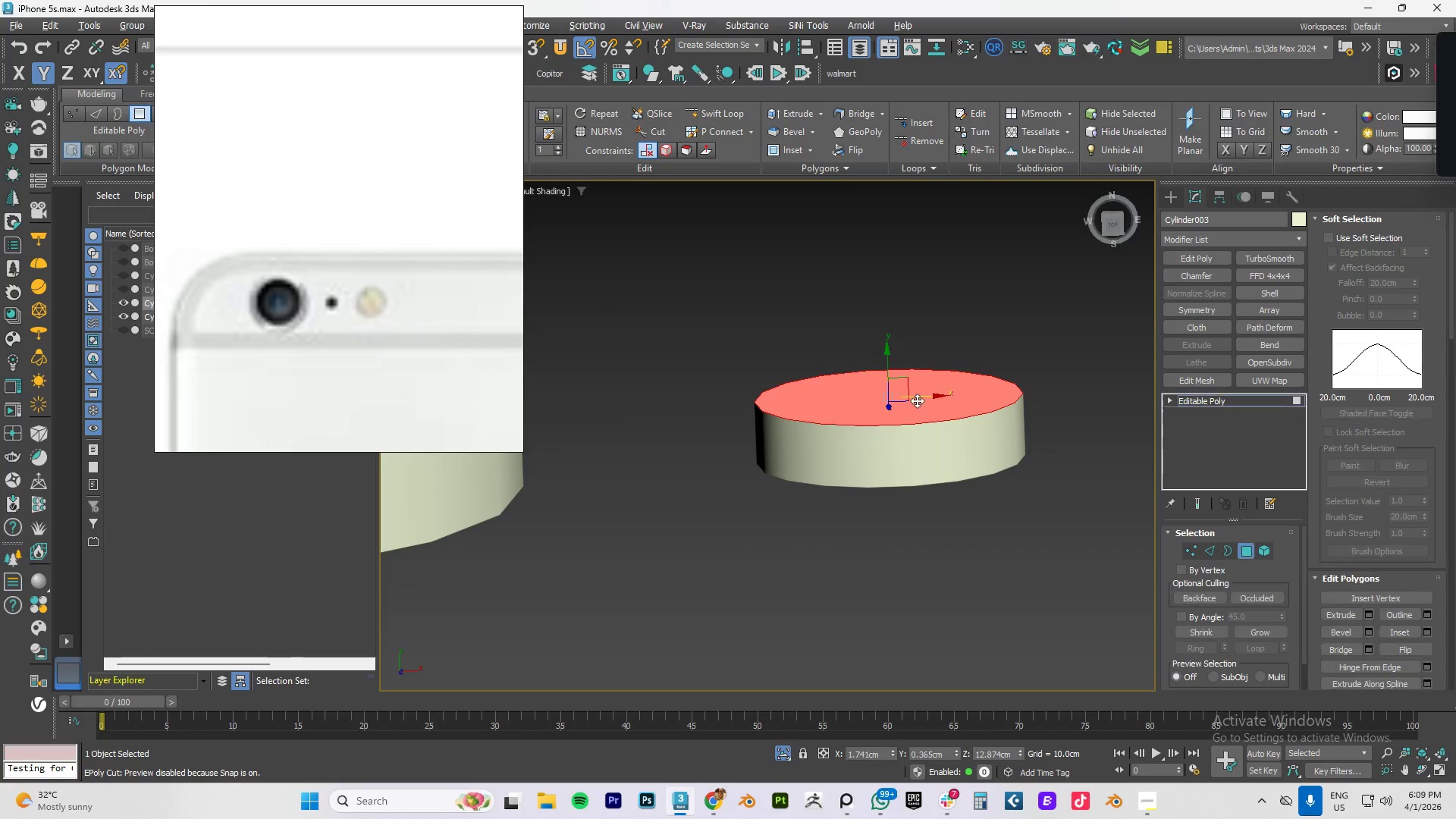 
left_click([917, 400])
 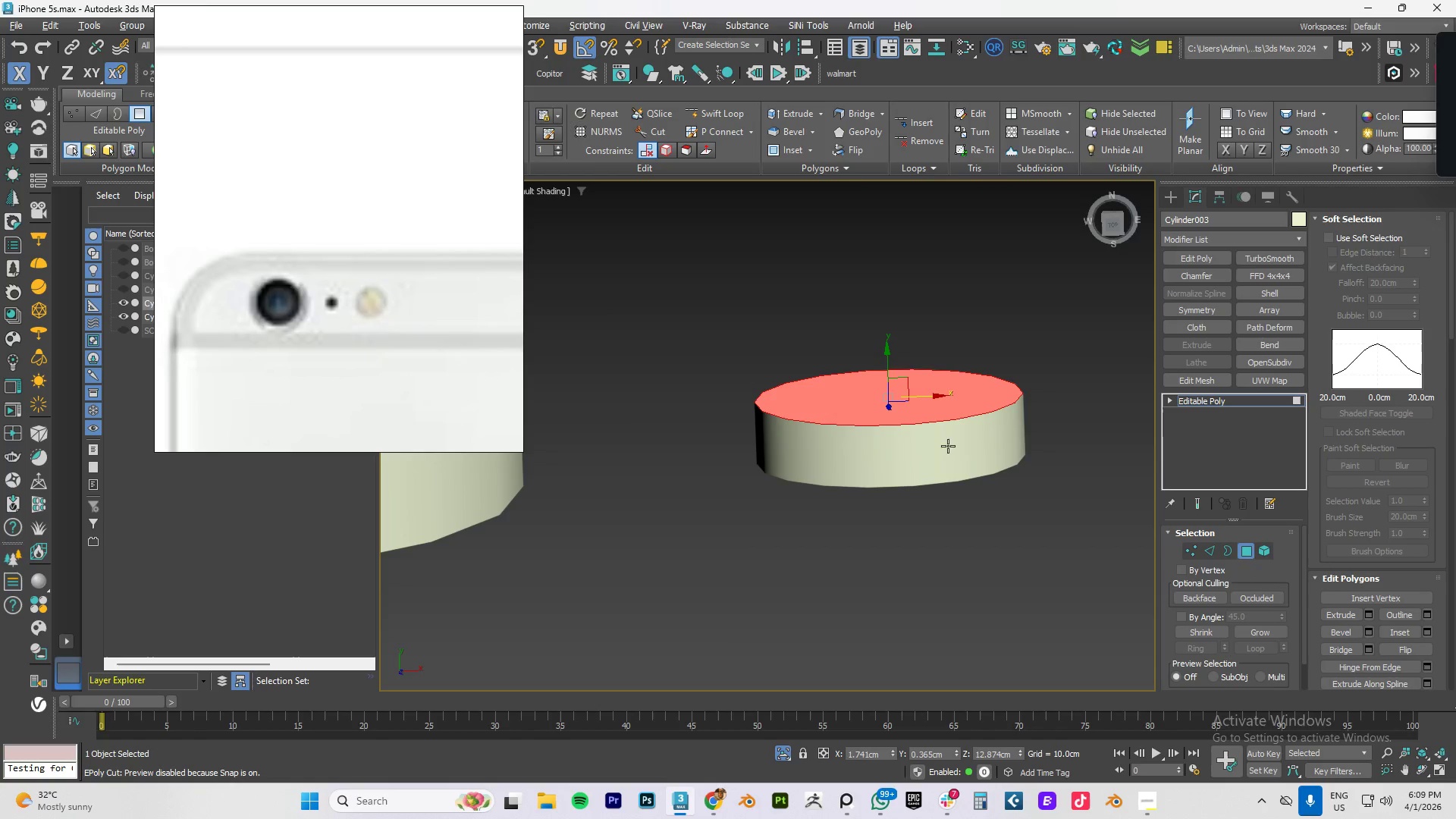 
hold_key(key=AltLeft, duration=0.66)
 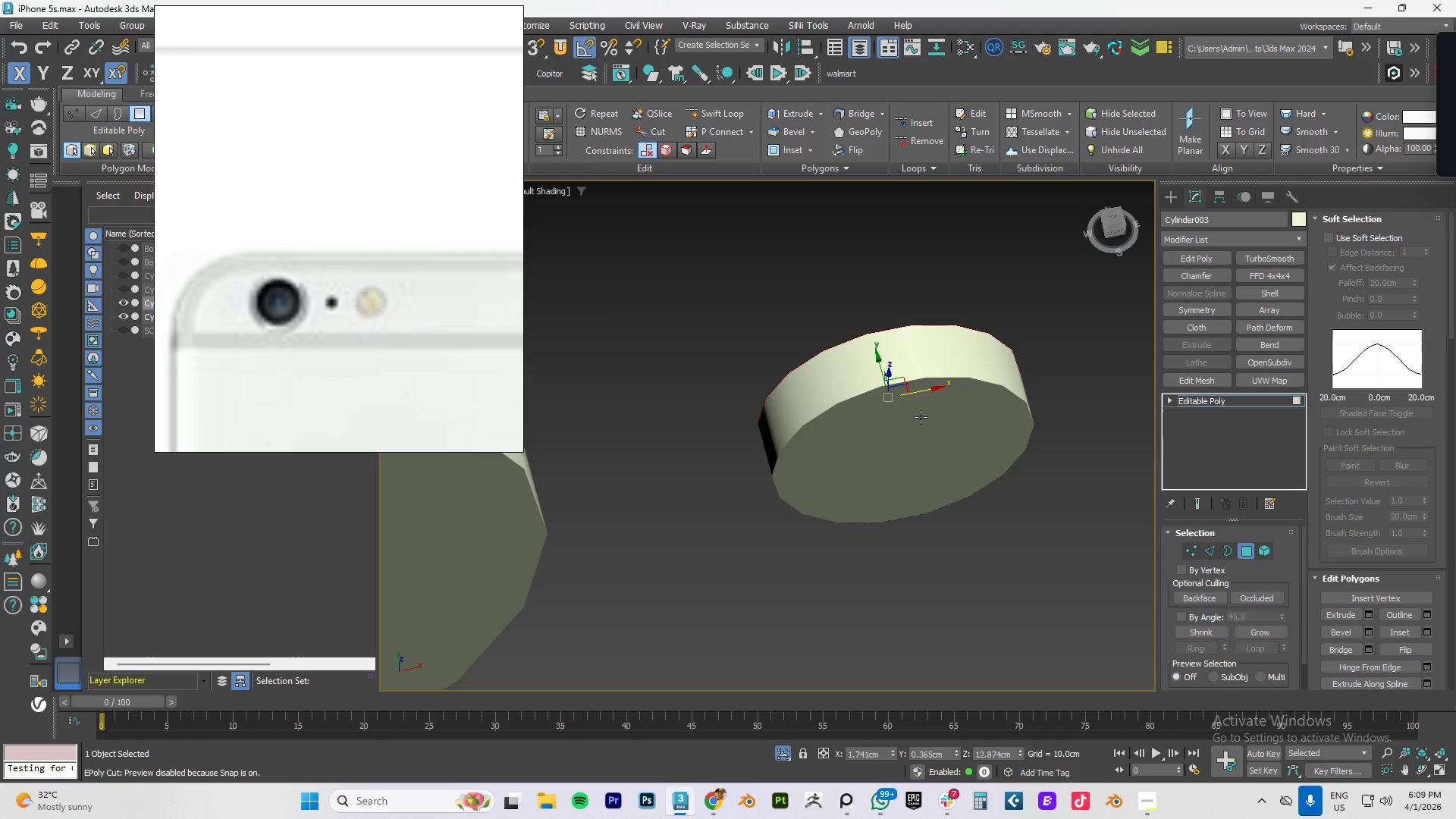 
hold_key(key=ControlLeft, duration=0.47)
left_click([921, 417])
 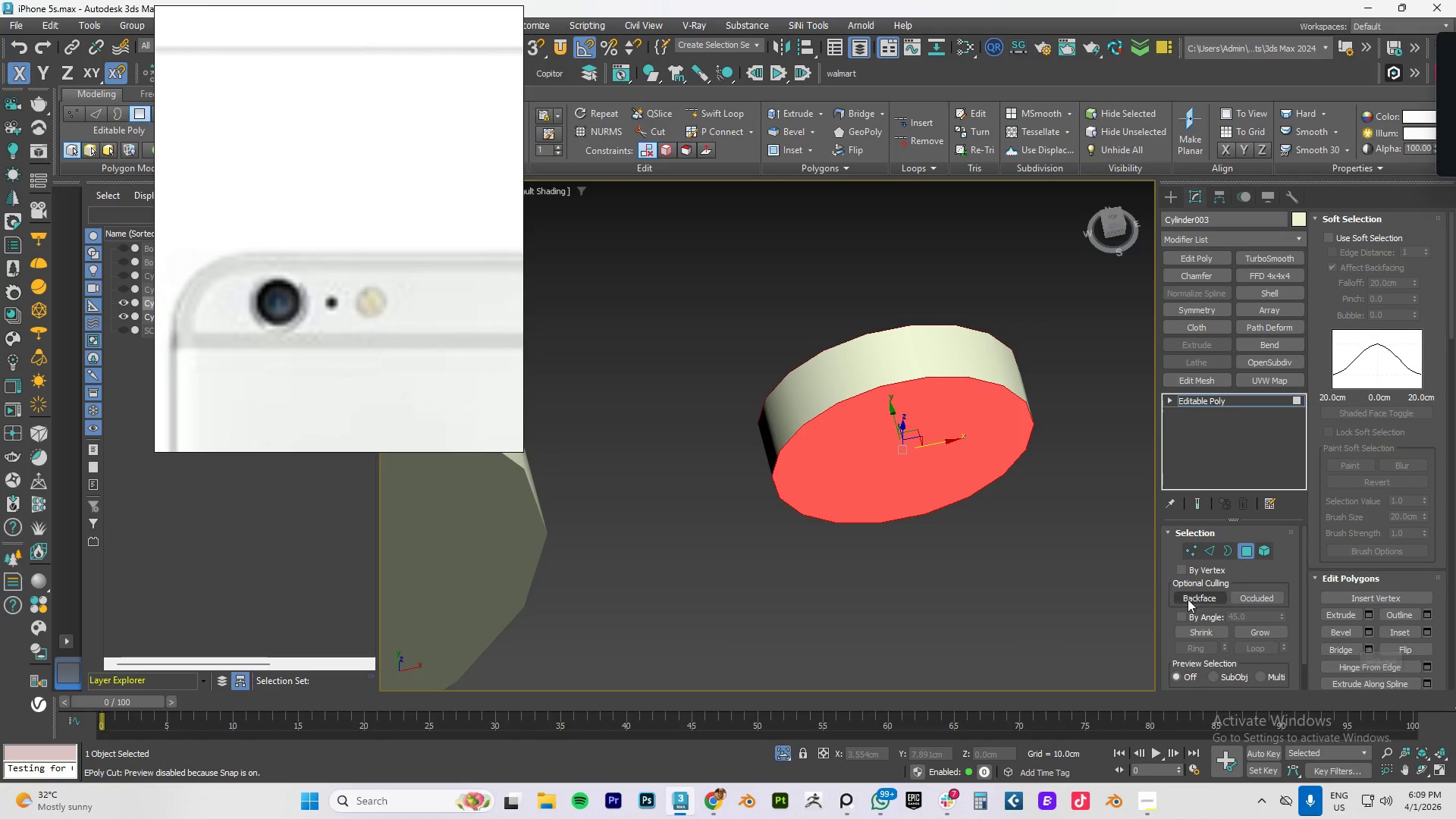 
hold_key(key=ControlLeft, duration=1.05)
left_click([1209, 551])
 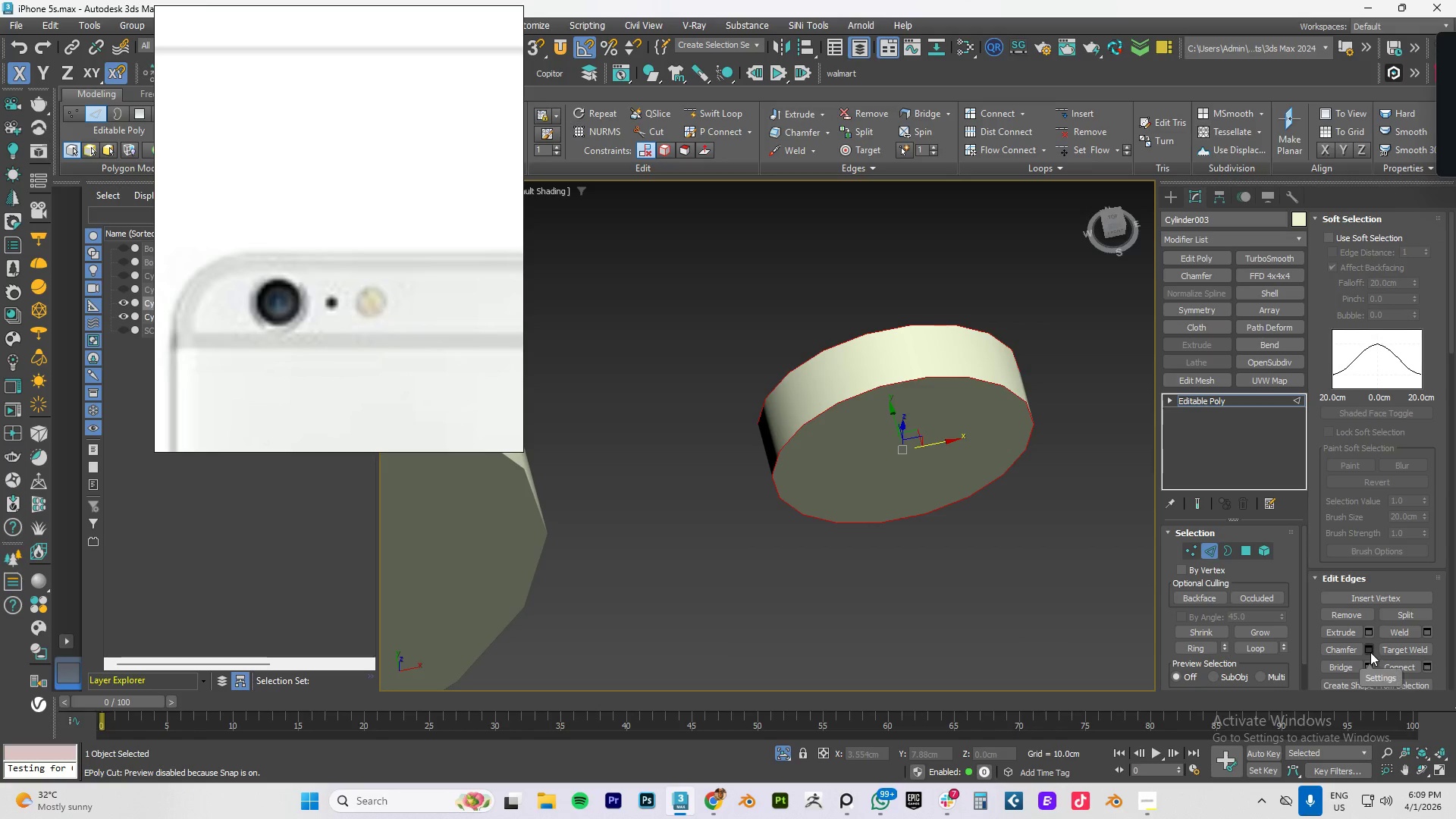 
left_click([1369, 648])
 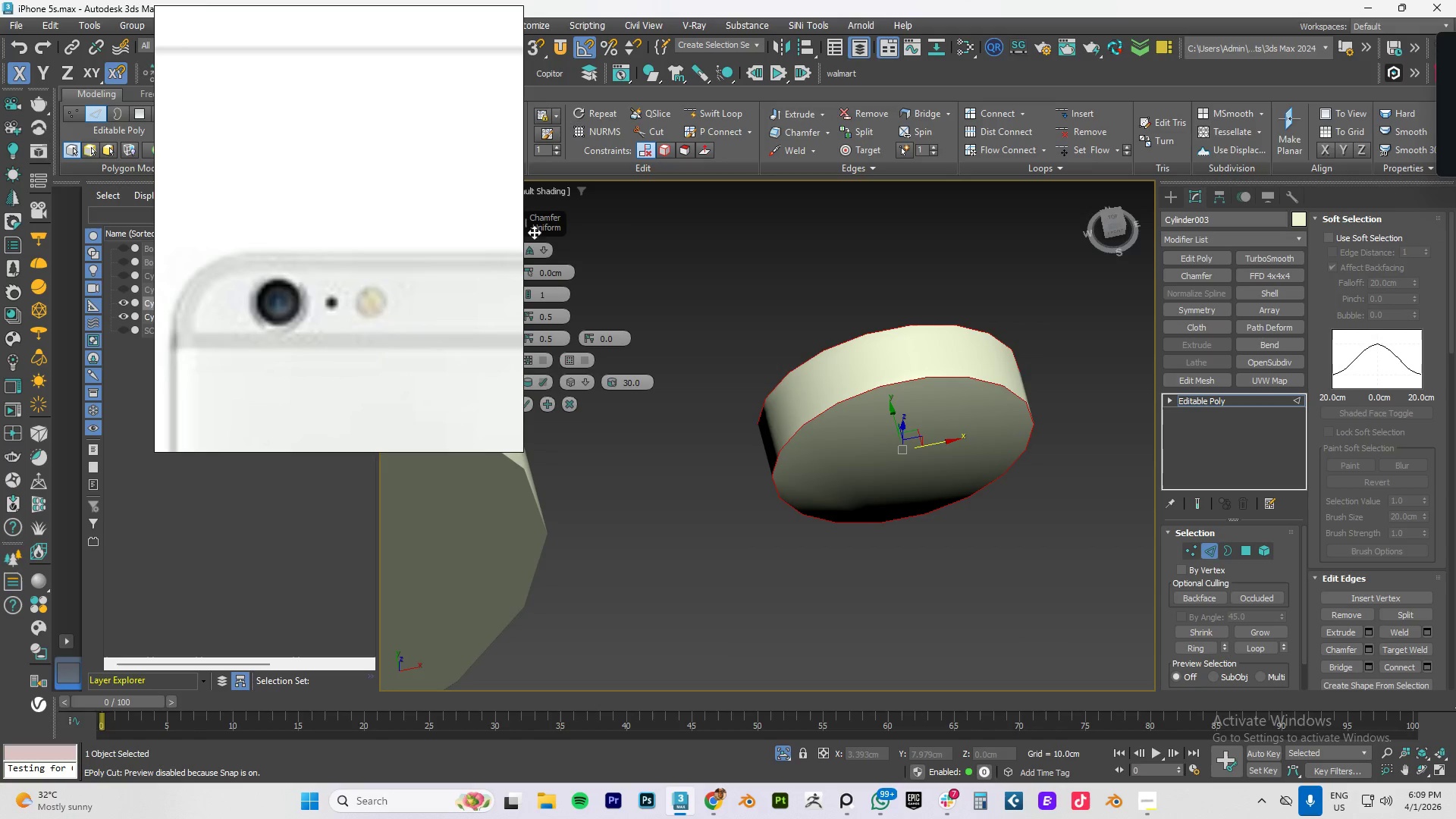 
left_click_drag(start_coordinate=[541, 225], to_coordinate=[607, 264])
 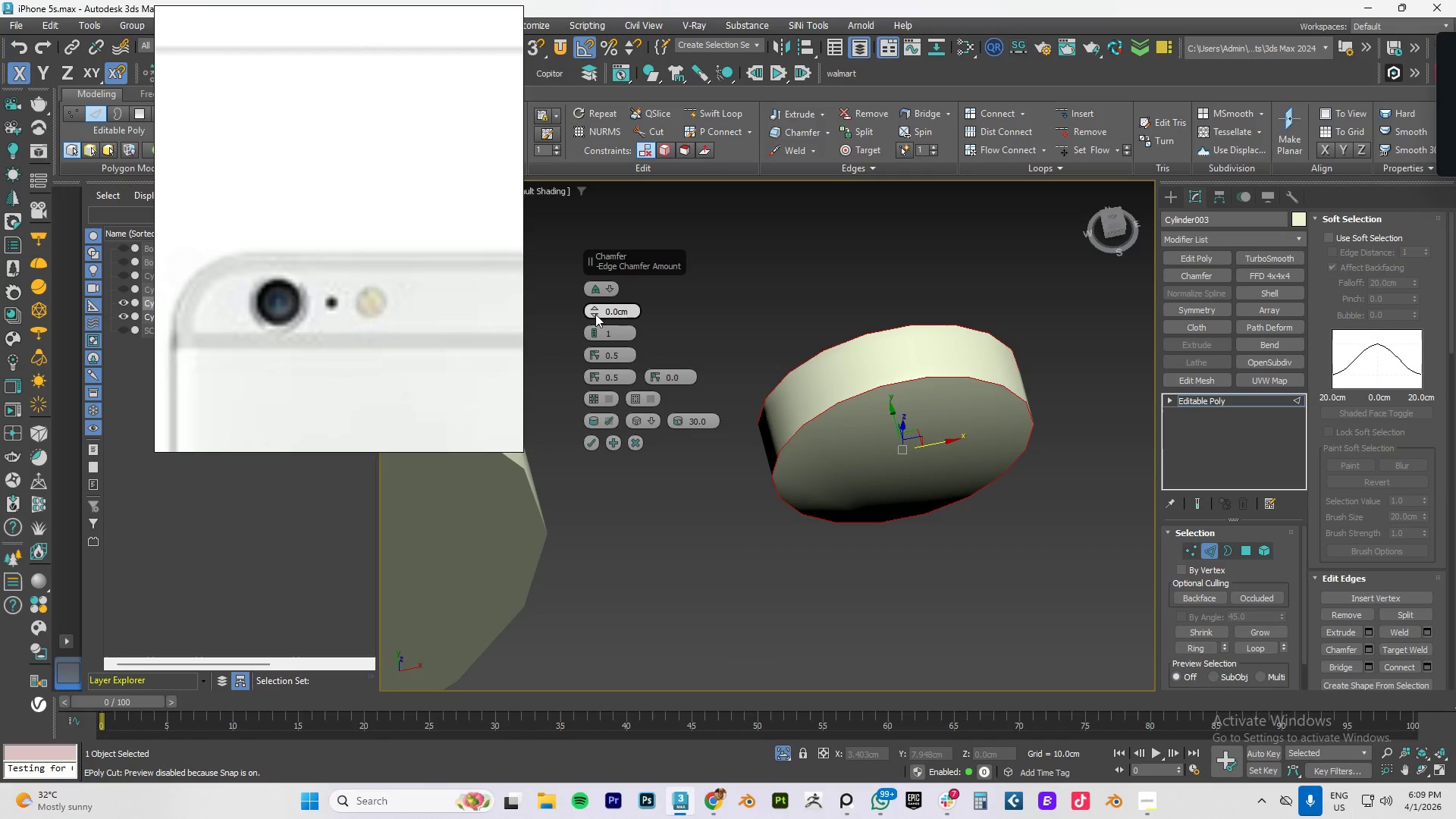 
left_click_drag(start_coordinate=[594, 309], to_coordinate=[611, 271])
 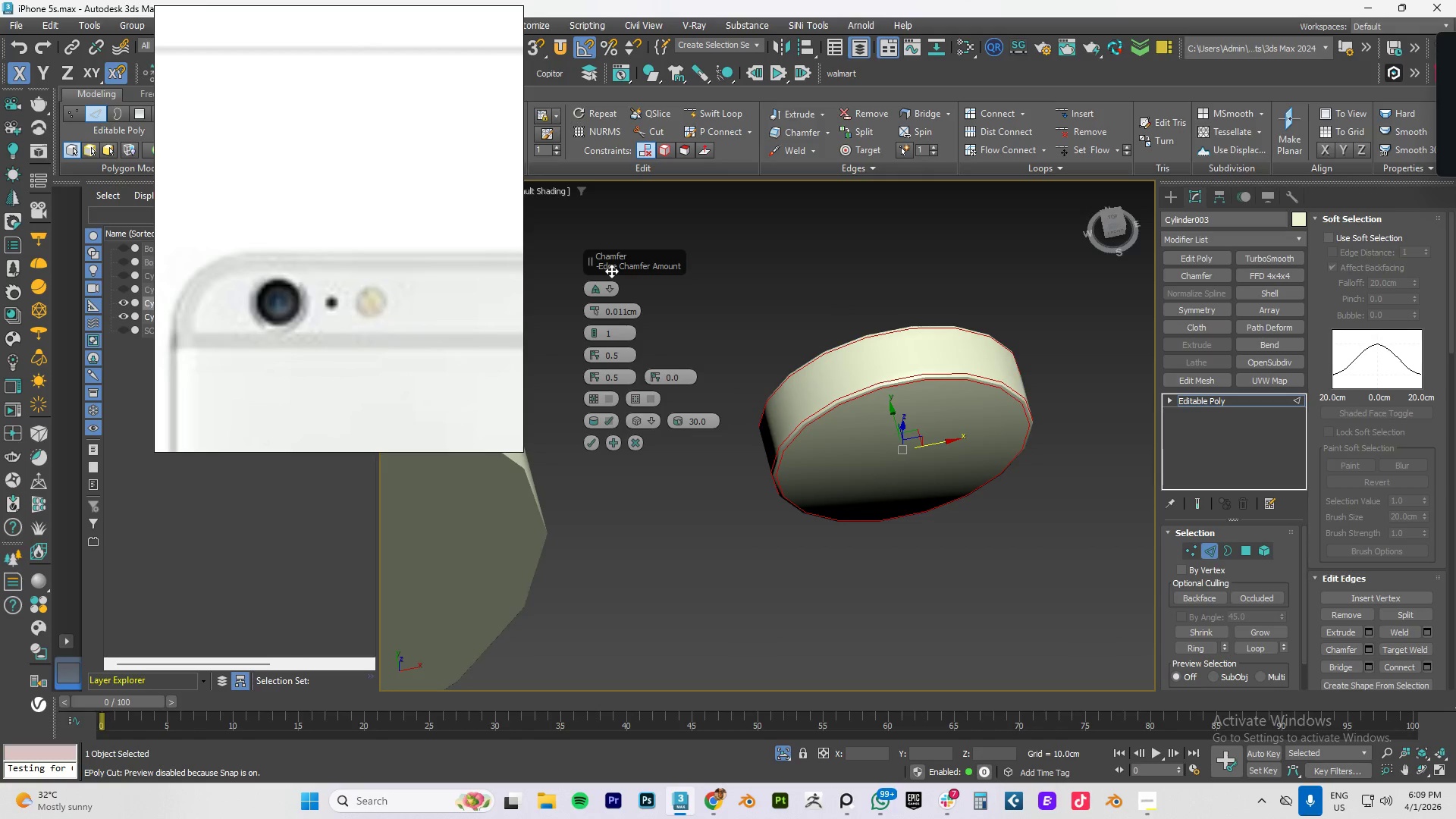 
key(F4)
 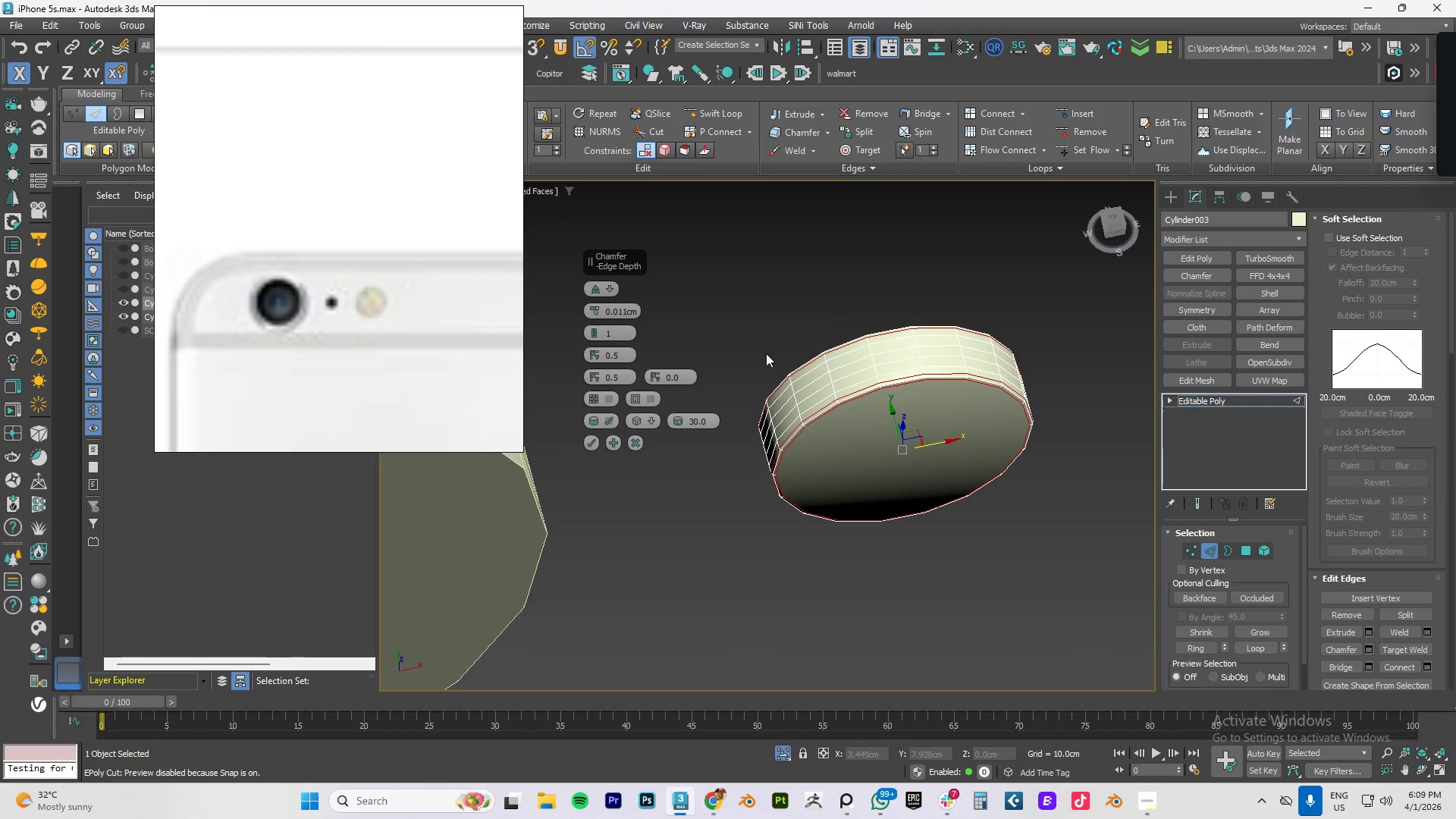 
scroll: coordinate [828, 406], scroll_direction: up, amount: 2.0
 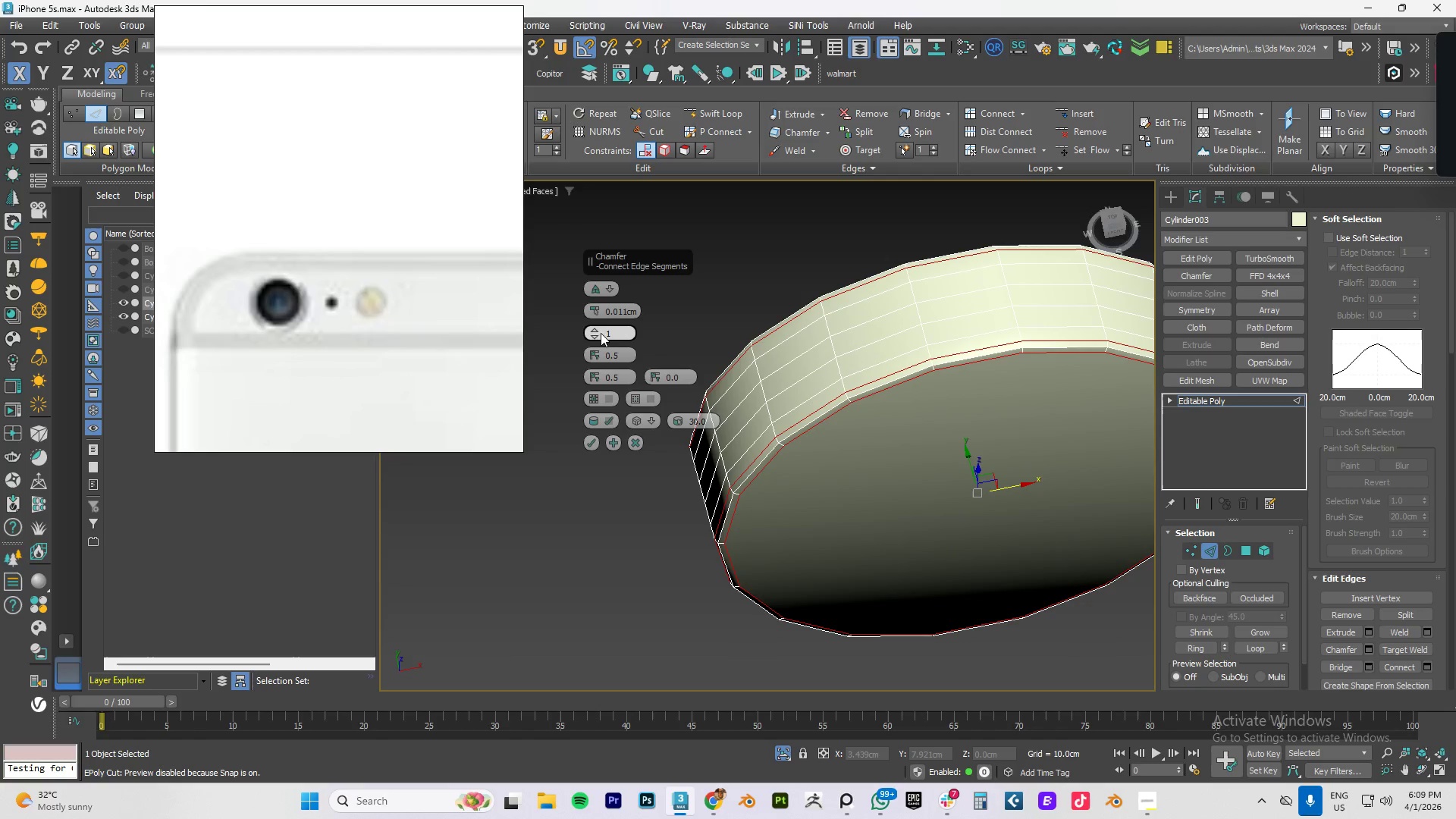 
left_click([592, 331])
 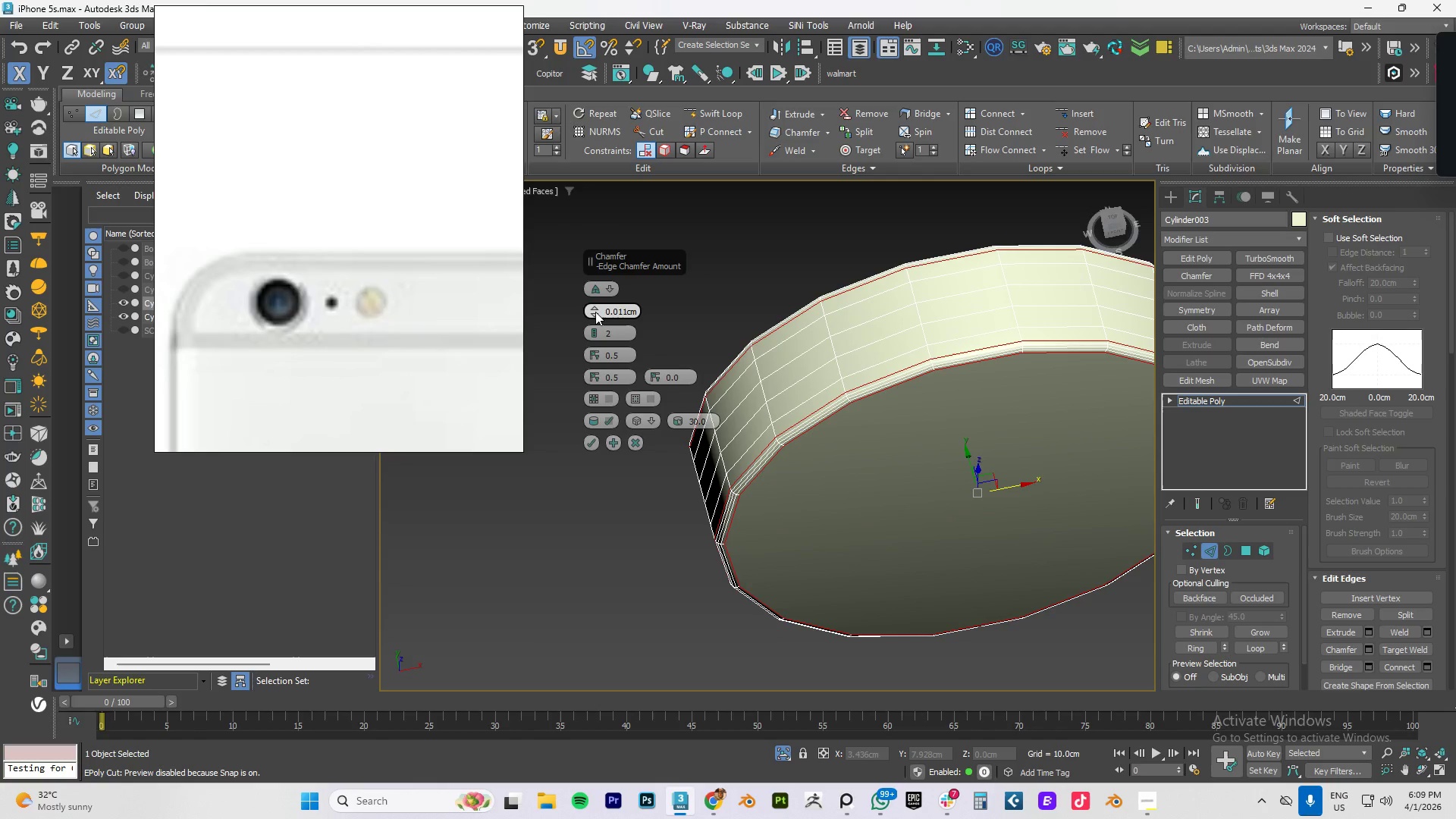 
left_click_drag(start_coordinate=[595, 312], to_coordinate=[612, 283])
 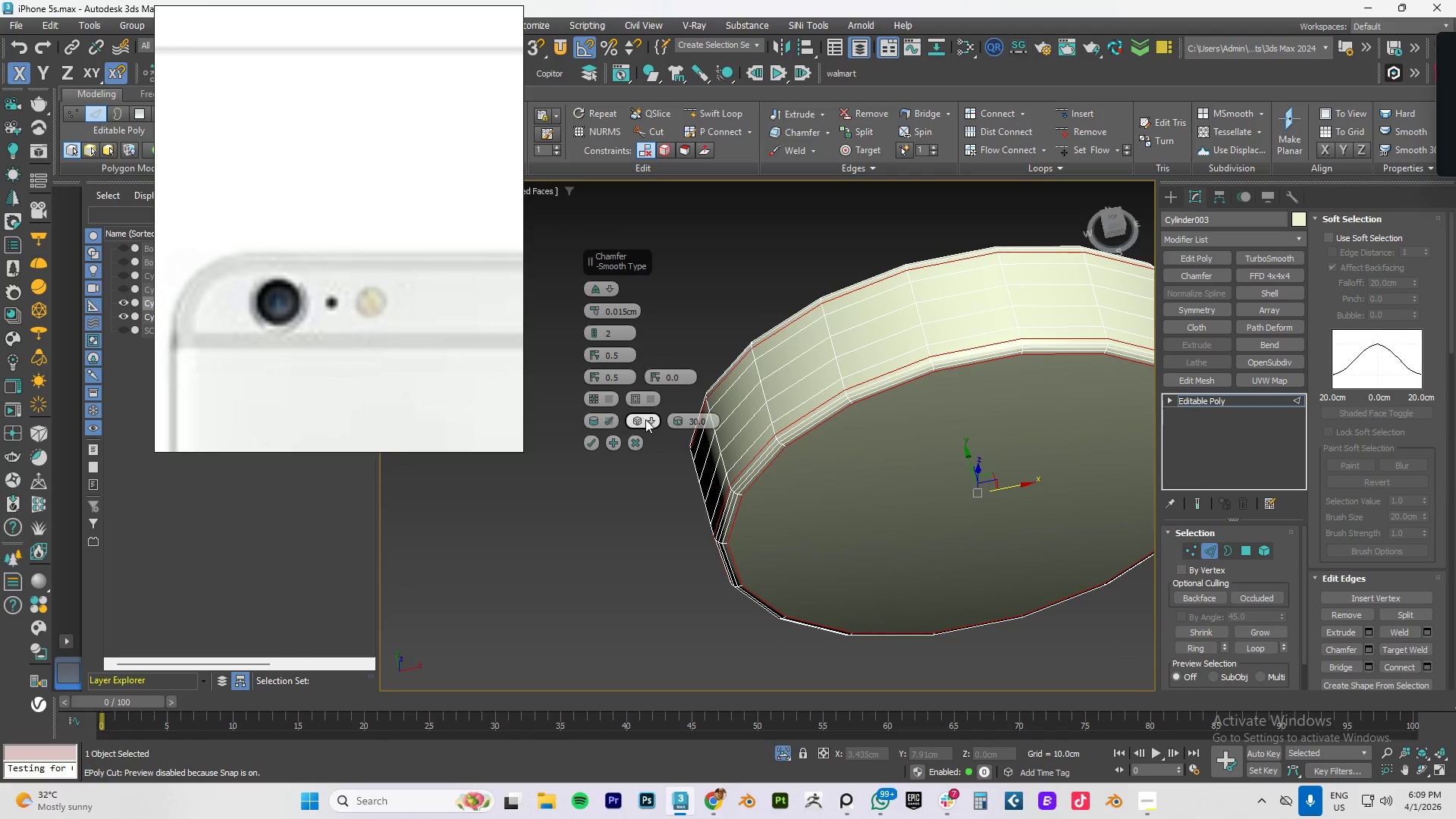 
left_click([651, 419])
 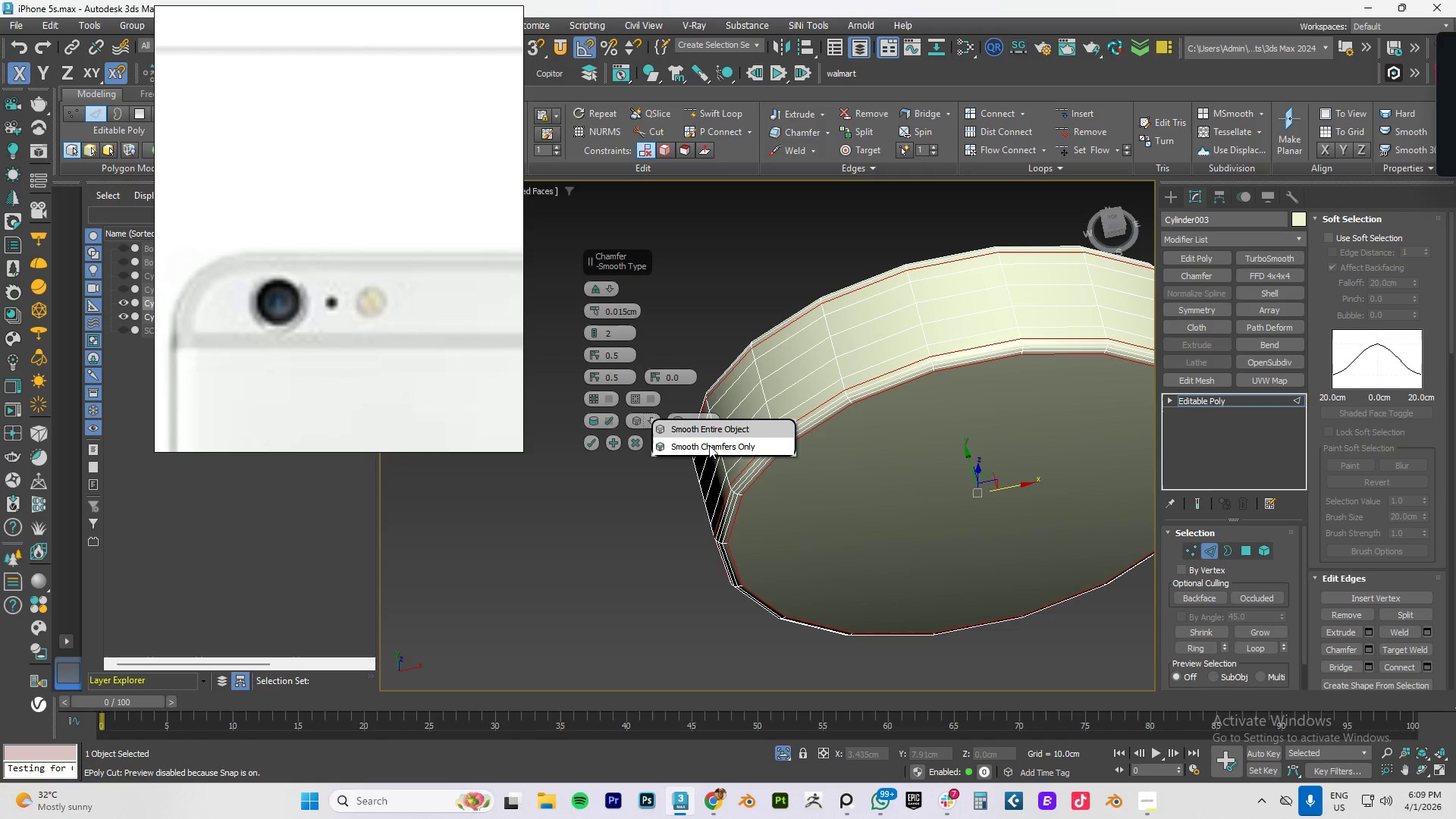 
left_click([708, 446])
 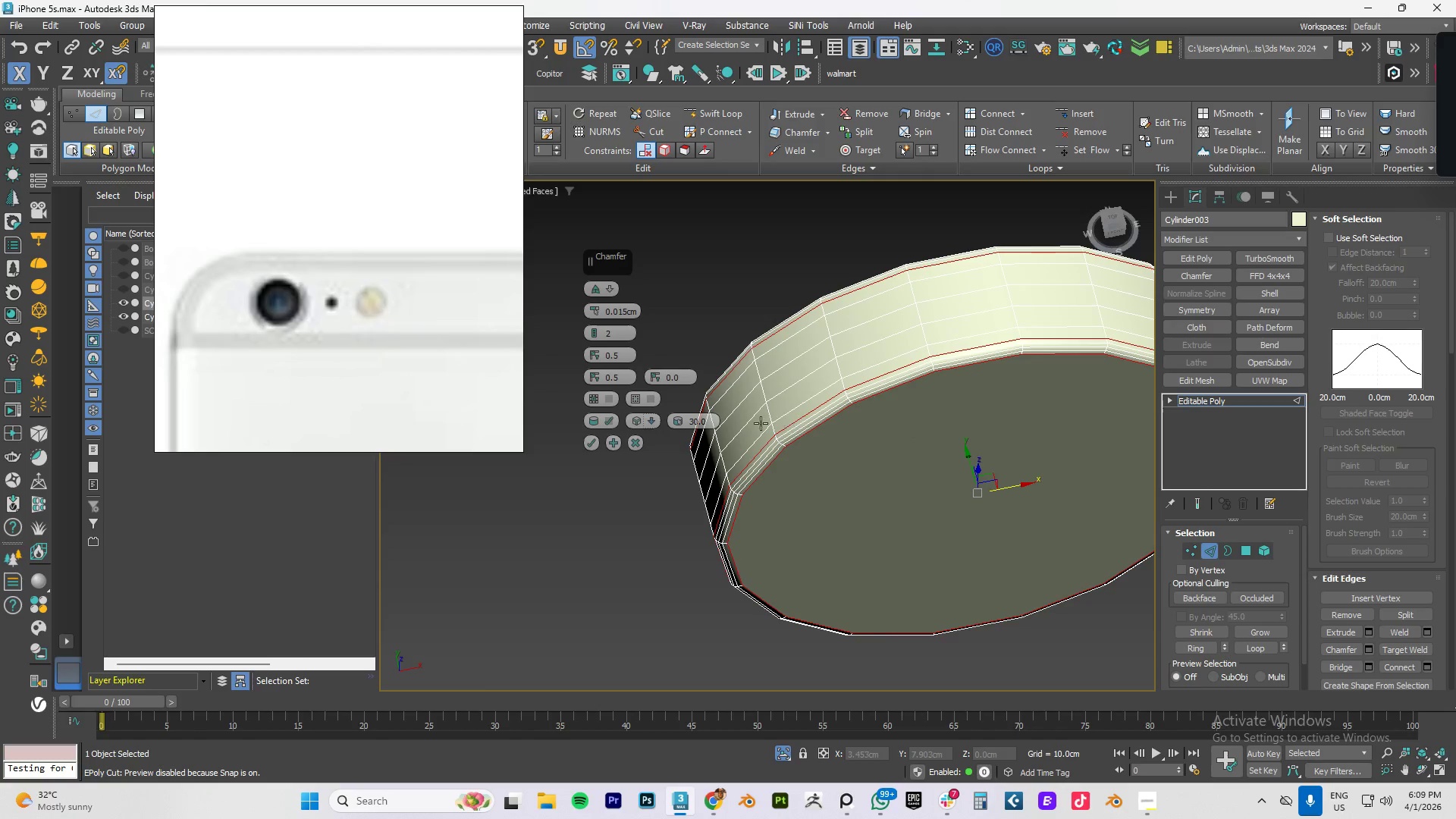 
key(4)
 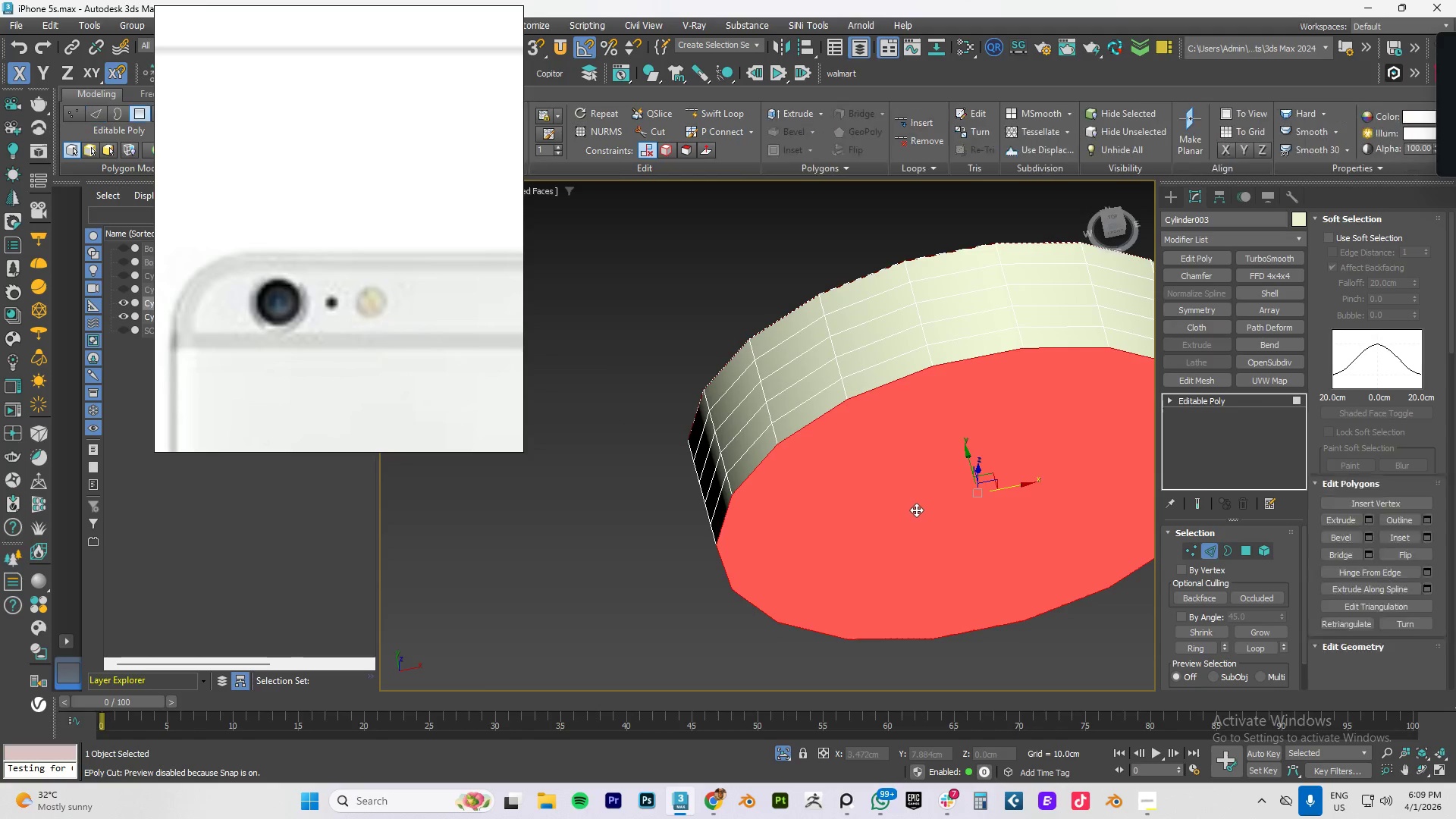 
left_click([915, 510])
 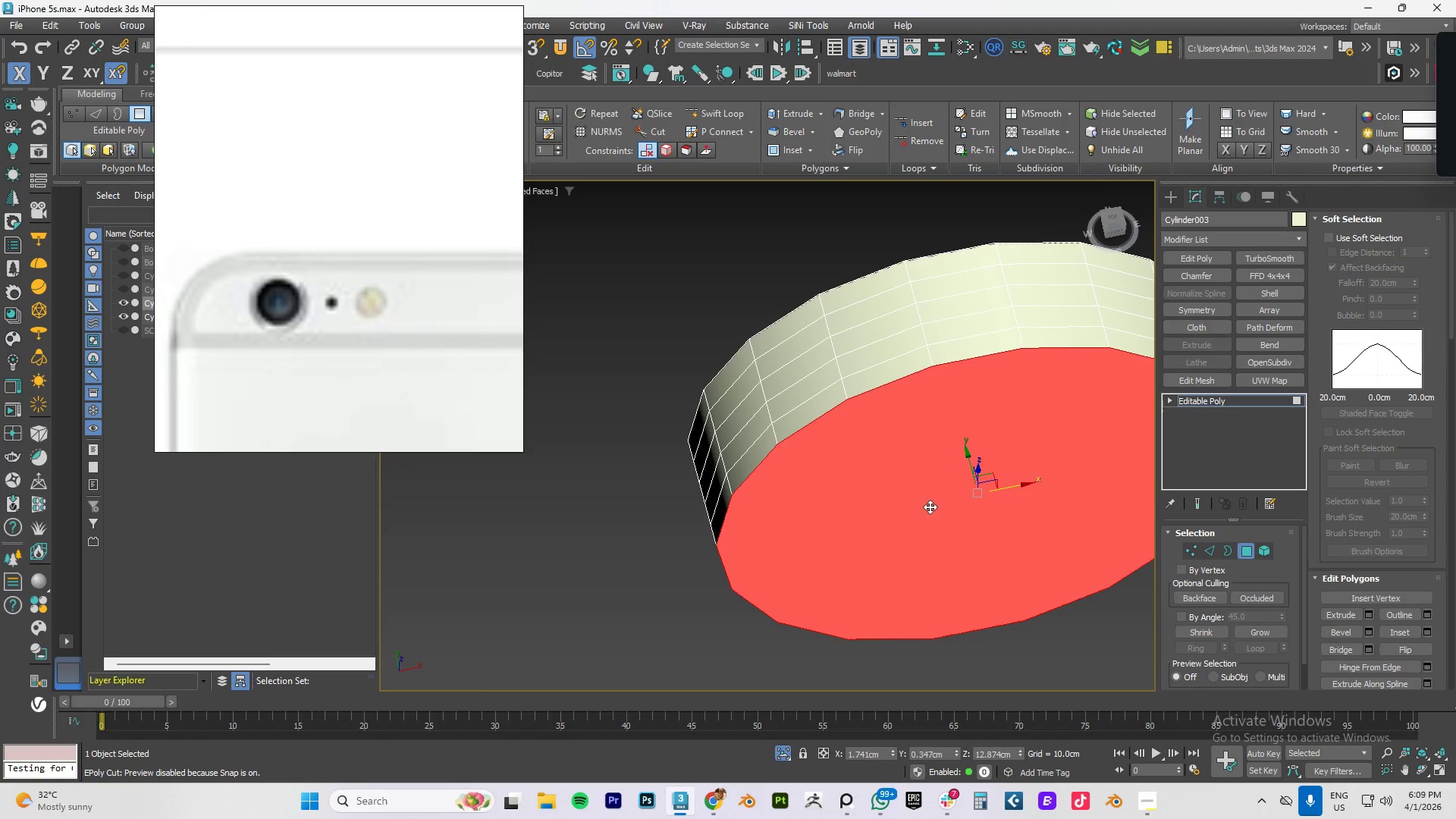 
hold_key(key=AltLeft, duration=0.5)
 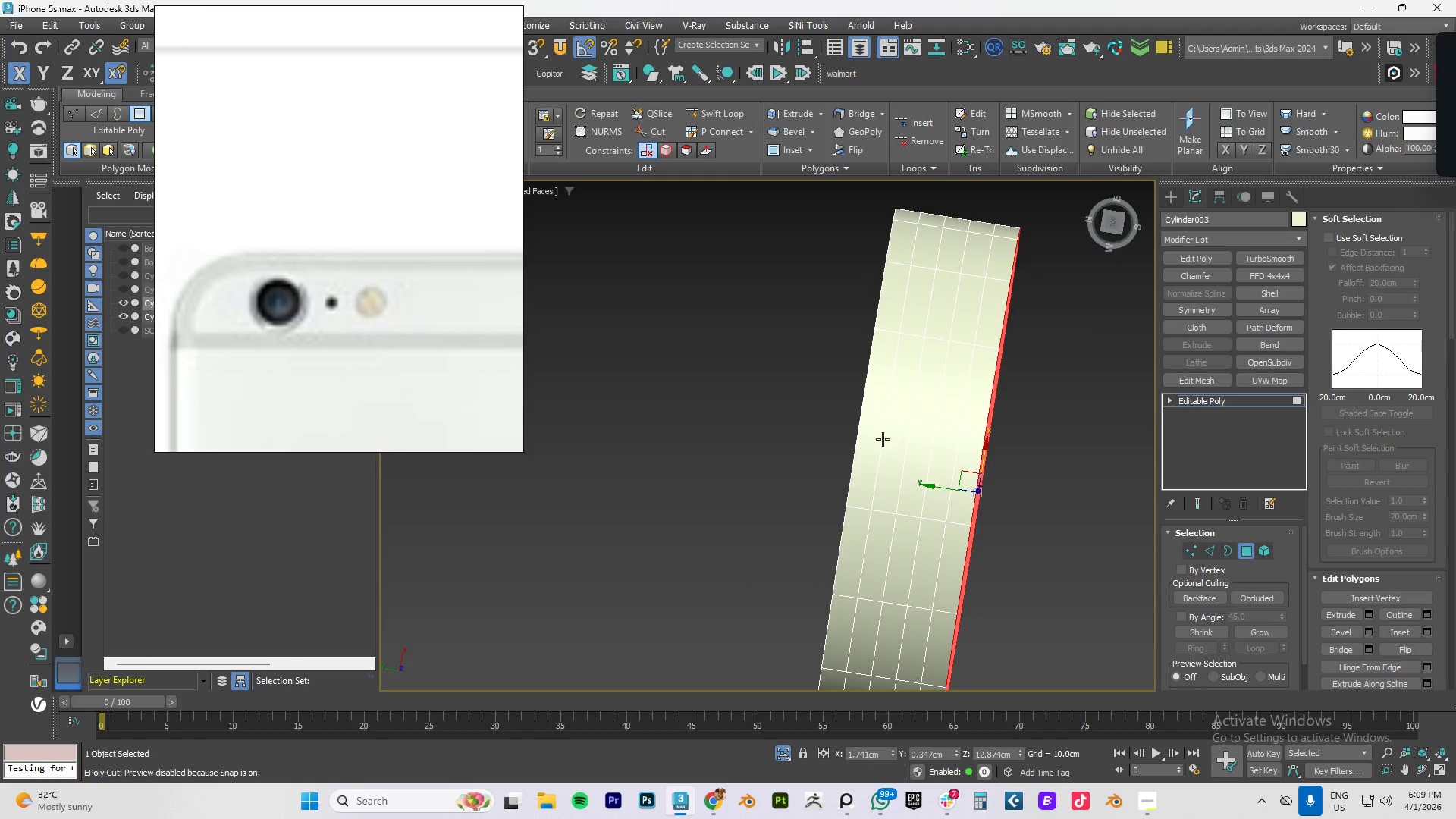 
hold_key(key=AltLeft, duration=0.72)
 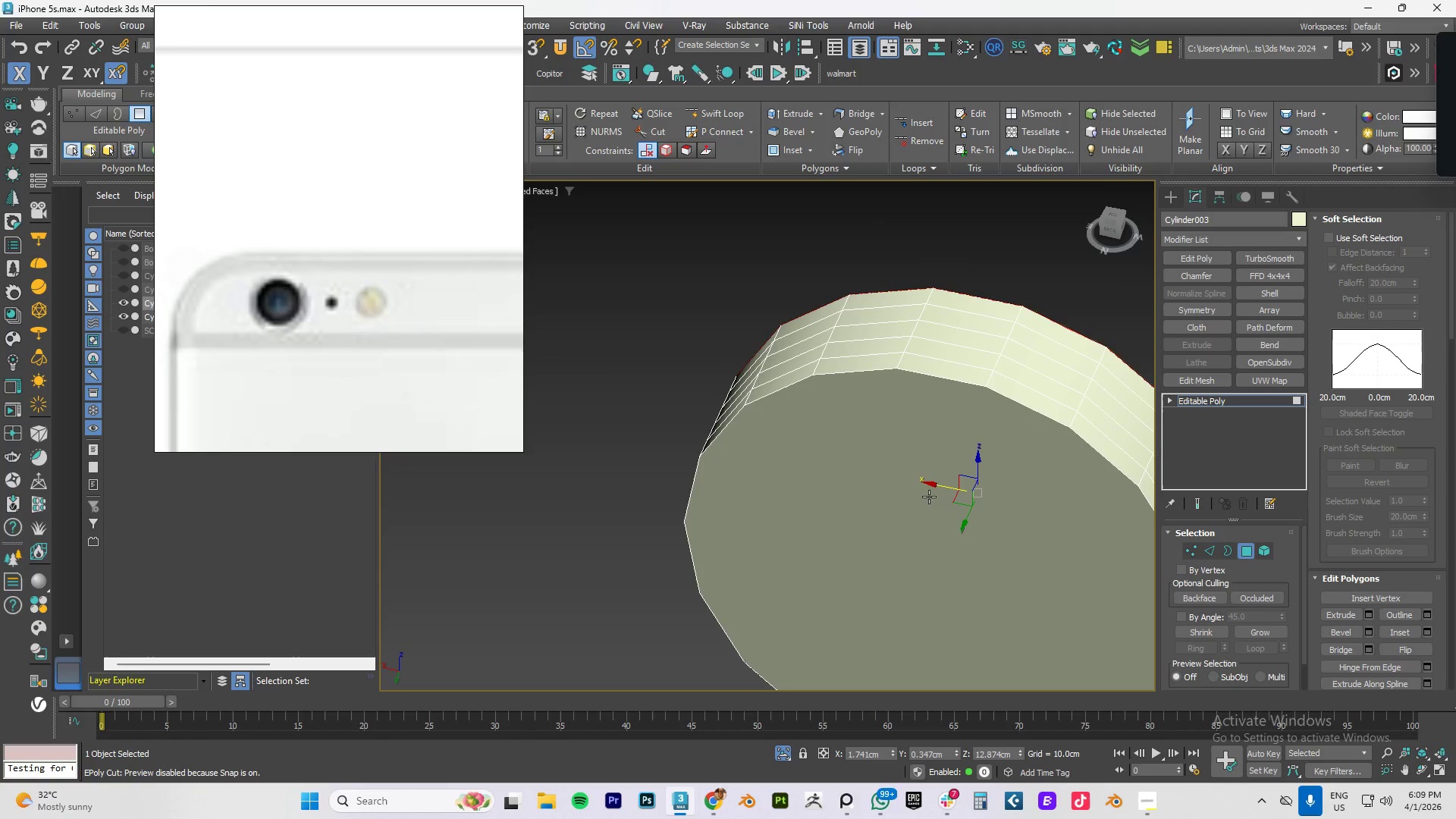 
hold_key(key=ControlLeft, duration=0.59)
left_click([926, 499])
 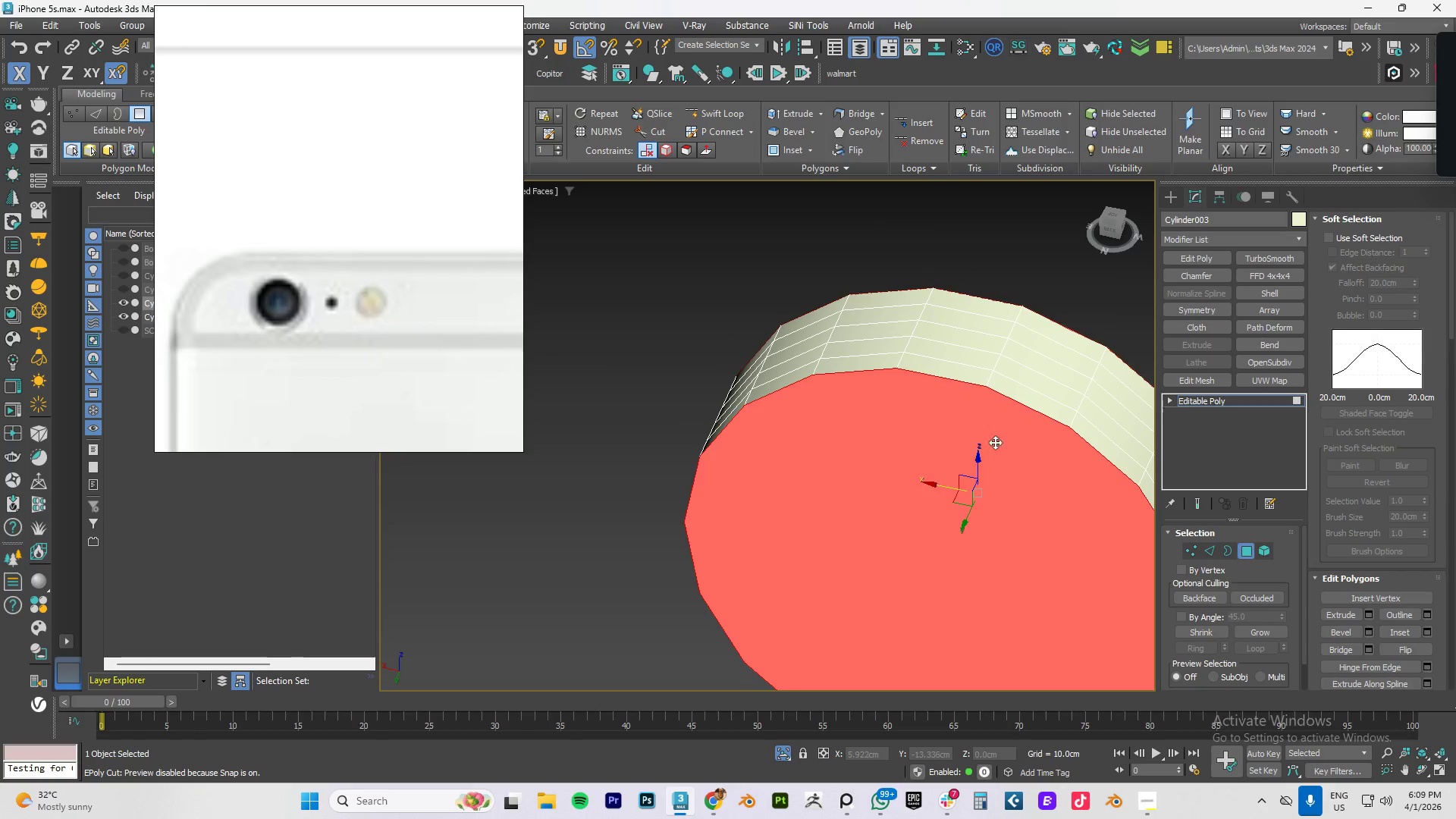 
hold_key(key=AltLeft, duration=0.78)
 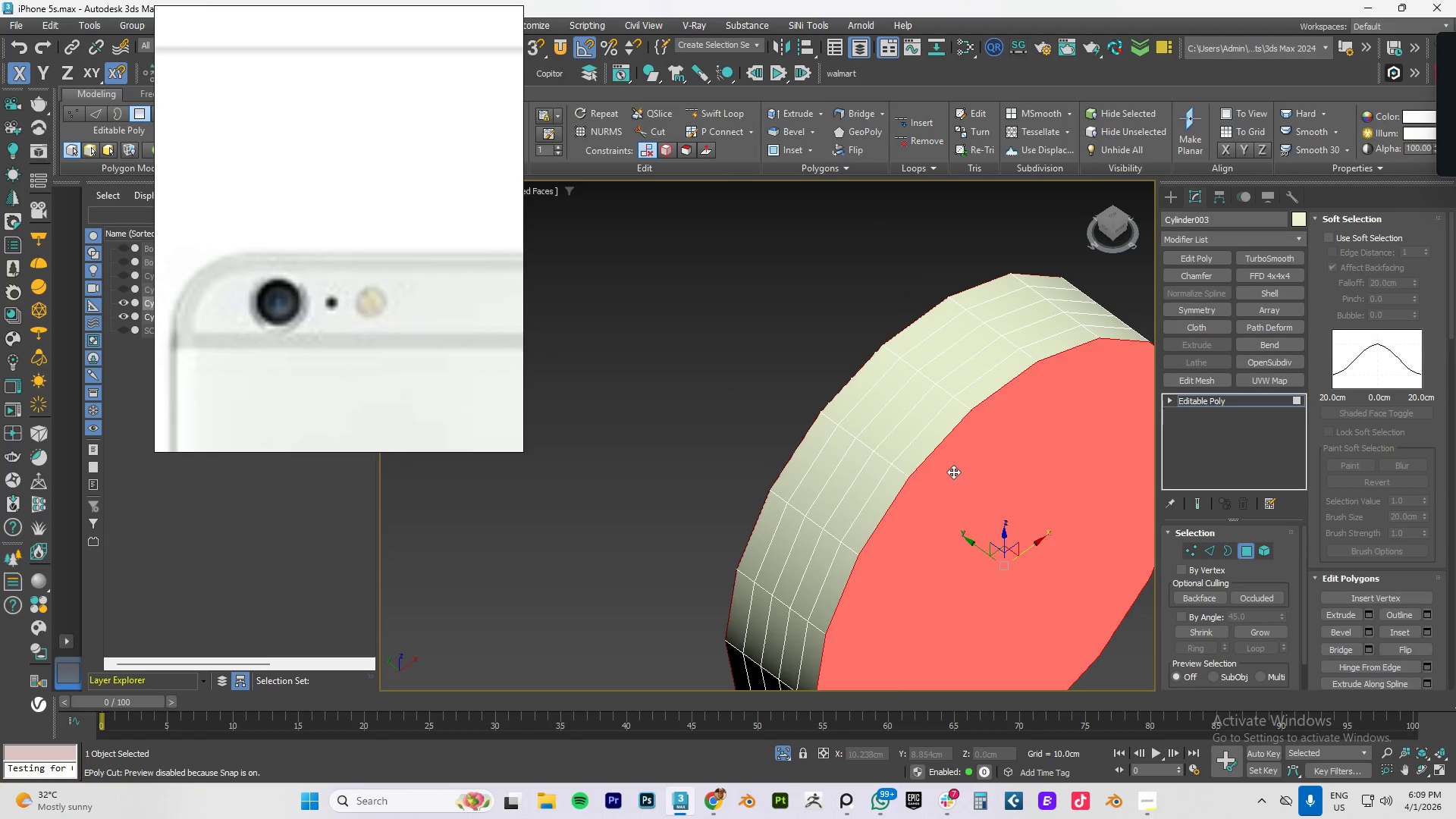 
key(Control+Z)
 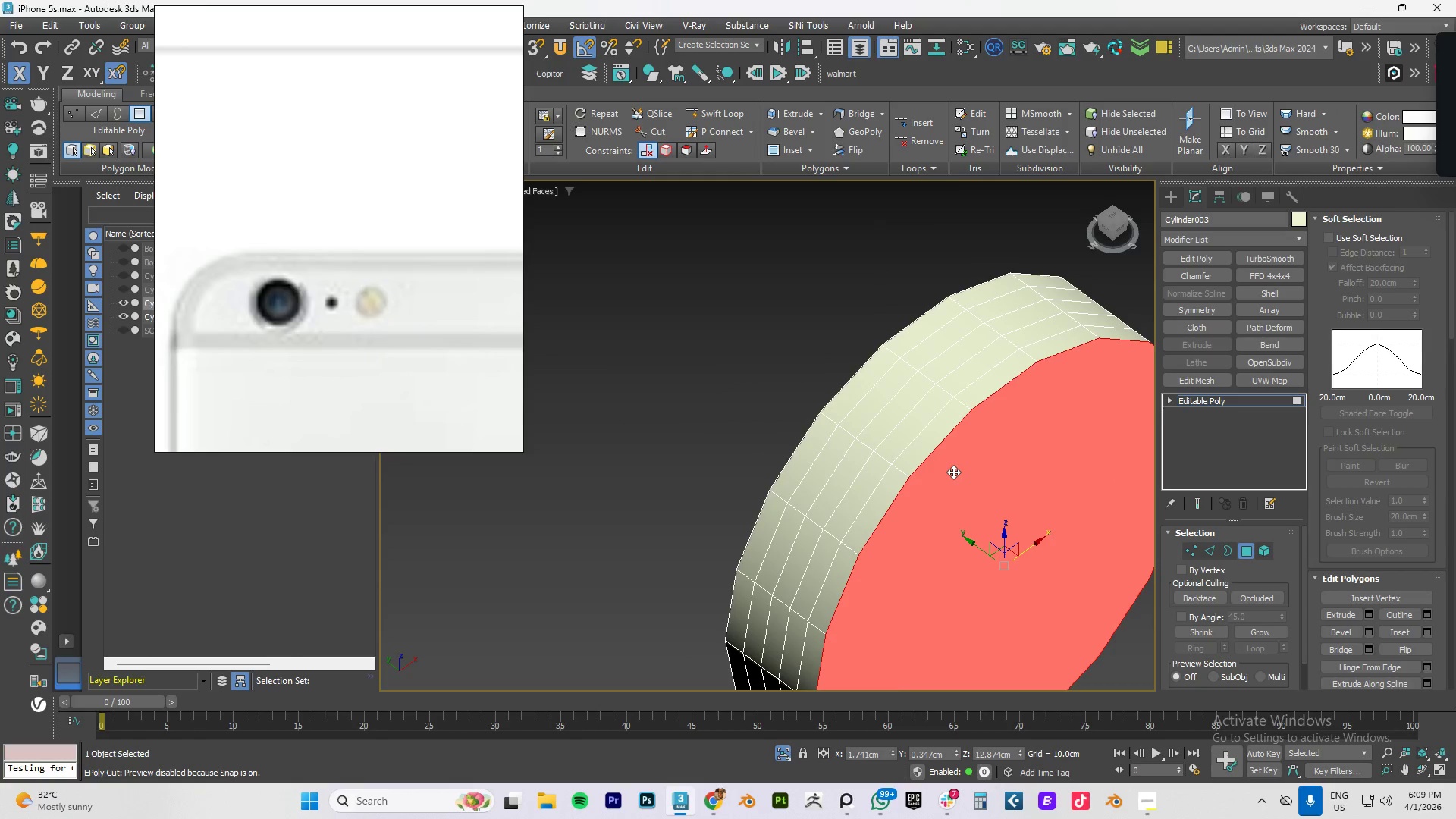 
key(Control+Z)
 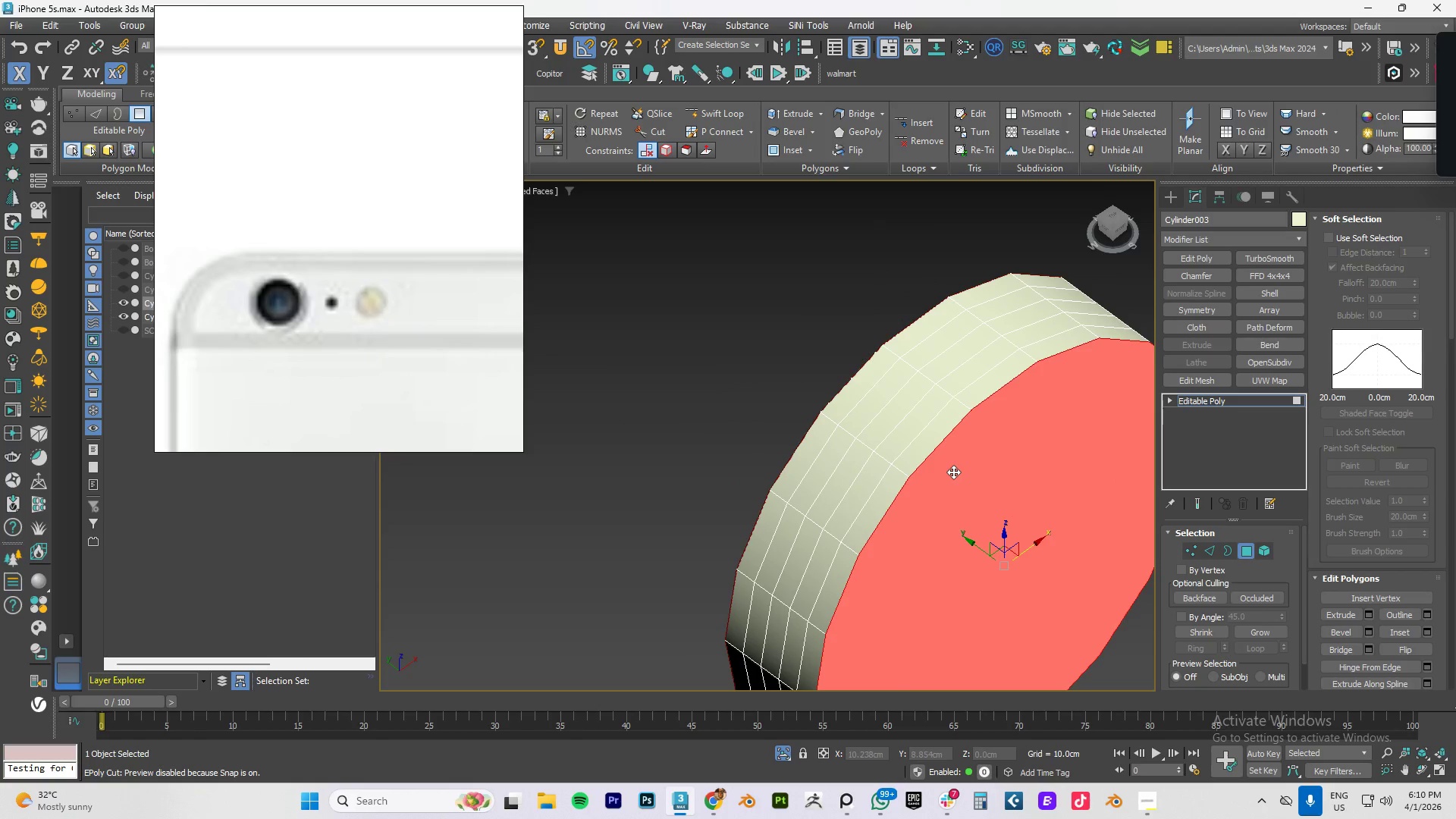 
key(Control+Z)
 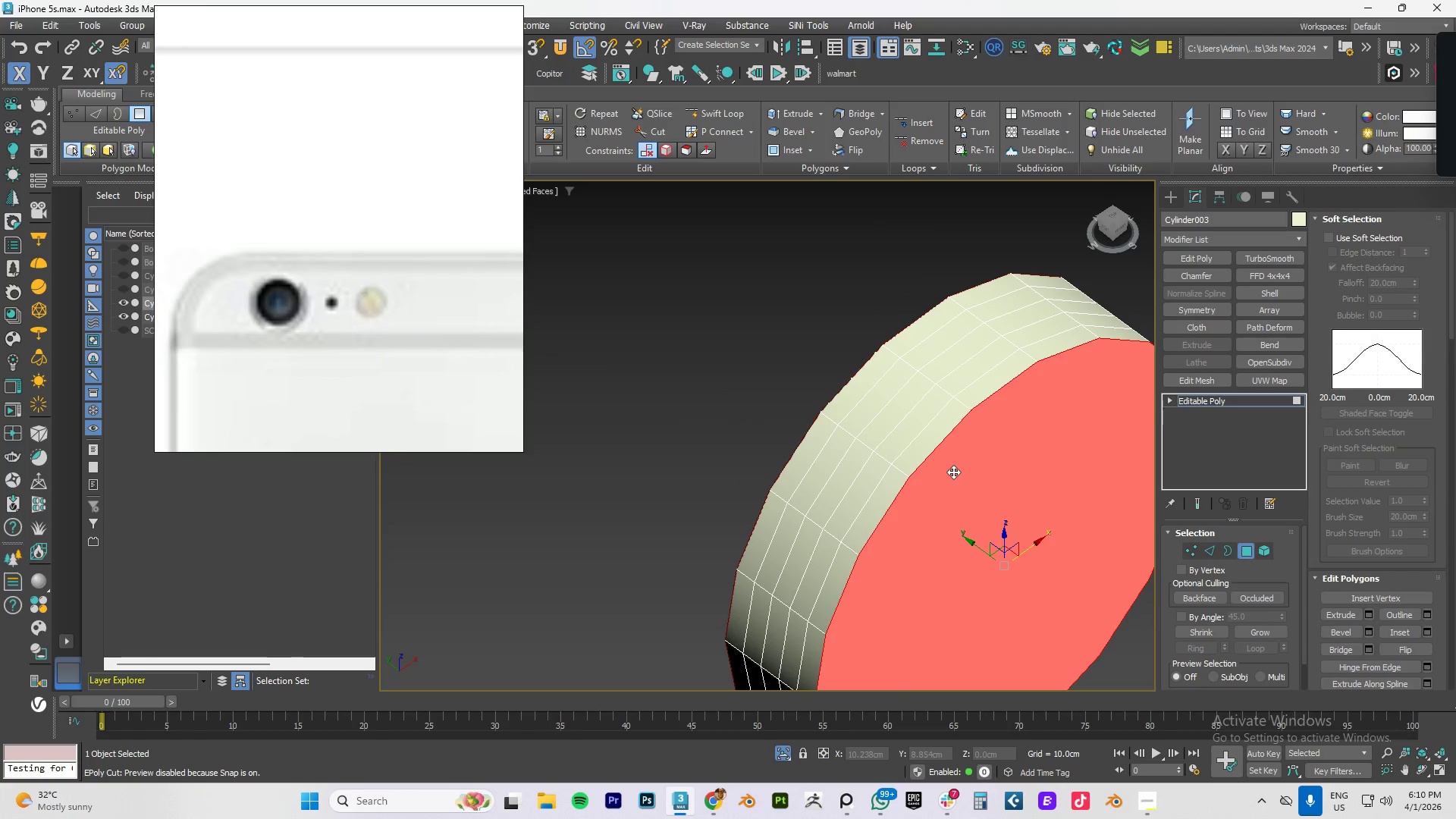 
key(Control+Z)
 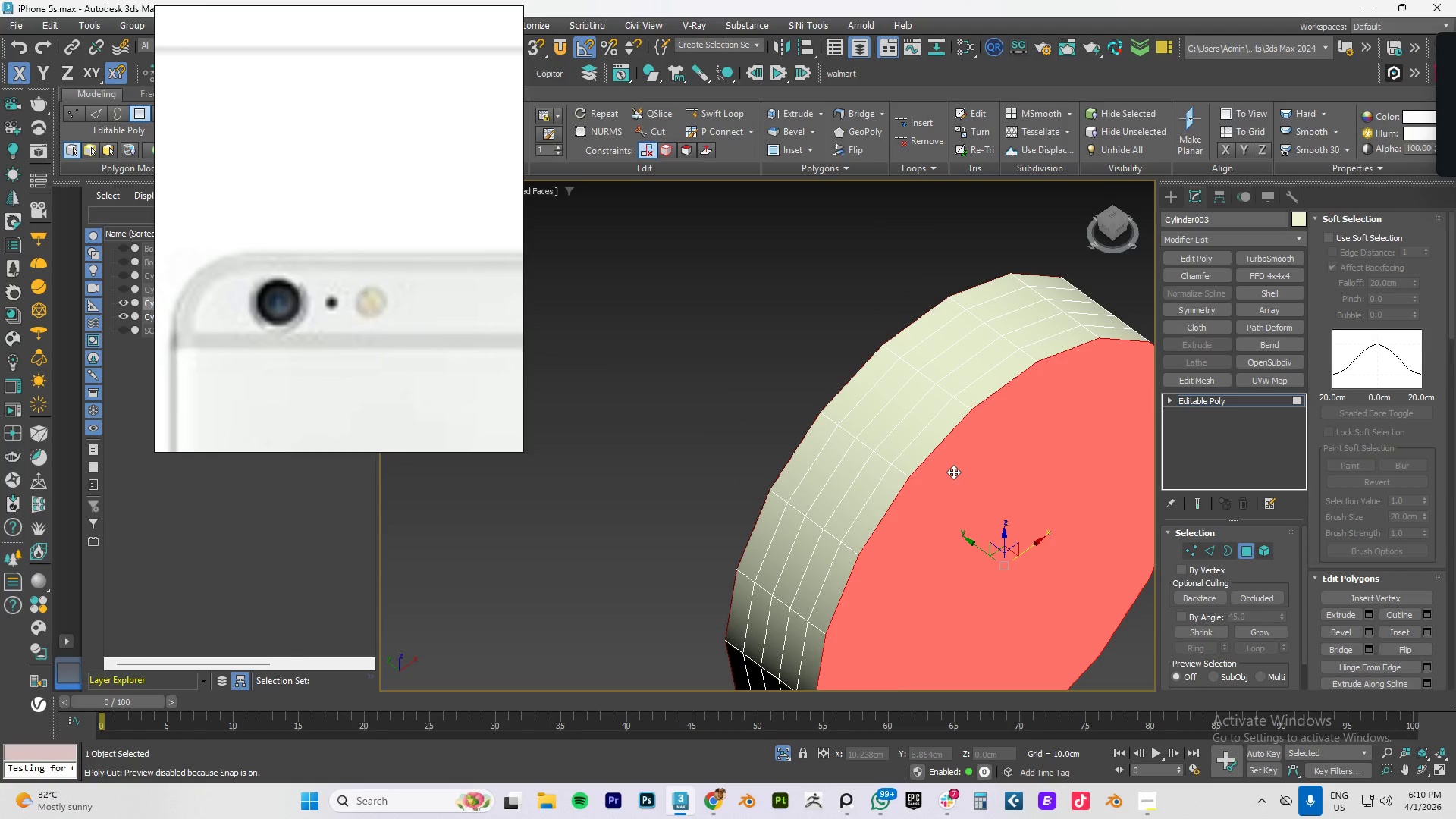 
key(Control+Z)
 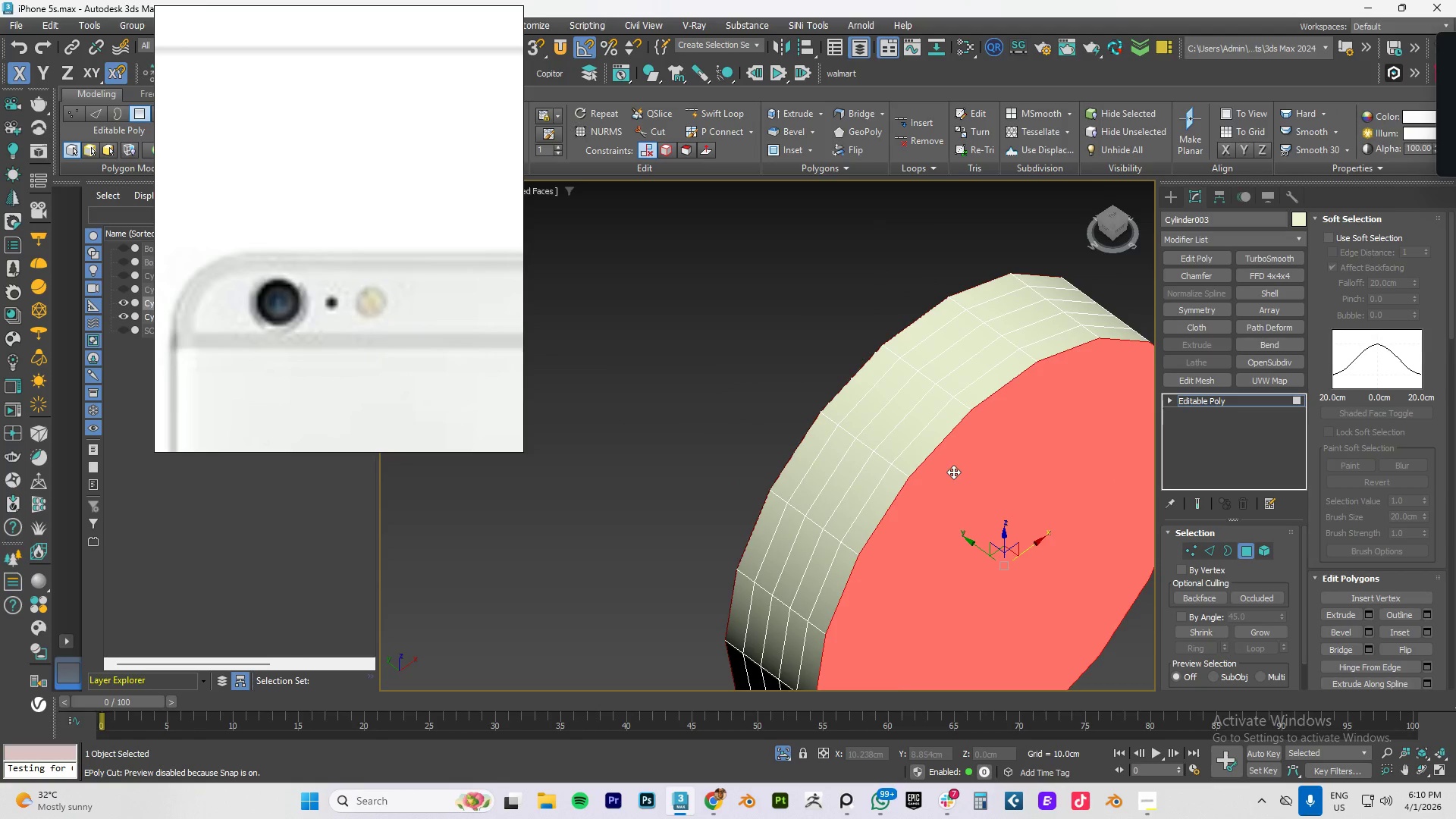 
key(Control+Z)
 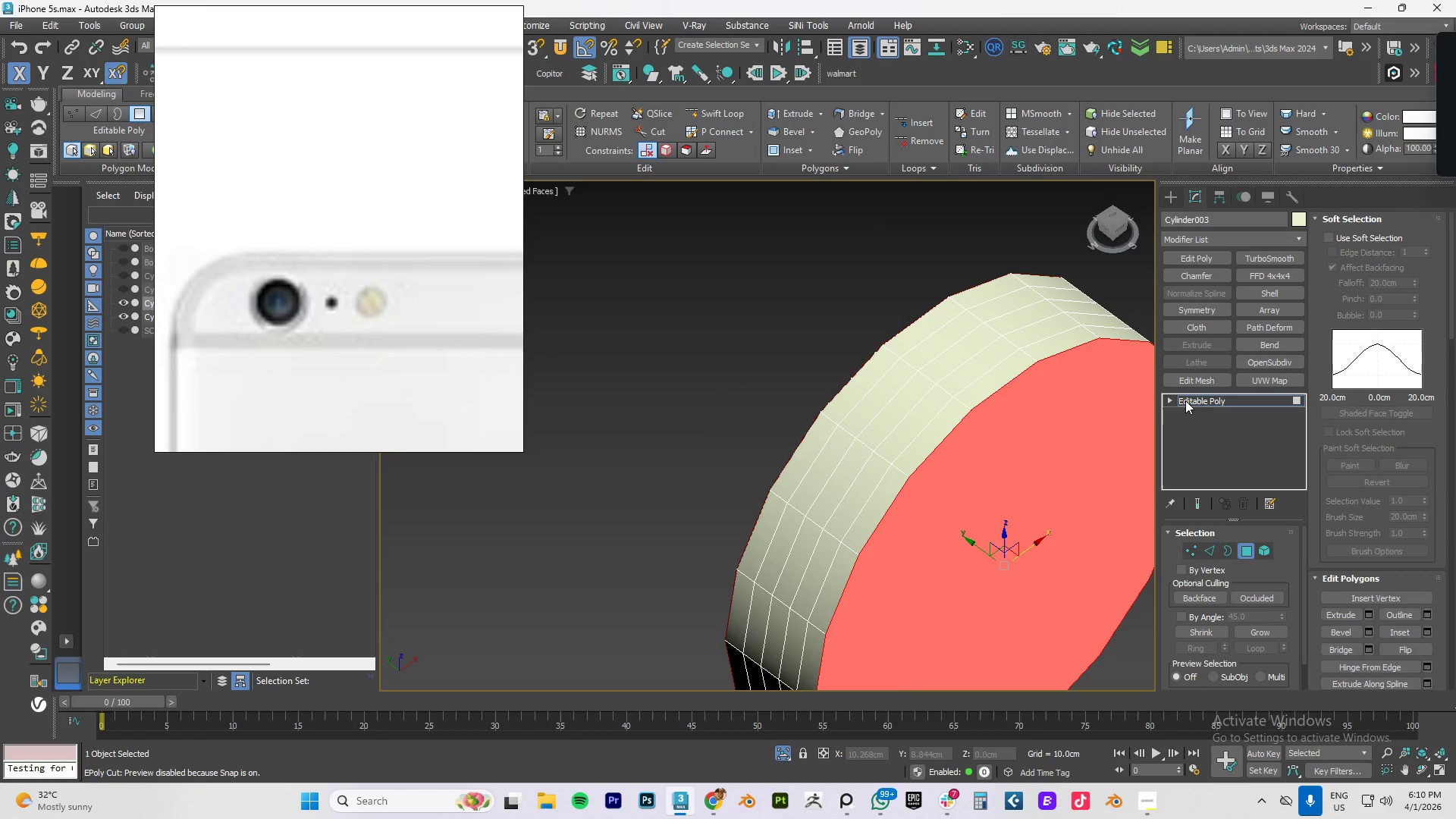 
left_click([1203, 403])
 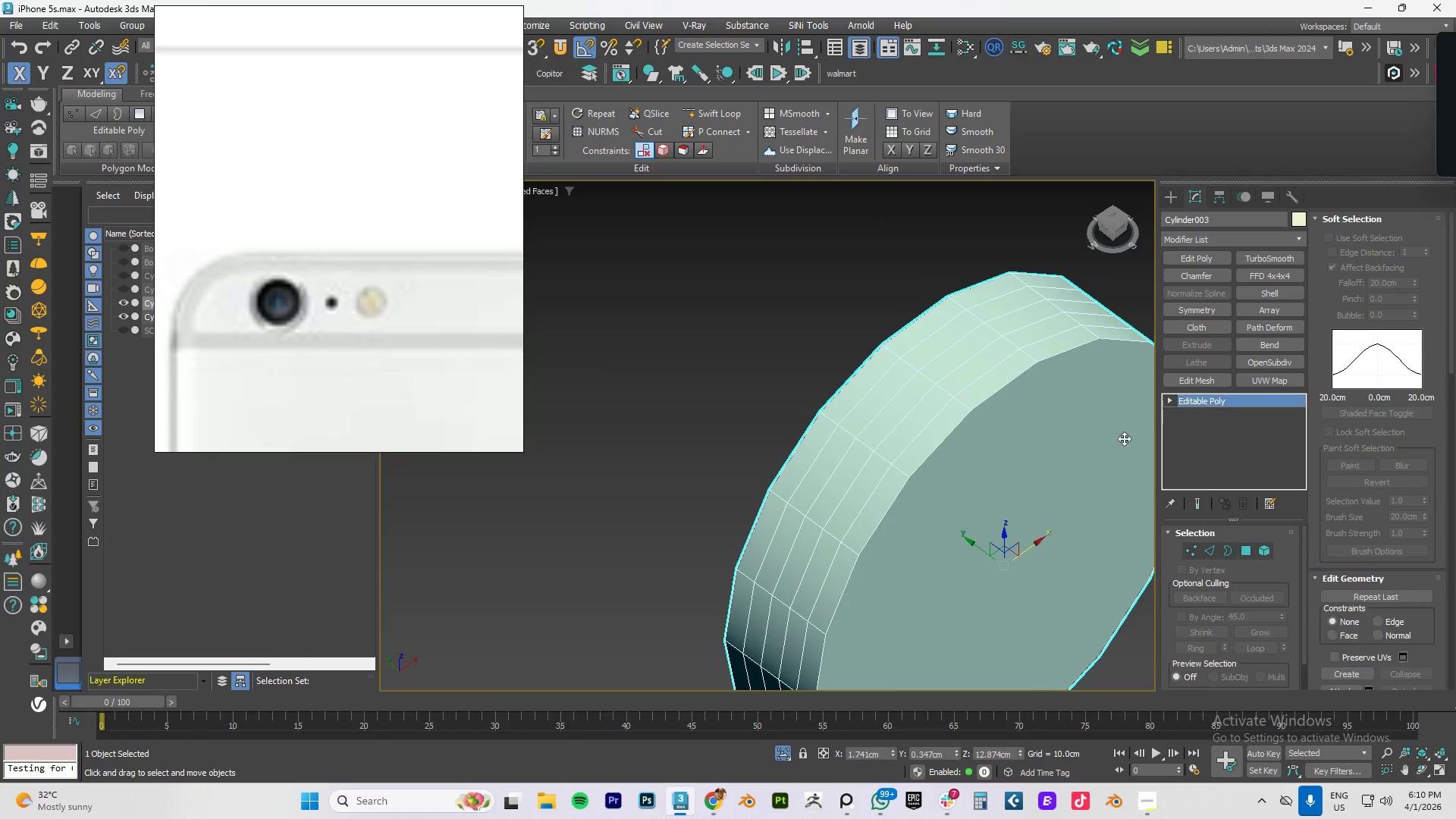 
key(Control+Z)
 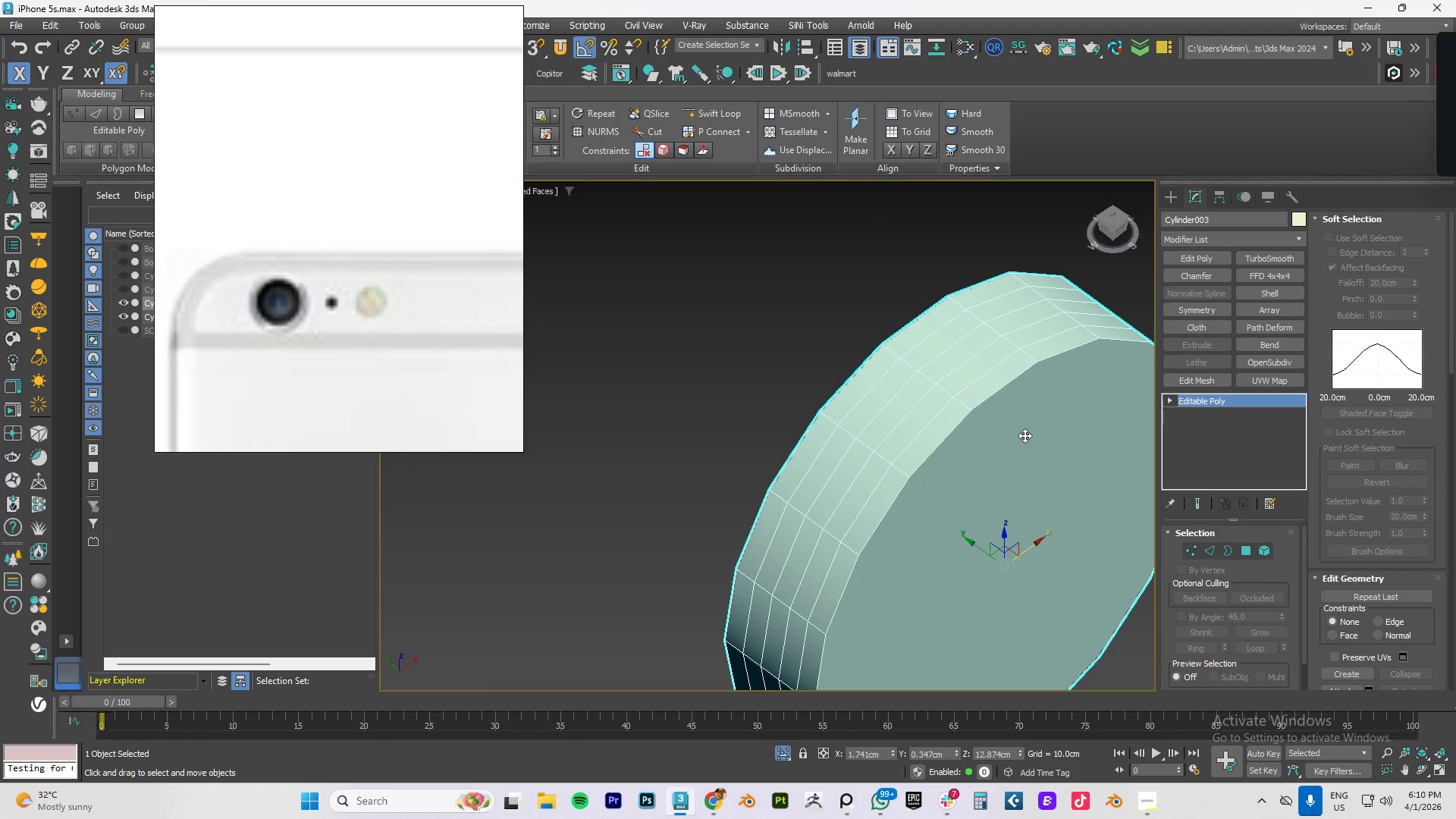 
key(Control+Z)
 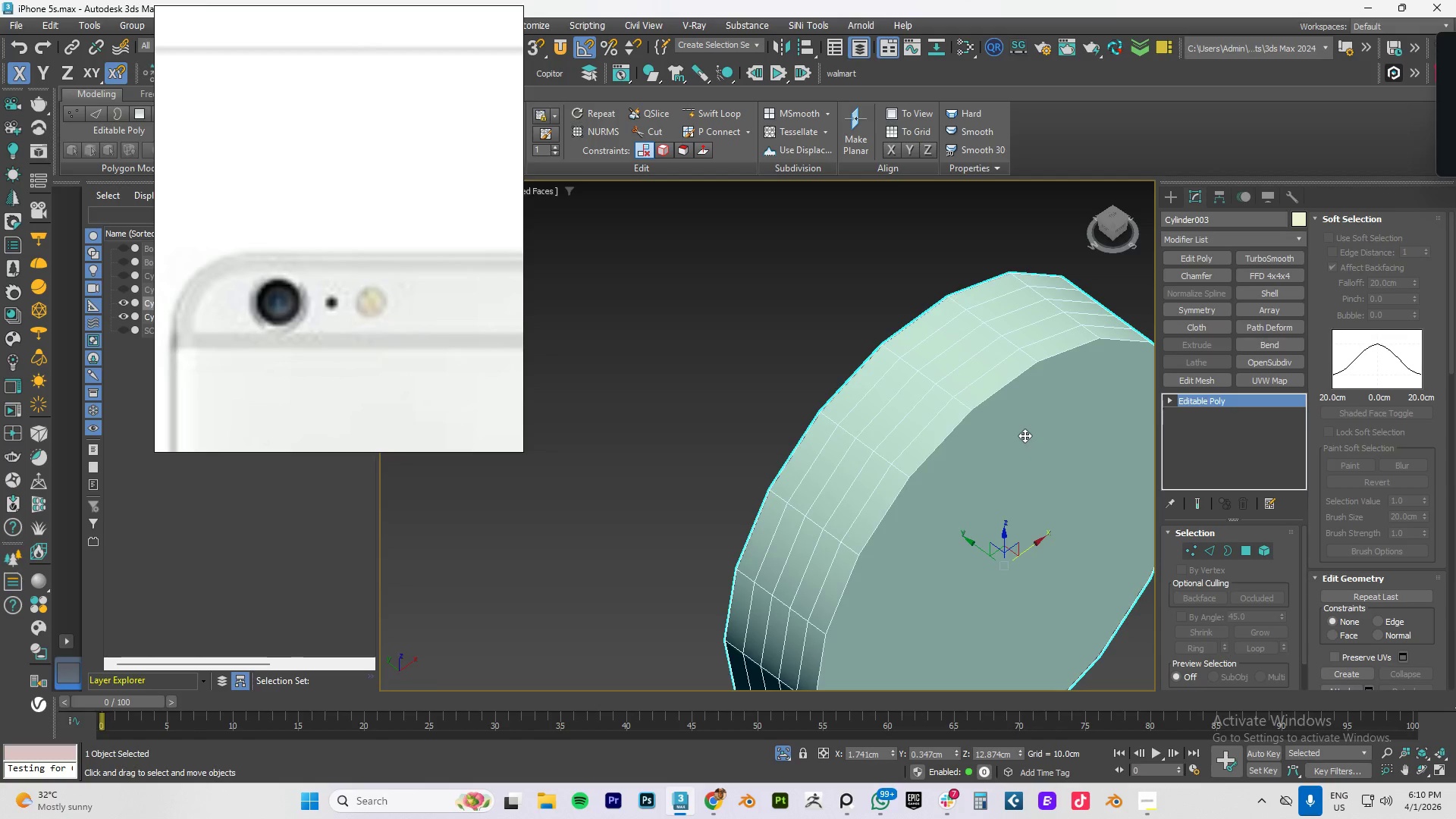 
key(Control+Z)
 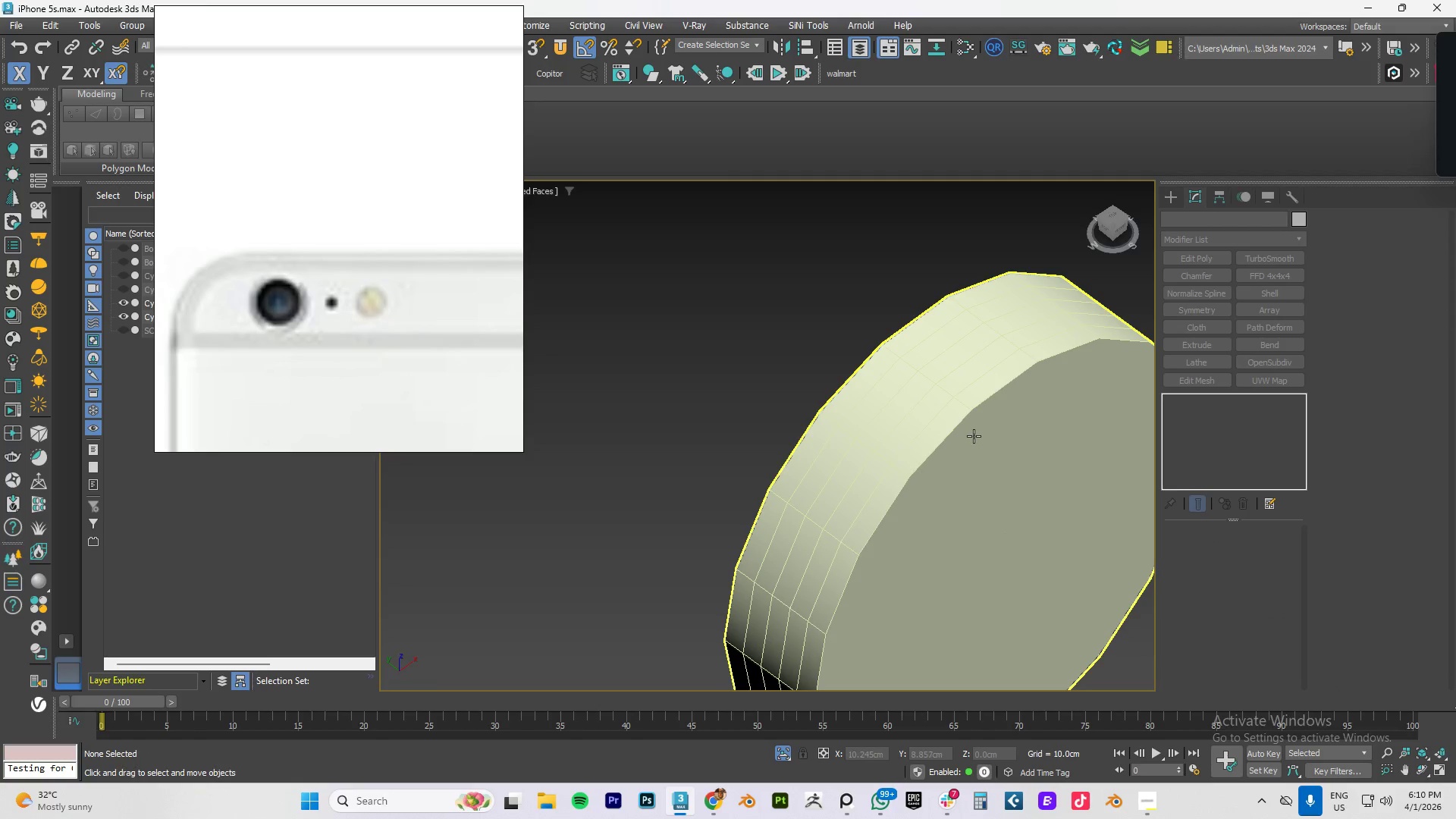 
key(Control+Z)
 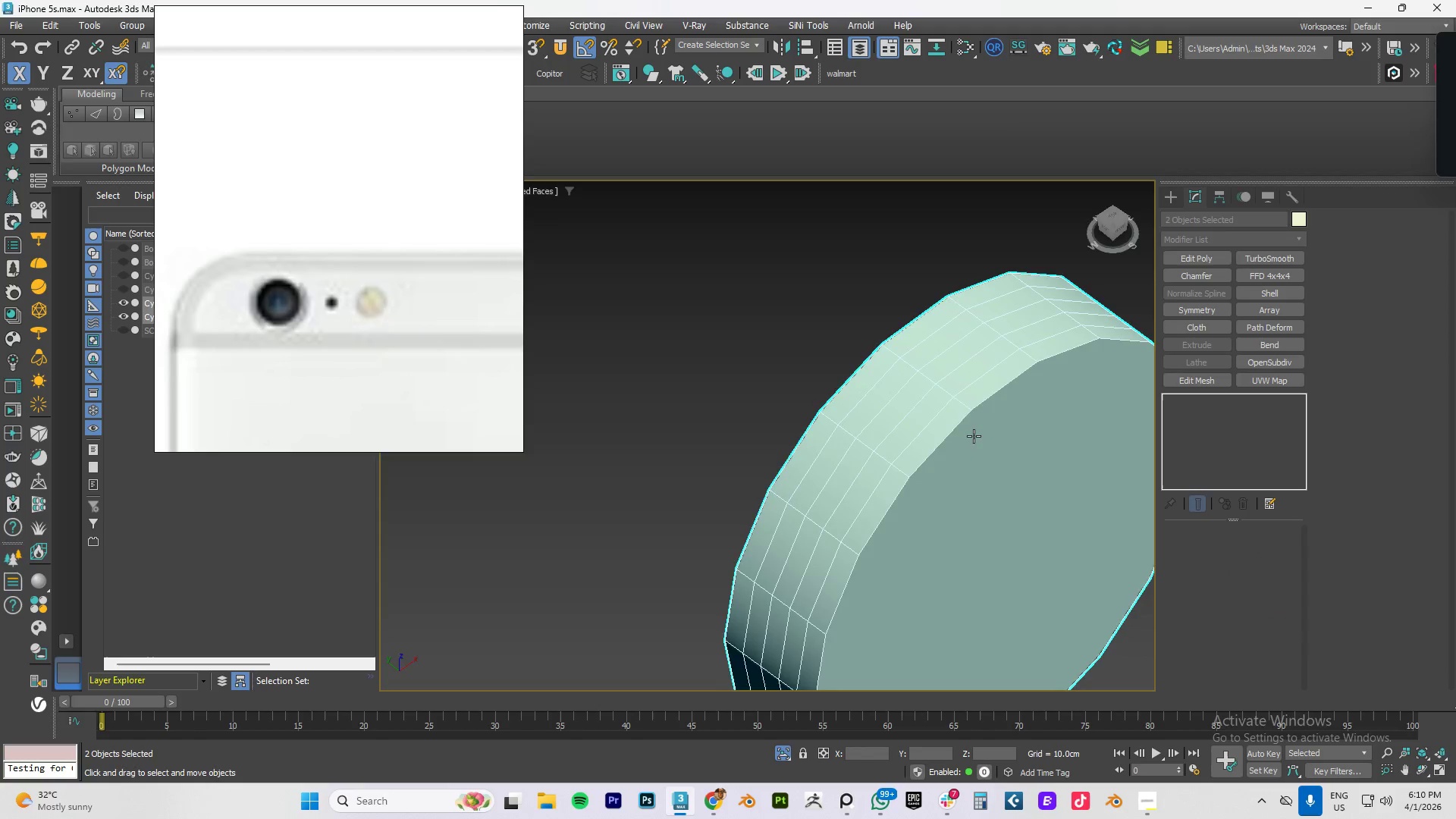 
key(Control+Z)
 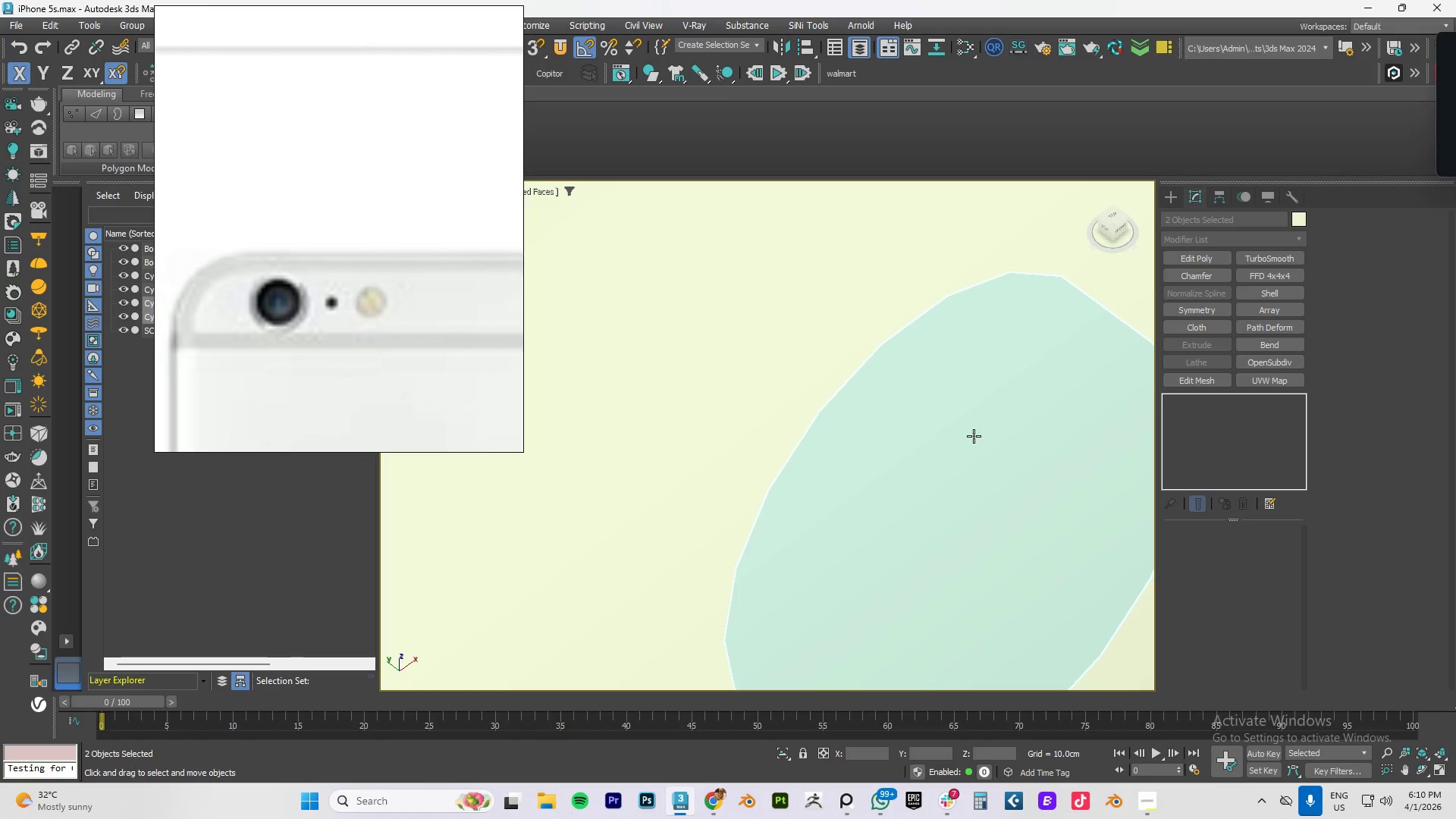 
scroll: coordinate [977, 426], scroll_direction: down, amount: 8.0
 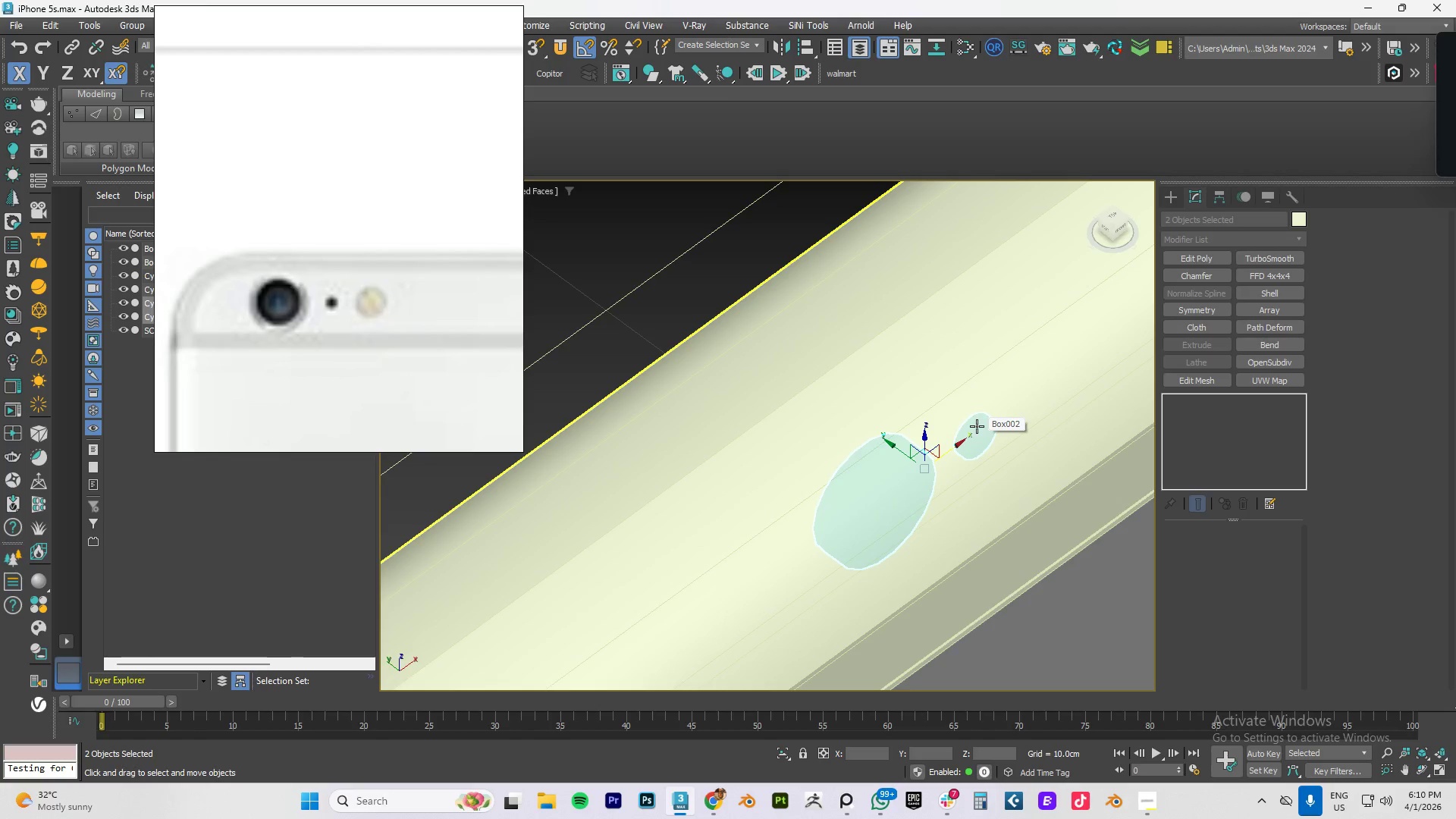 
key(Control+Y)
 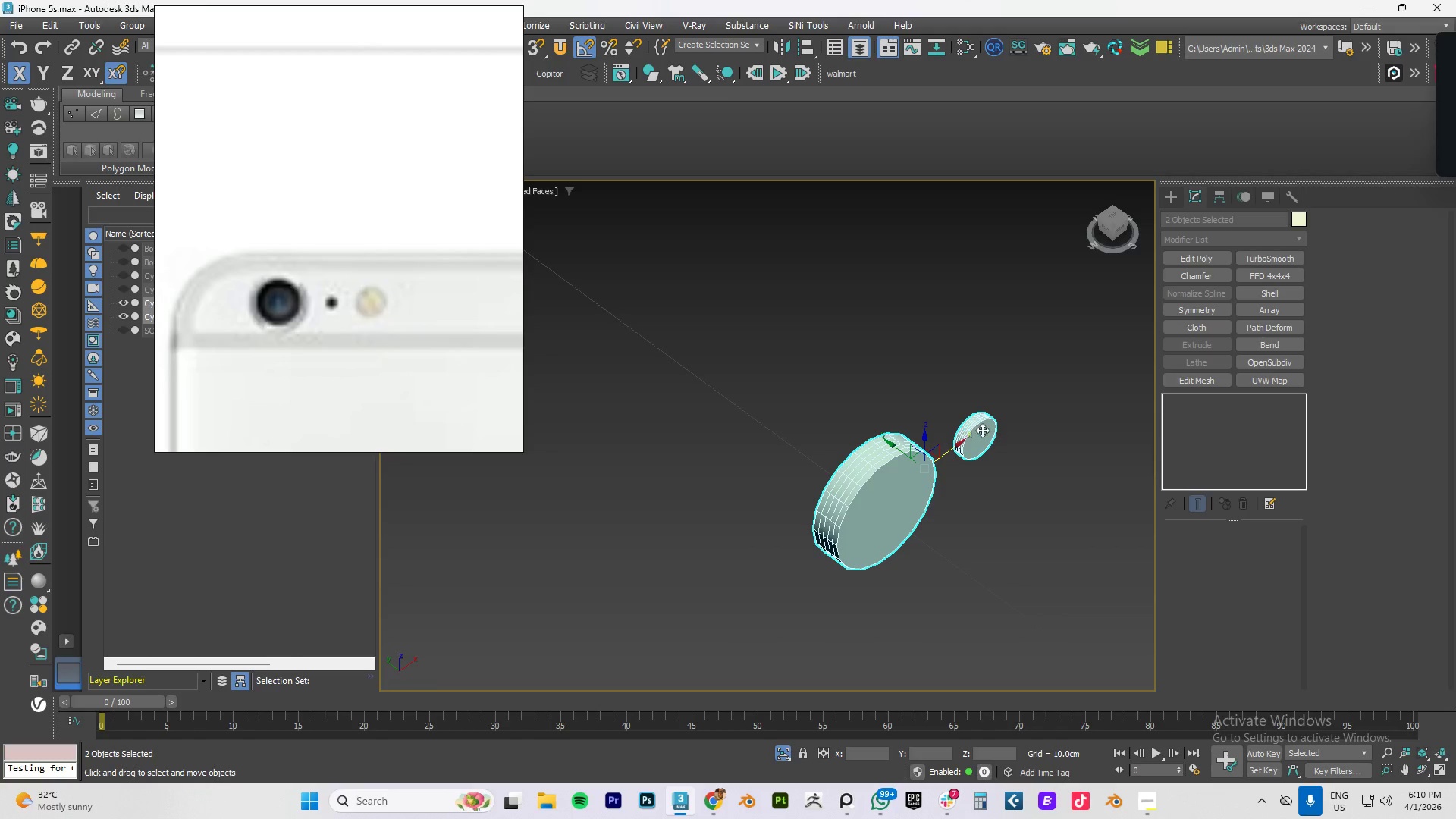 
scroll: coordinate [965, 431], scroll_direction: up, amount: 5.0
 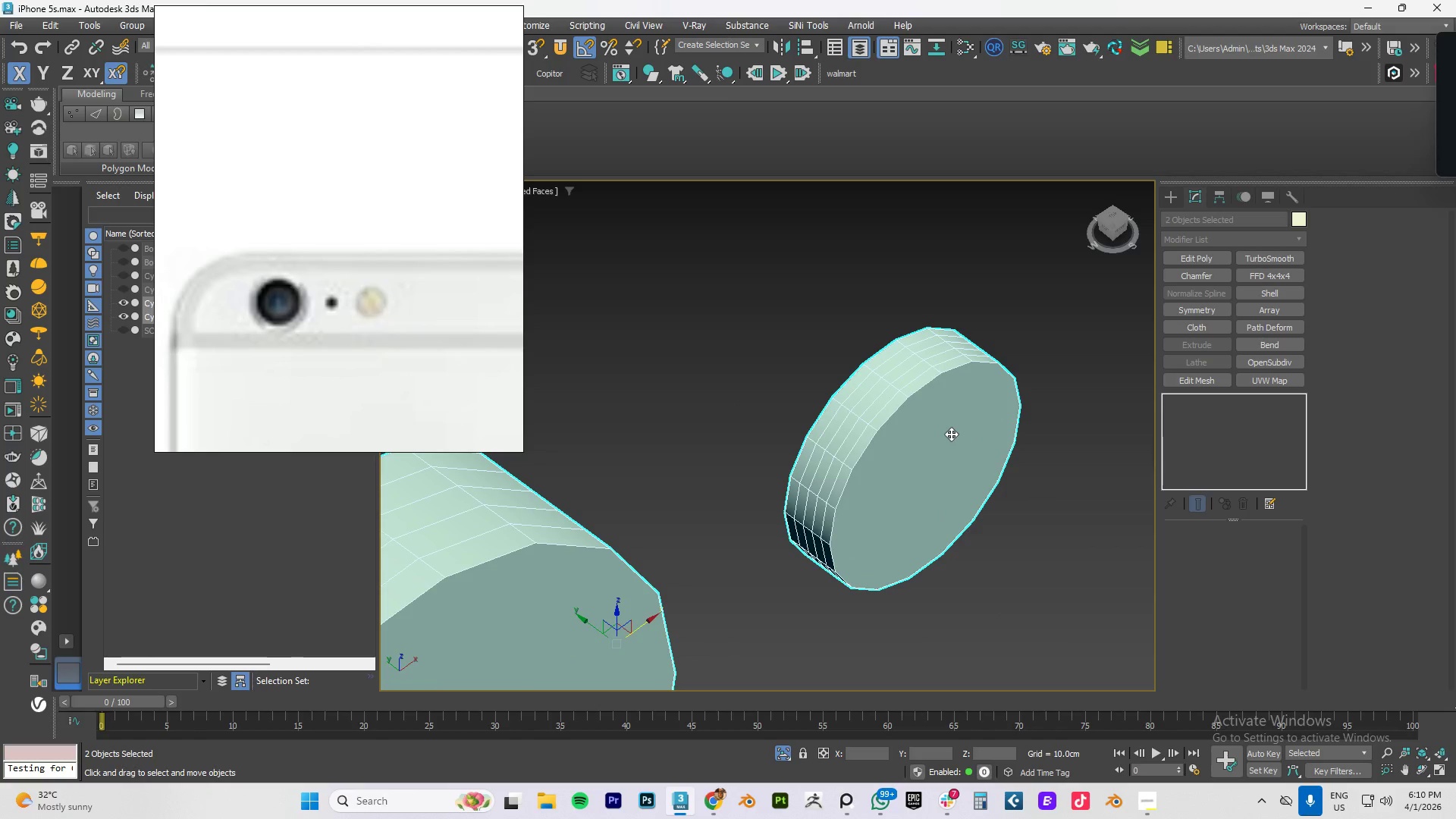 
key(4)
 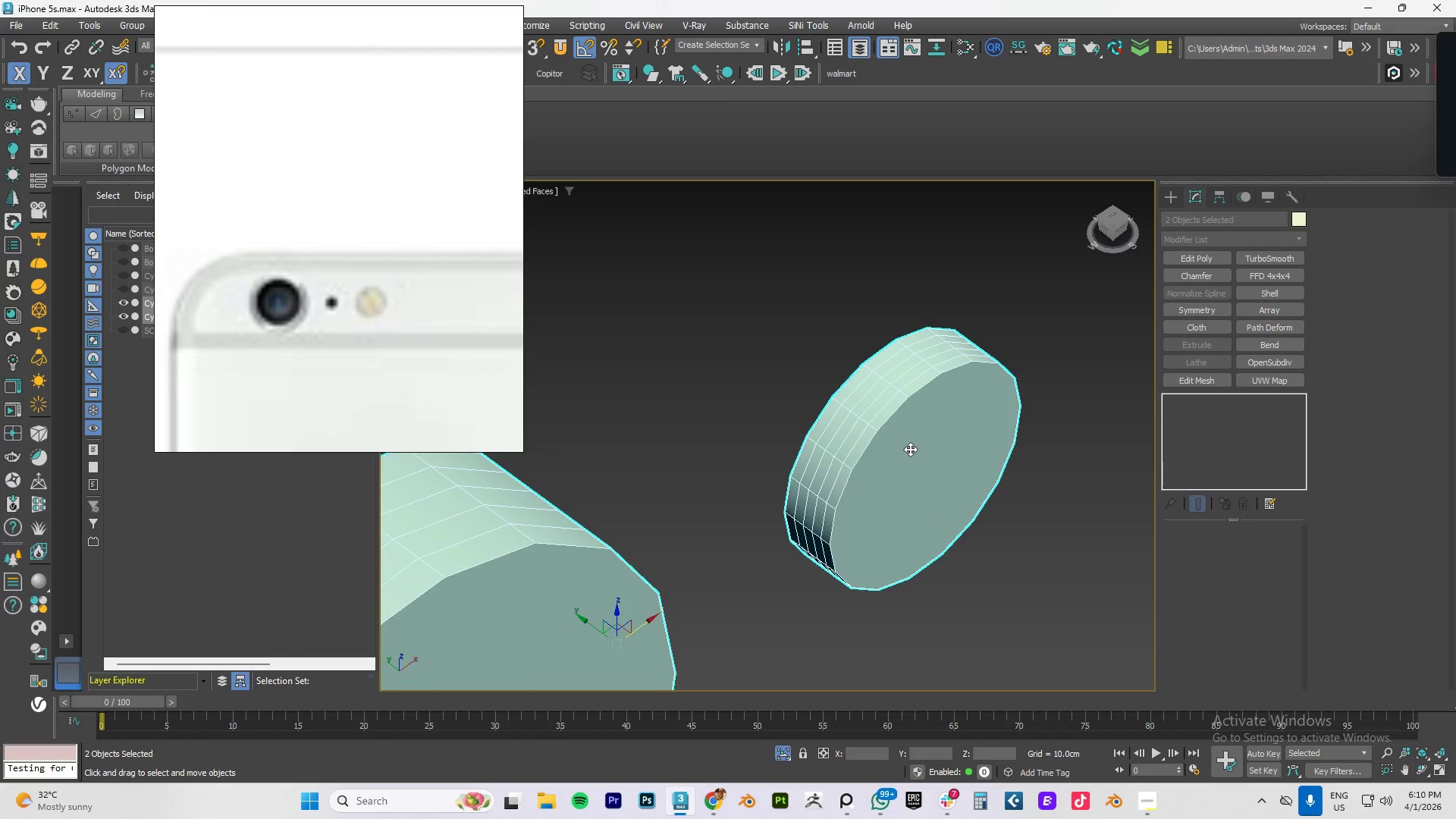 
left_click([910, 449])
 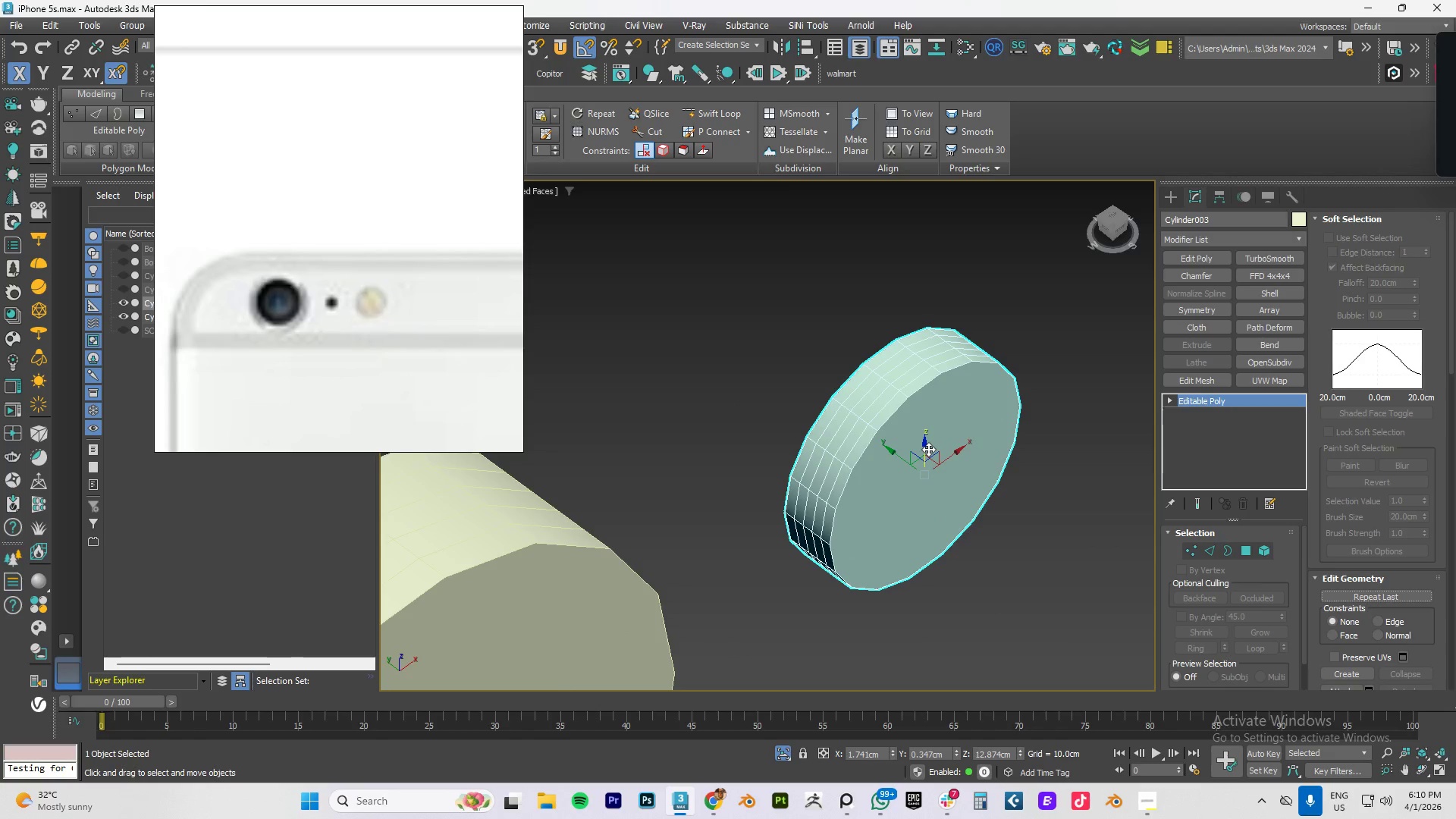 
key(4)
 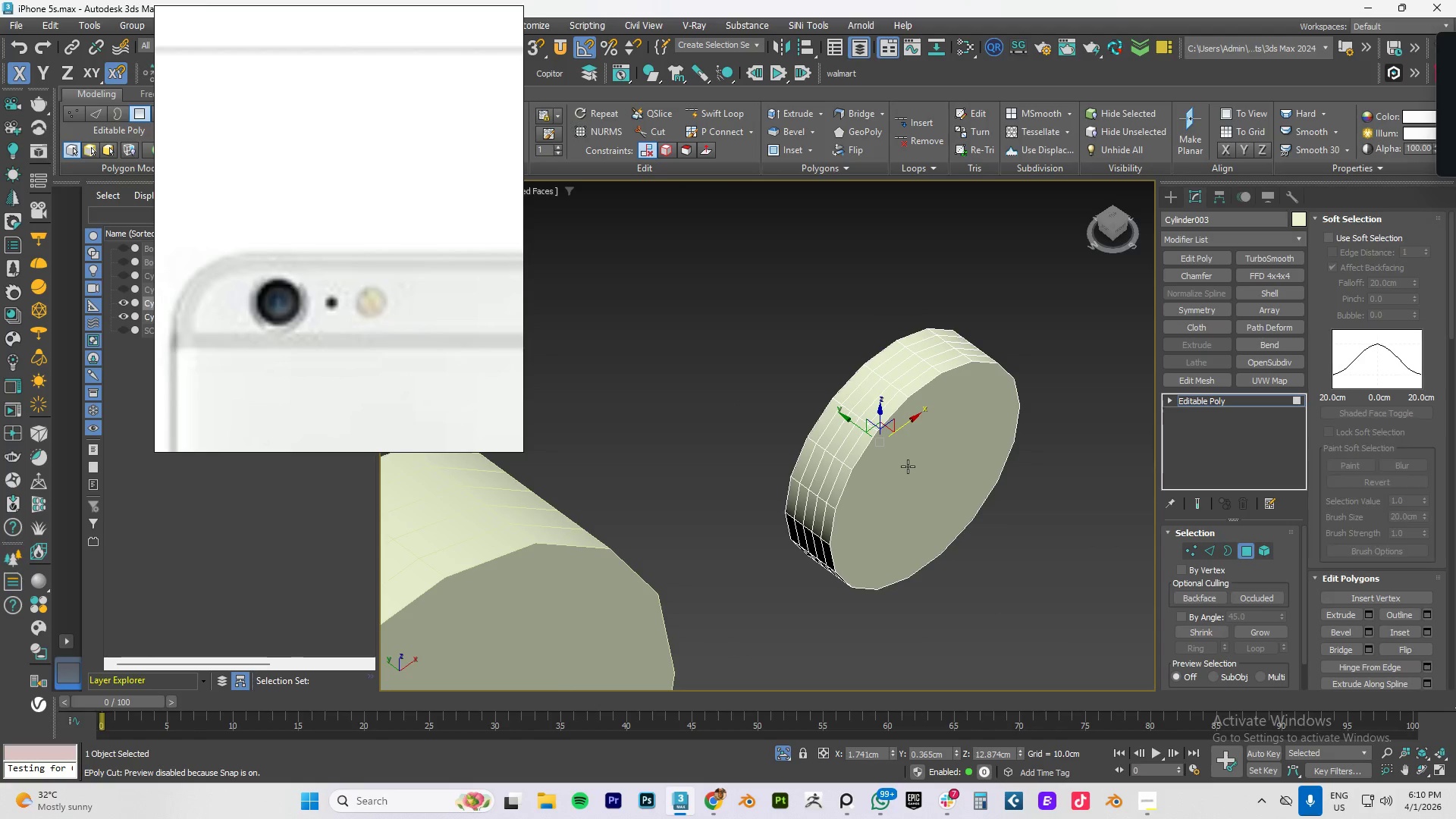 
left_click([908, 466])
 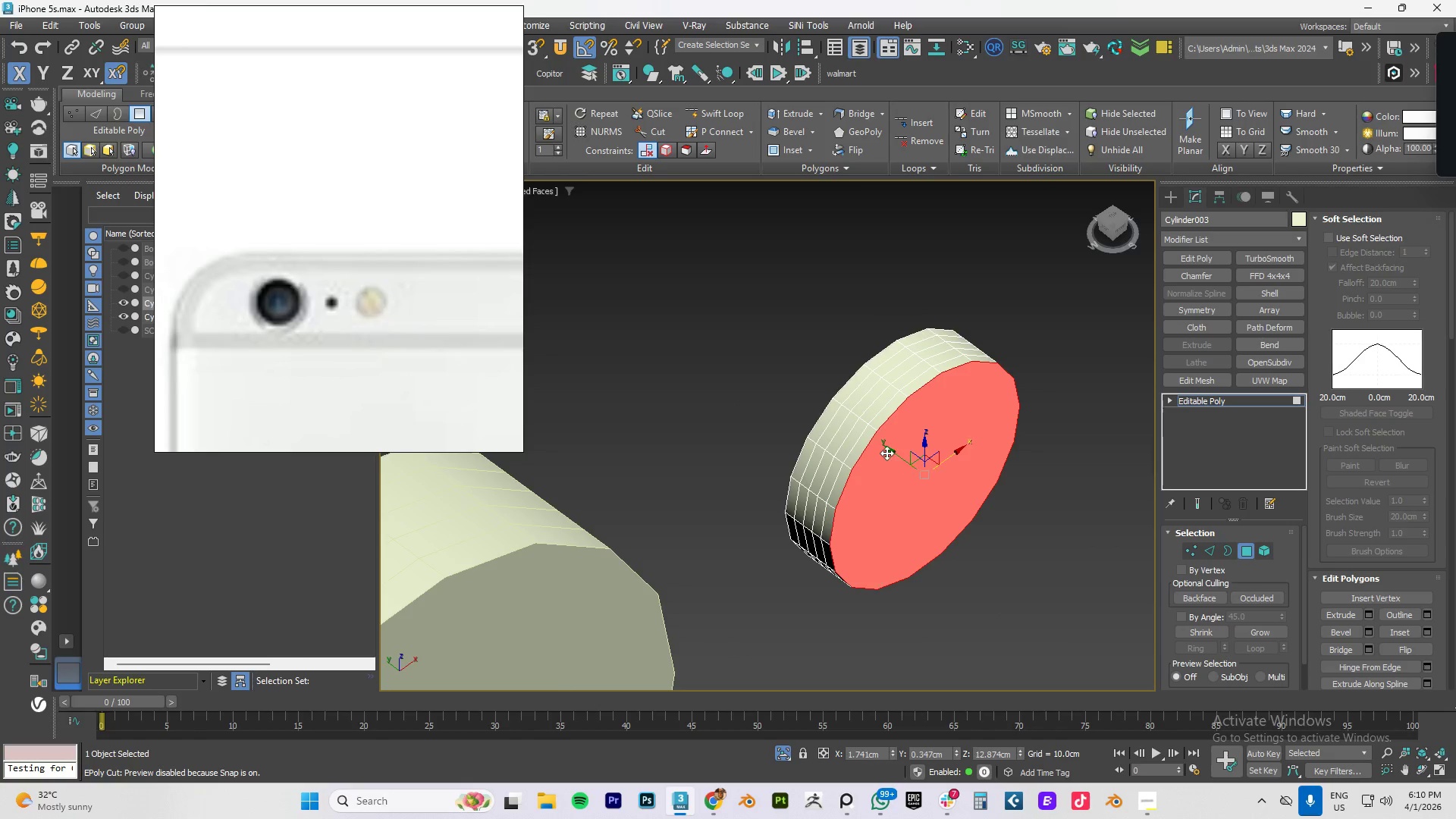 
hold_key(key=AltLeft, duration=0.62)
 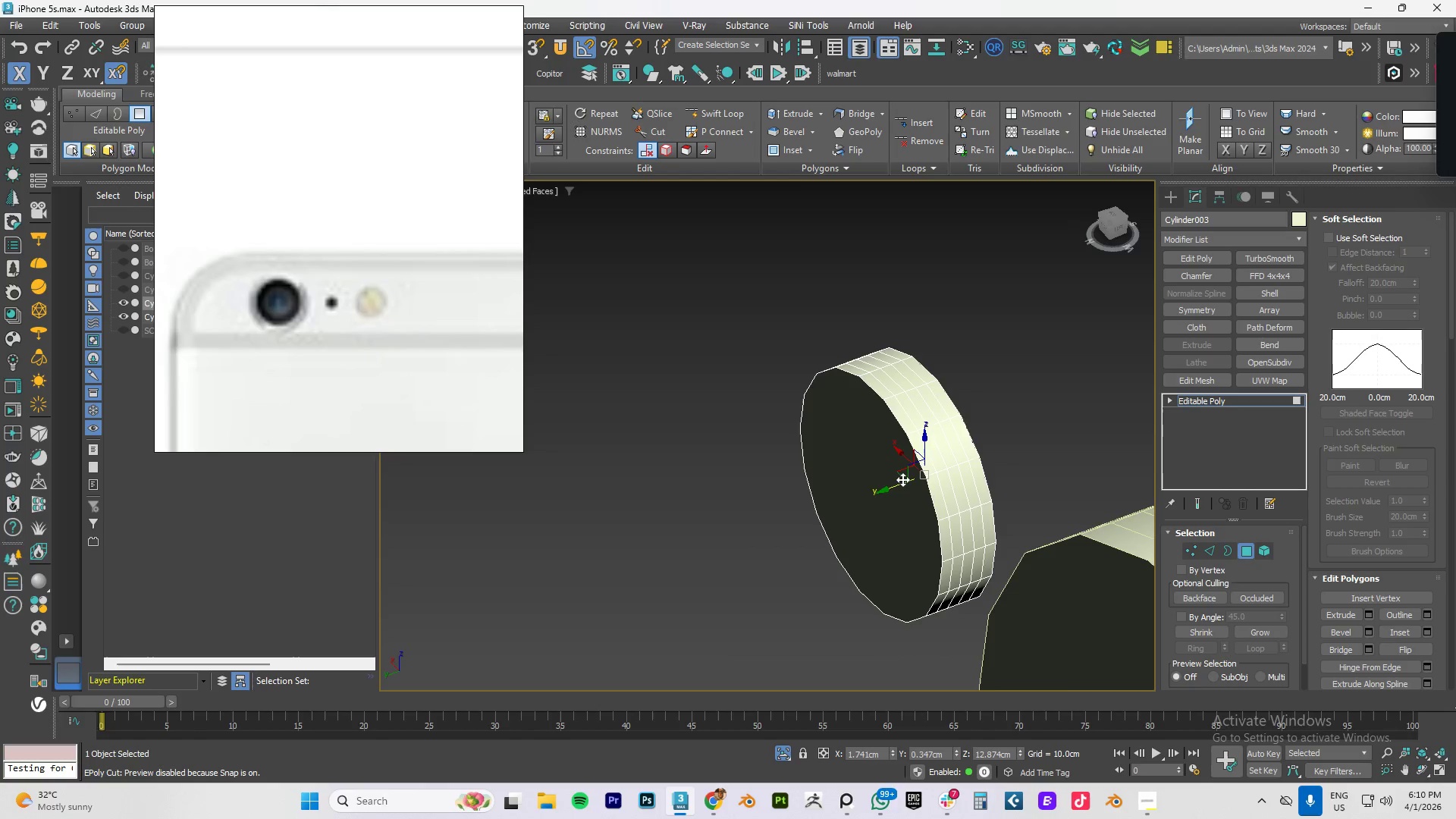 
hold_key(key=ControlLeft, duration=0.59)
left_click([856, 452])
 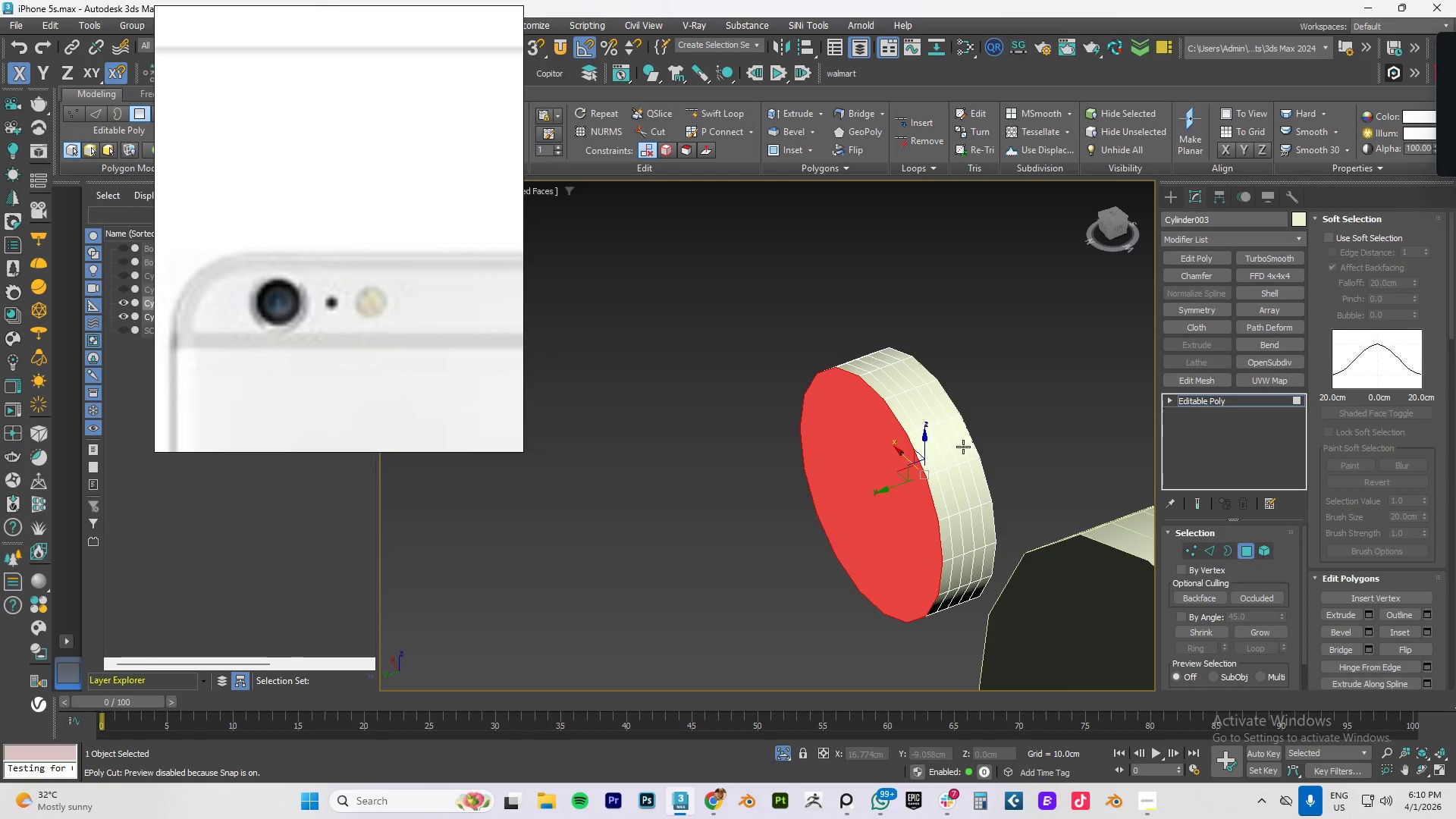 
hold_key(key=AltLeft, duration=1.27)
 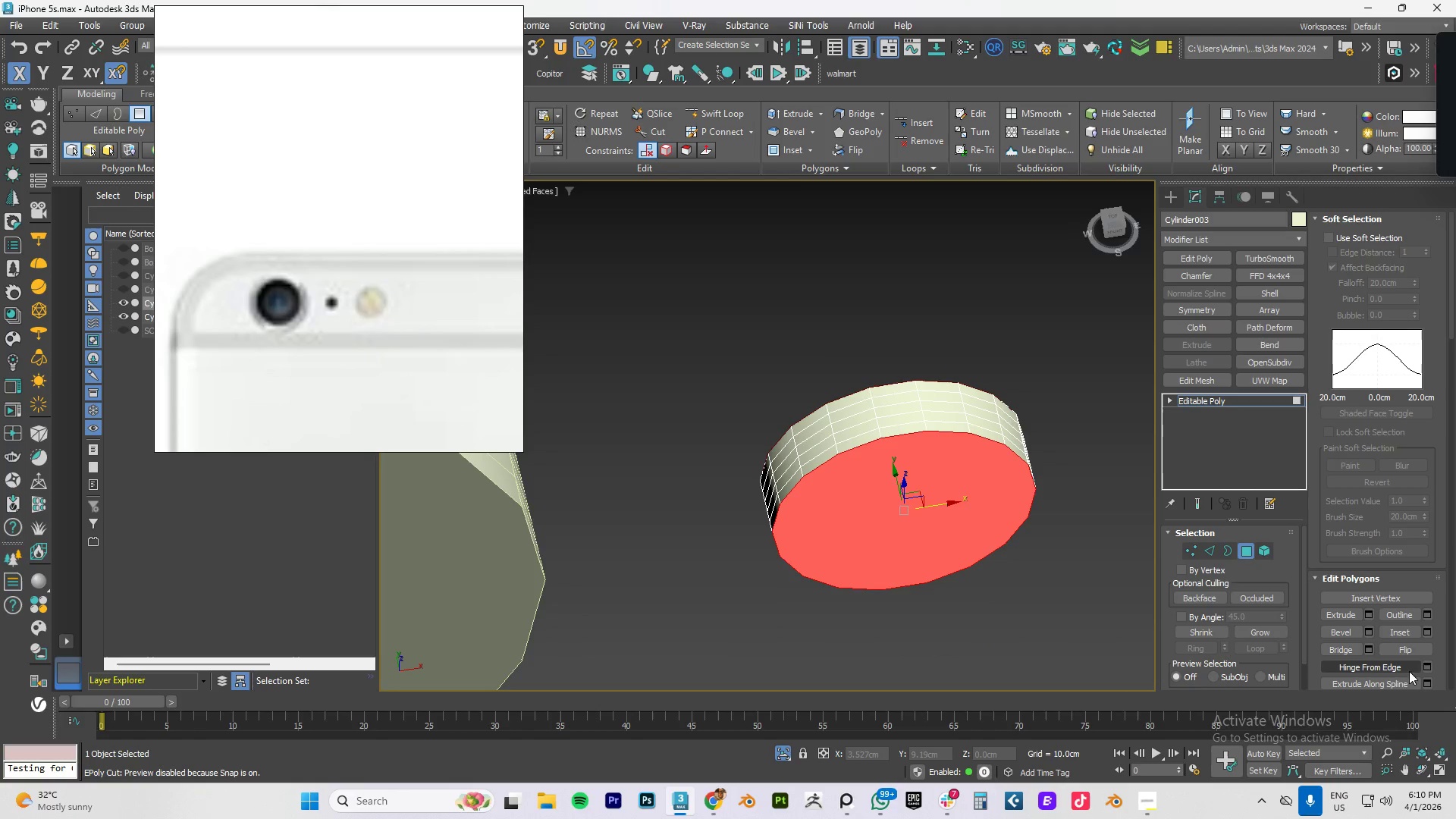 
scroll: coordinate [1367, 442], scroll_direction: down, amount: 2.0
 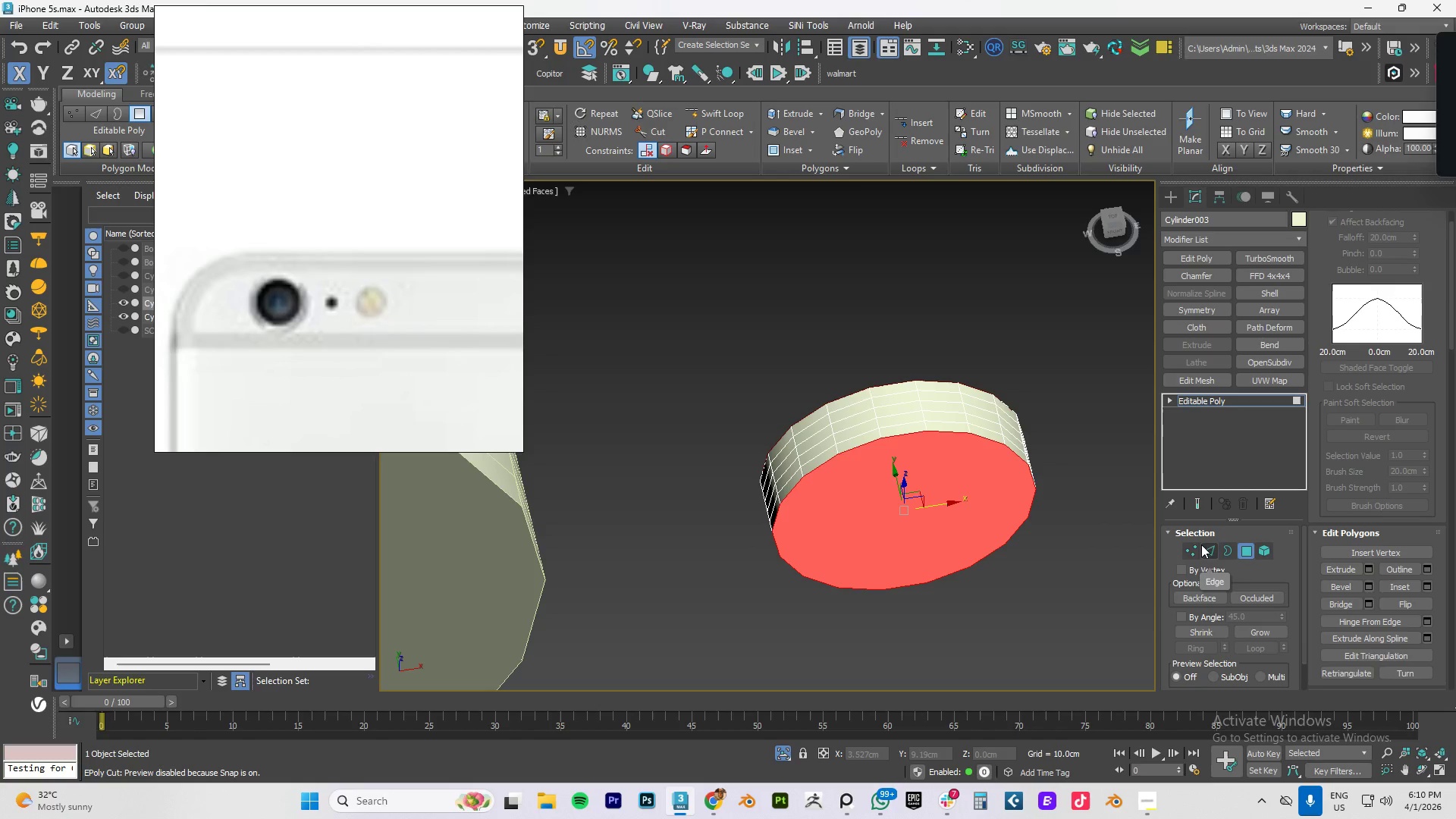 
wait(5.14)
 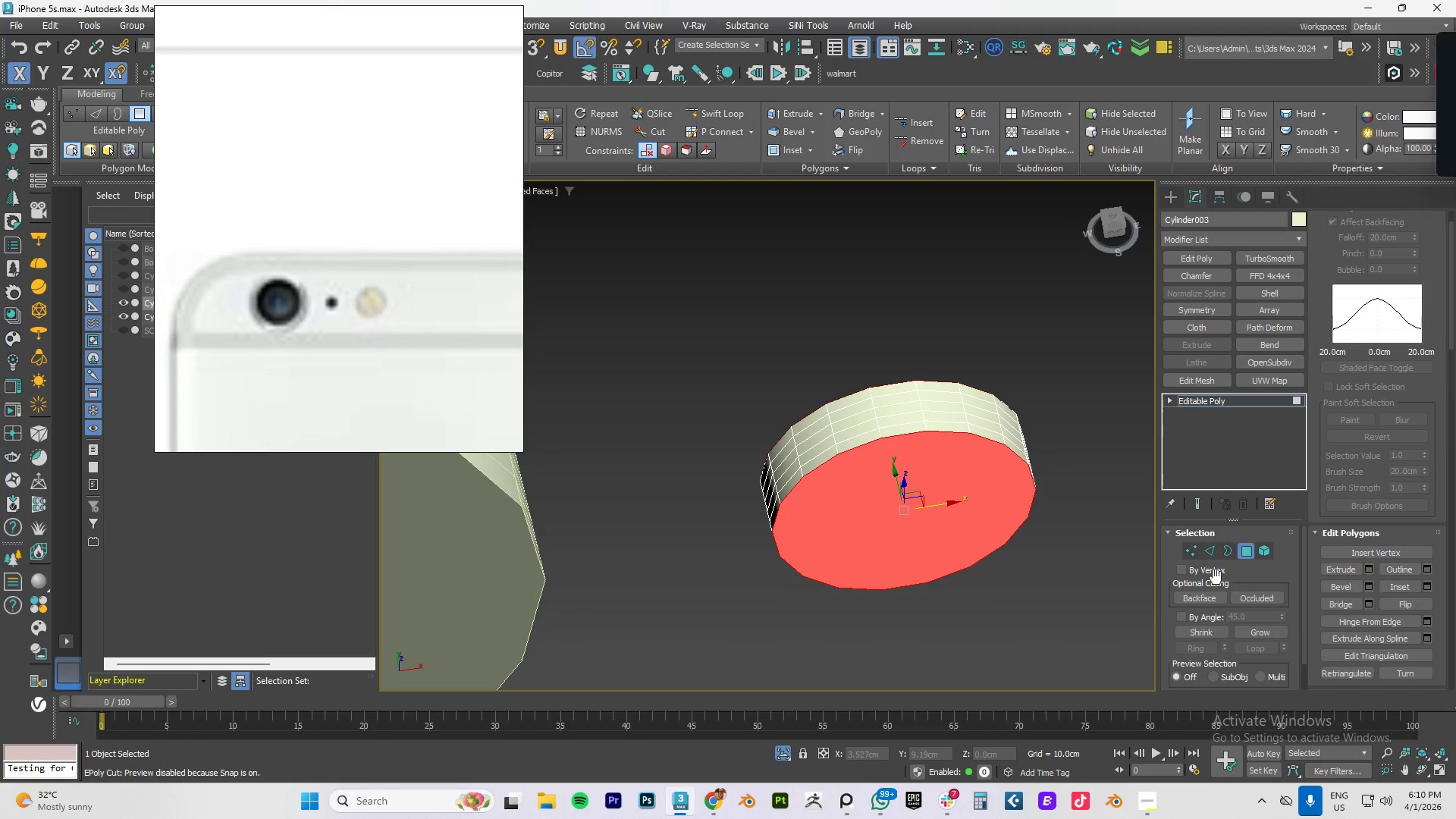 
hold_key(key=AltLeft, duration=1.08)
 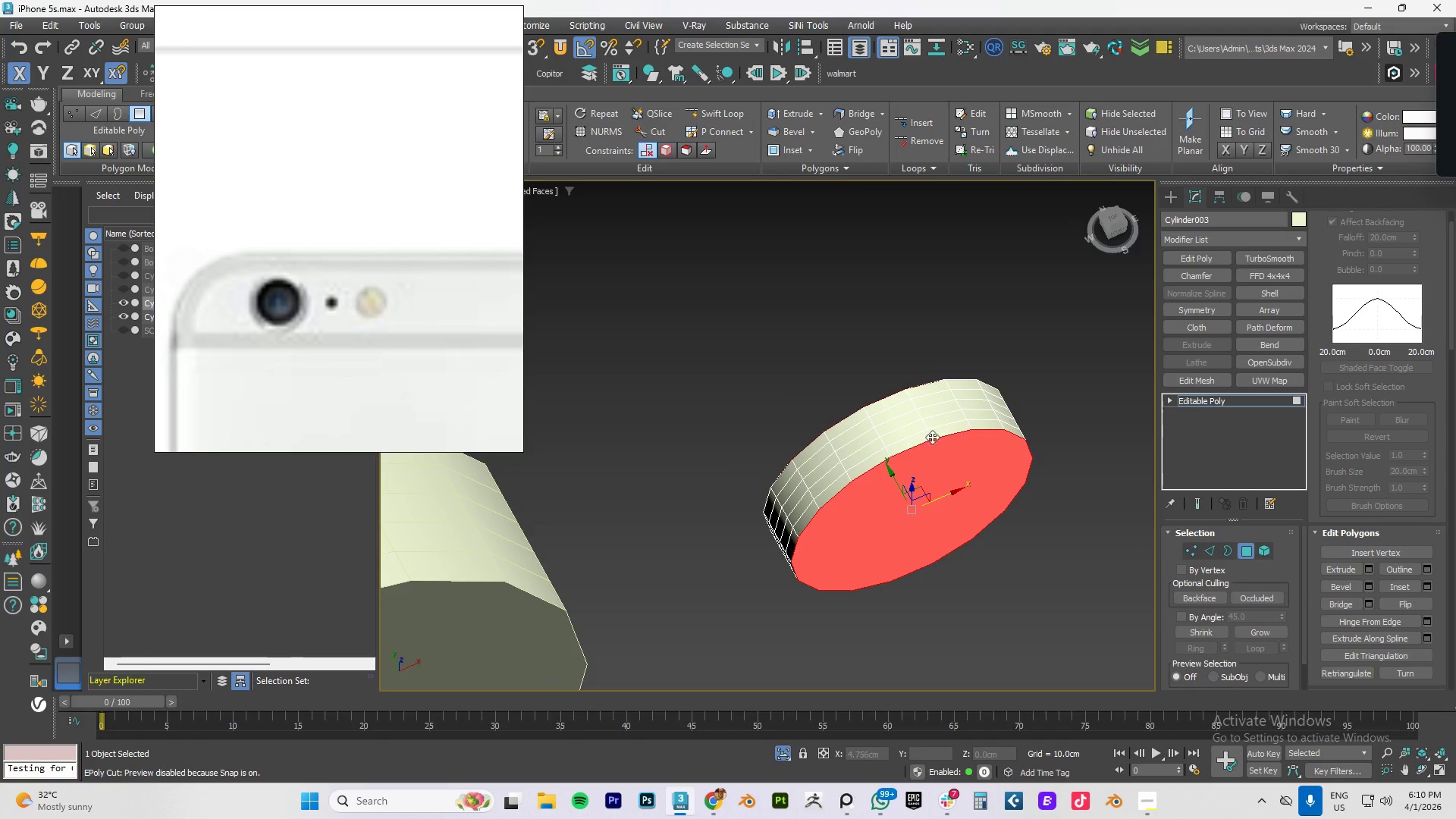 
hold_key(key=ControlLeft, duration=1.25)
left_click([1210, 549])
 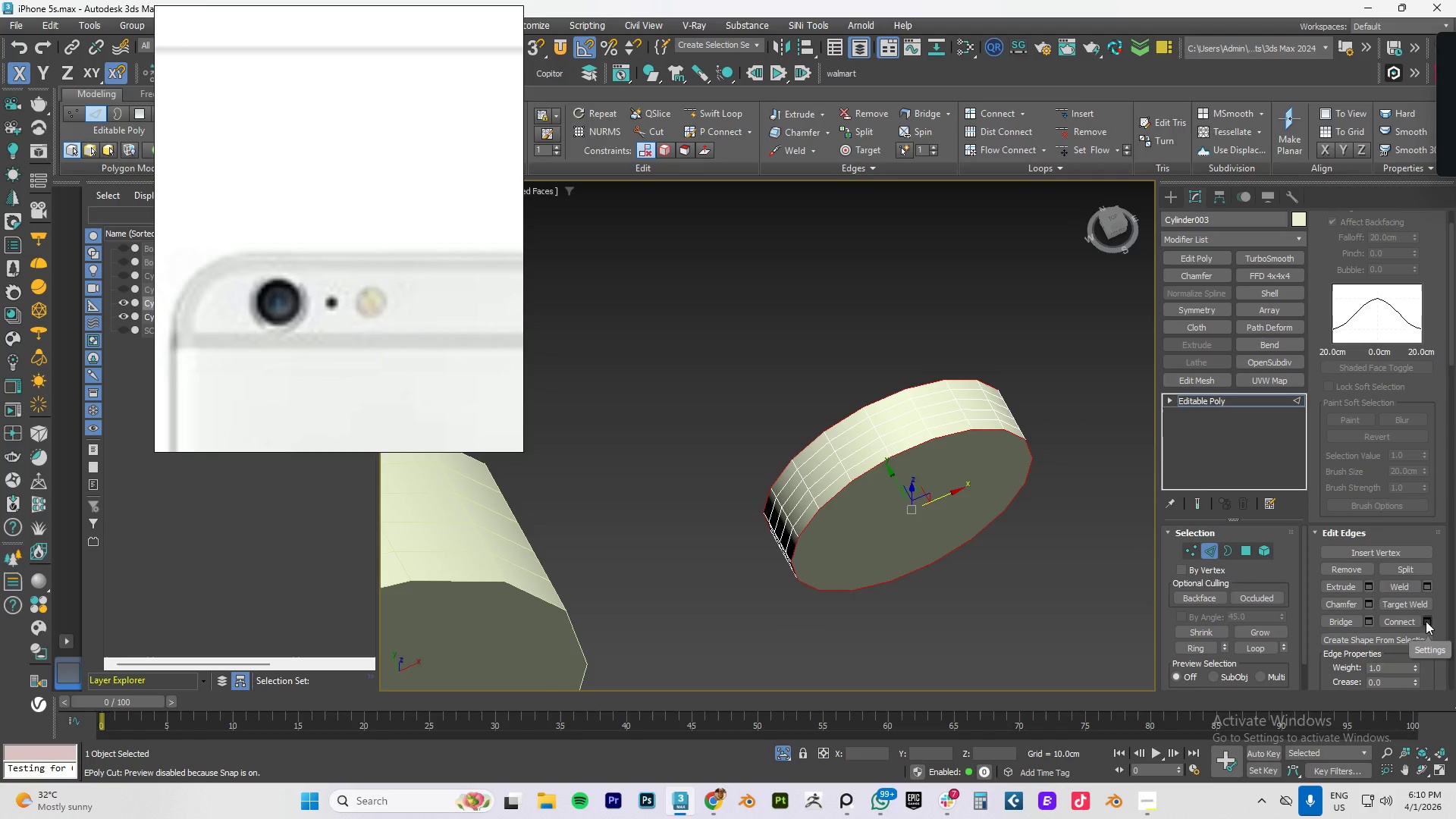 
left_click([1367, 601])
 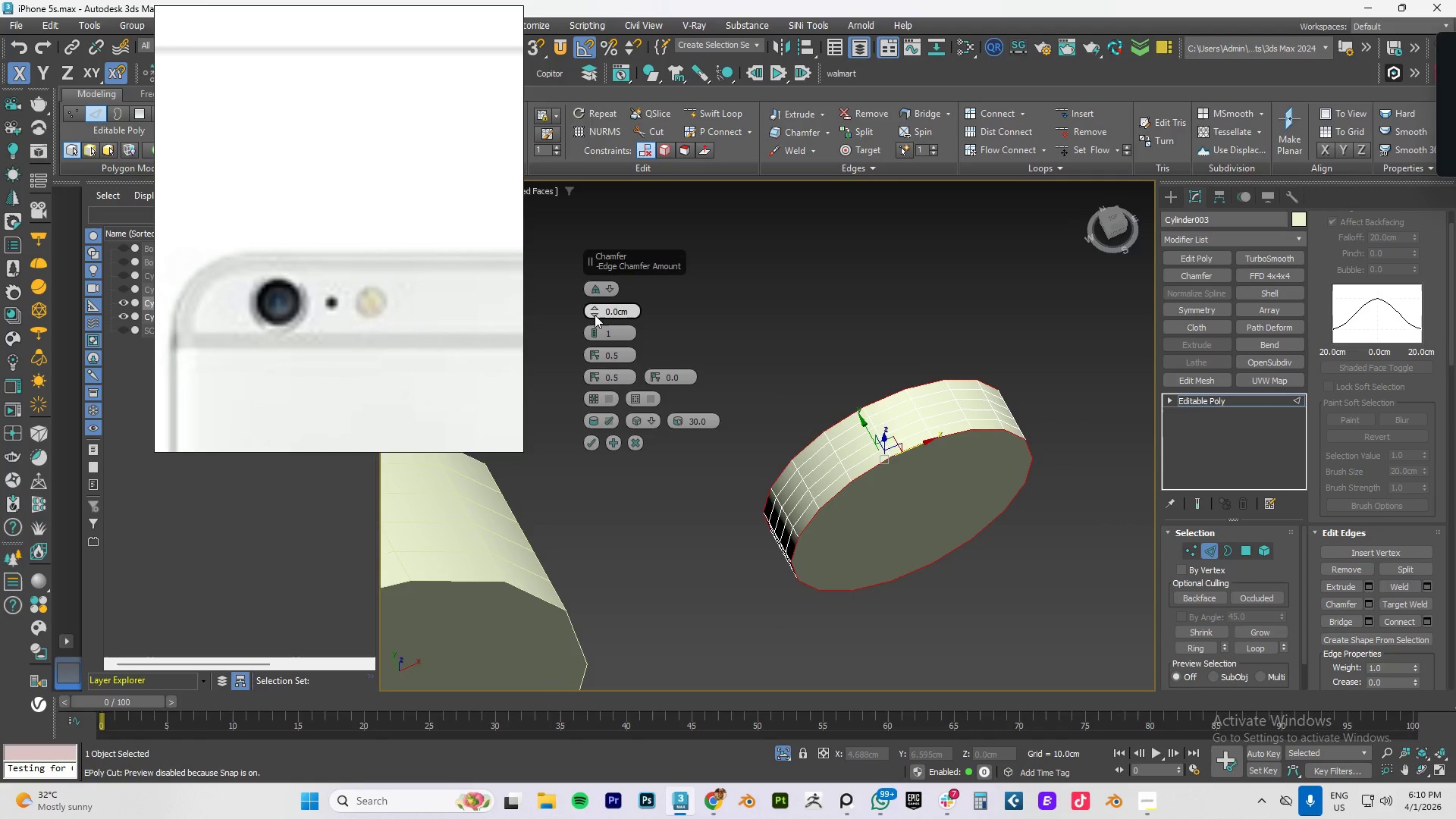 
left_click_drag(start_coordinate=[595, 306], to_coordinate=[607, 262])
 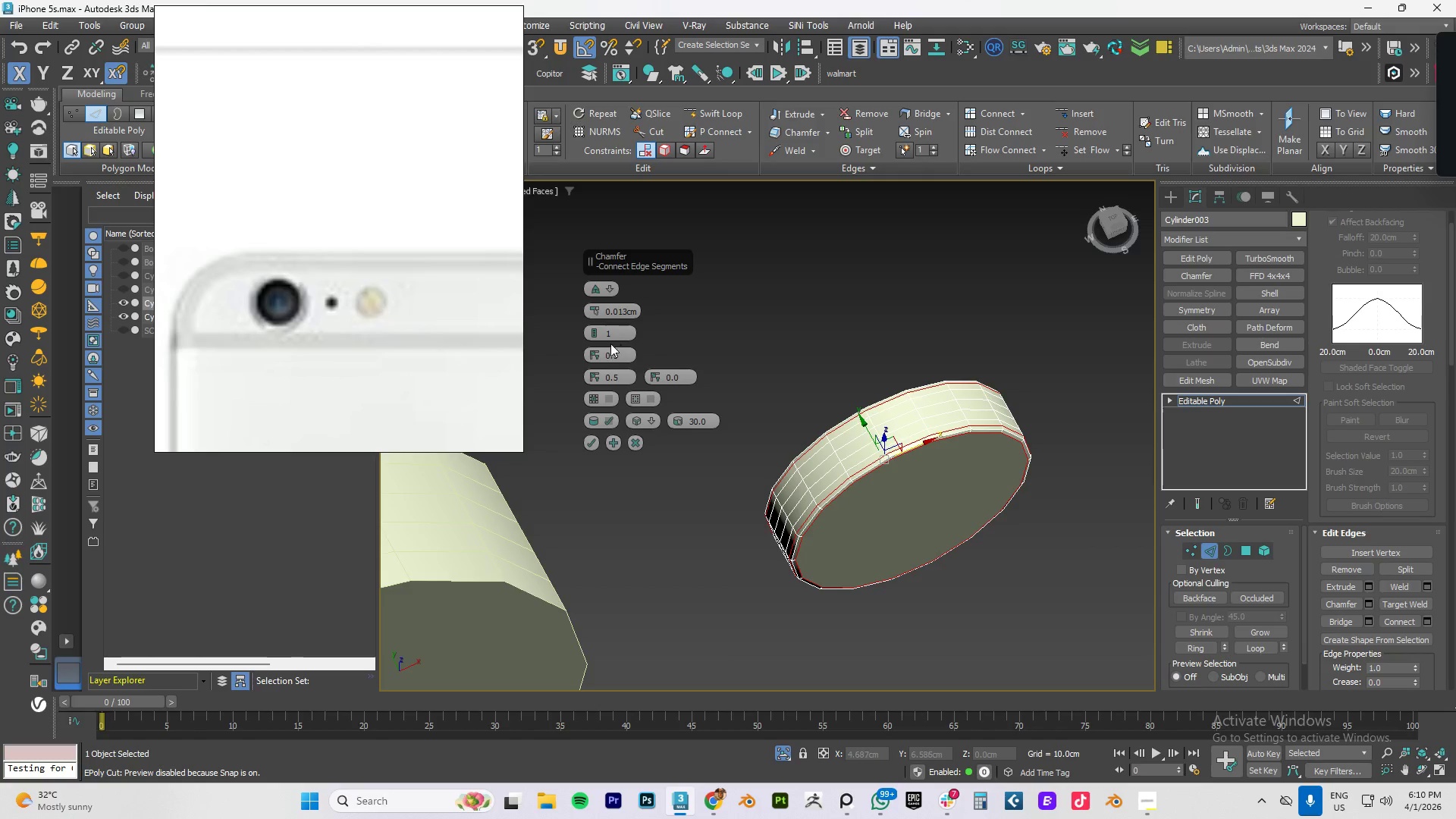 
scroll: coordinate [608, 340], scroll_direction: up, amount: 2.0
 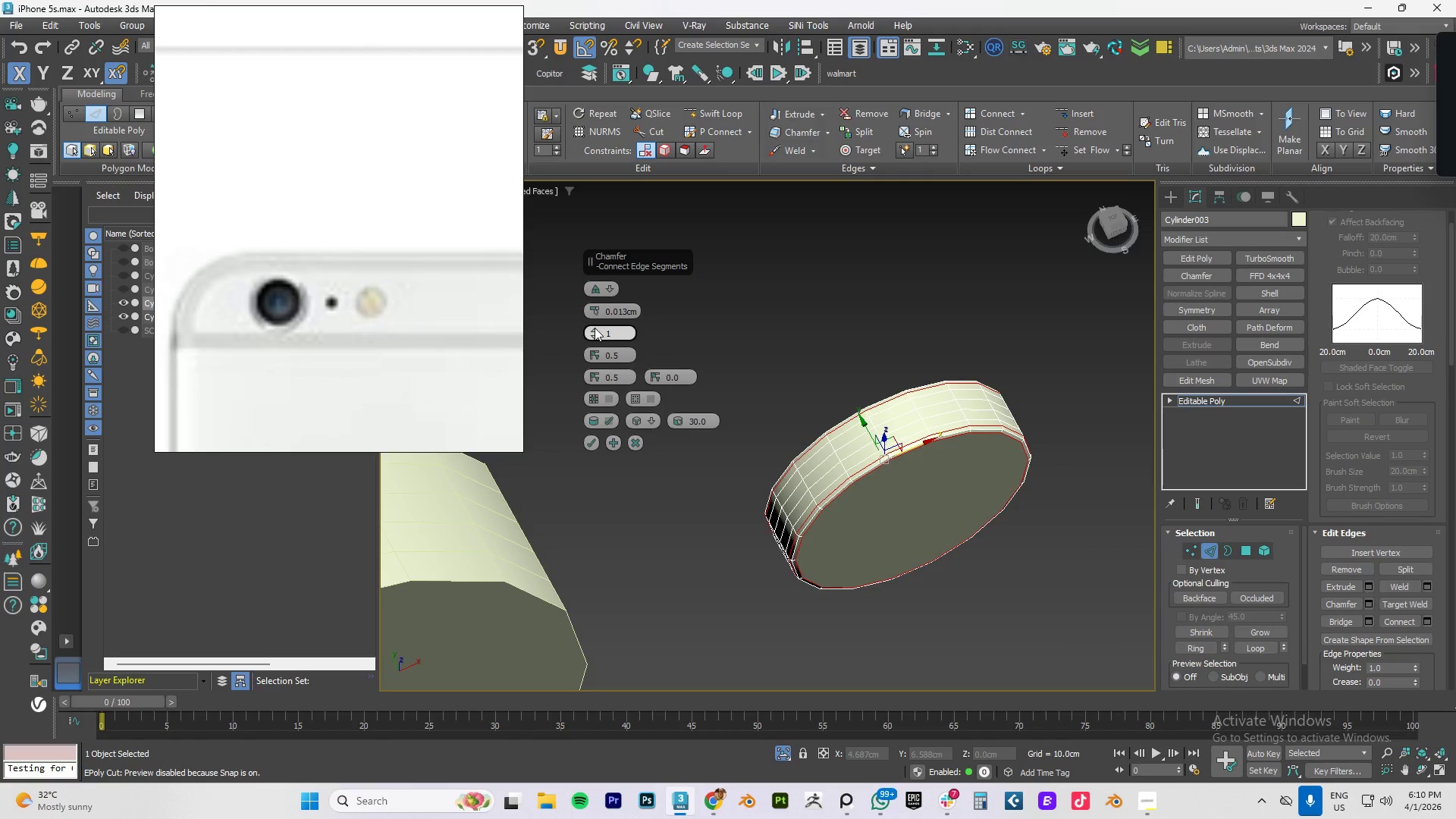 
left_click([595, 328])
 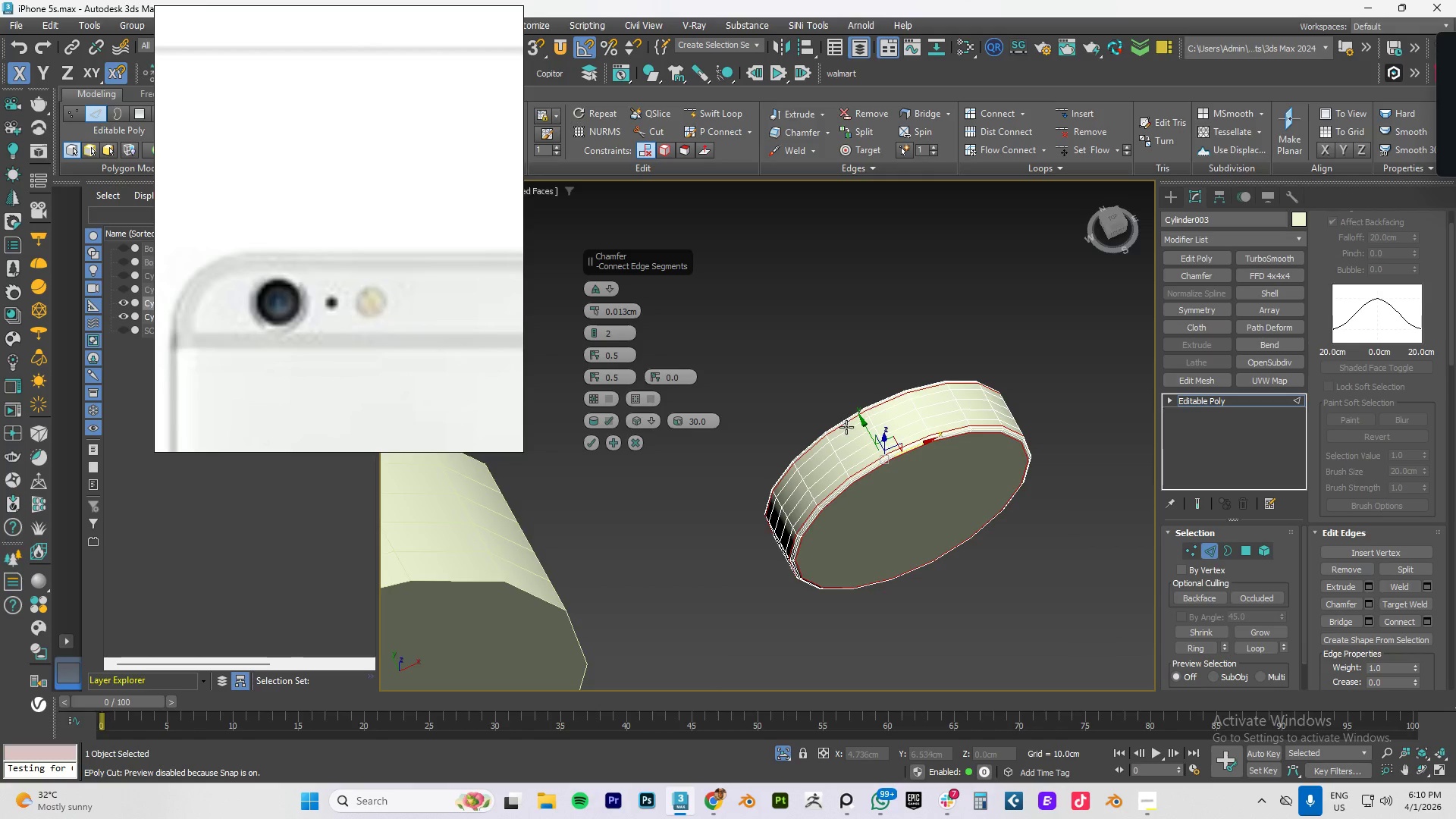 
scroll: coordinate [858, 441], scroll_direction: up, amount: 3.0
 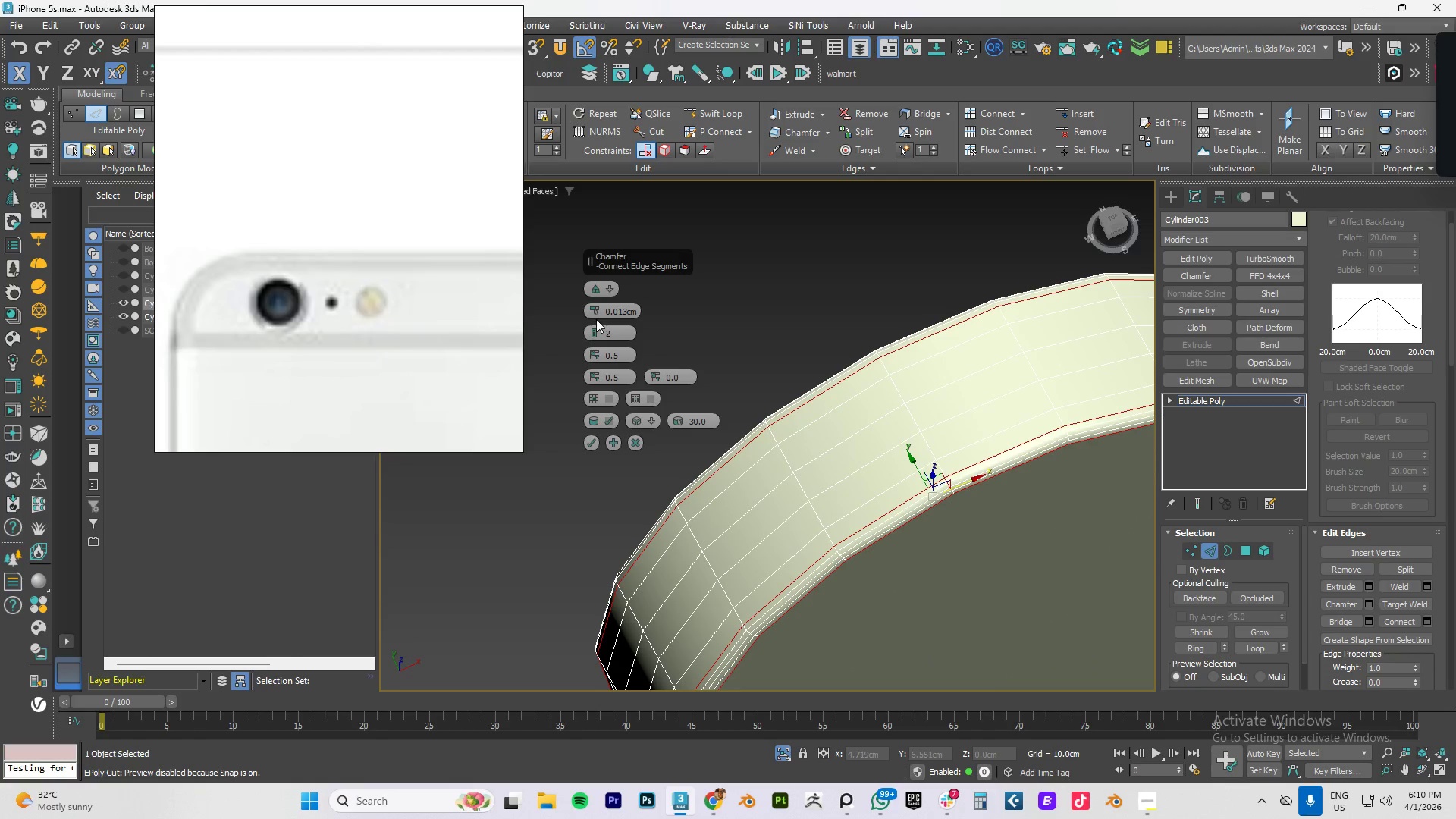 
left_click_drag(start_coordinate=[595, 313], to_coordinate=[603, 279])
 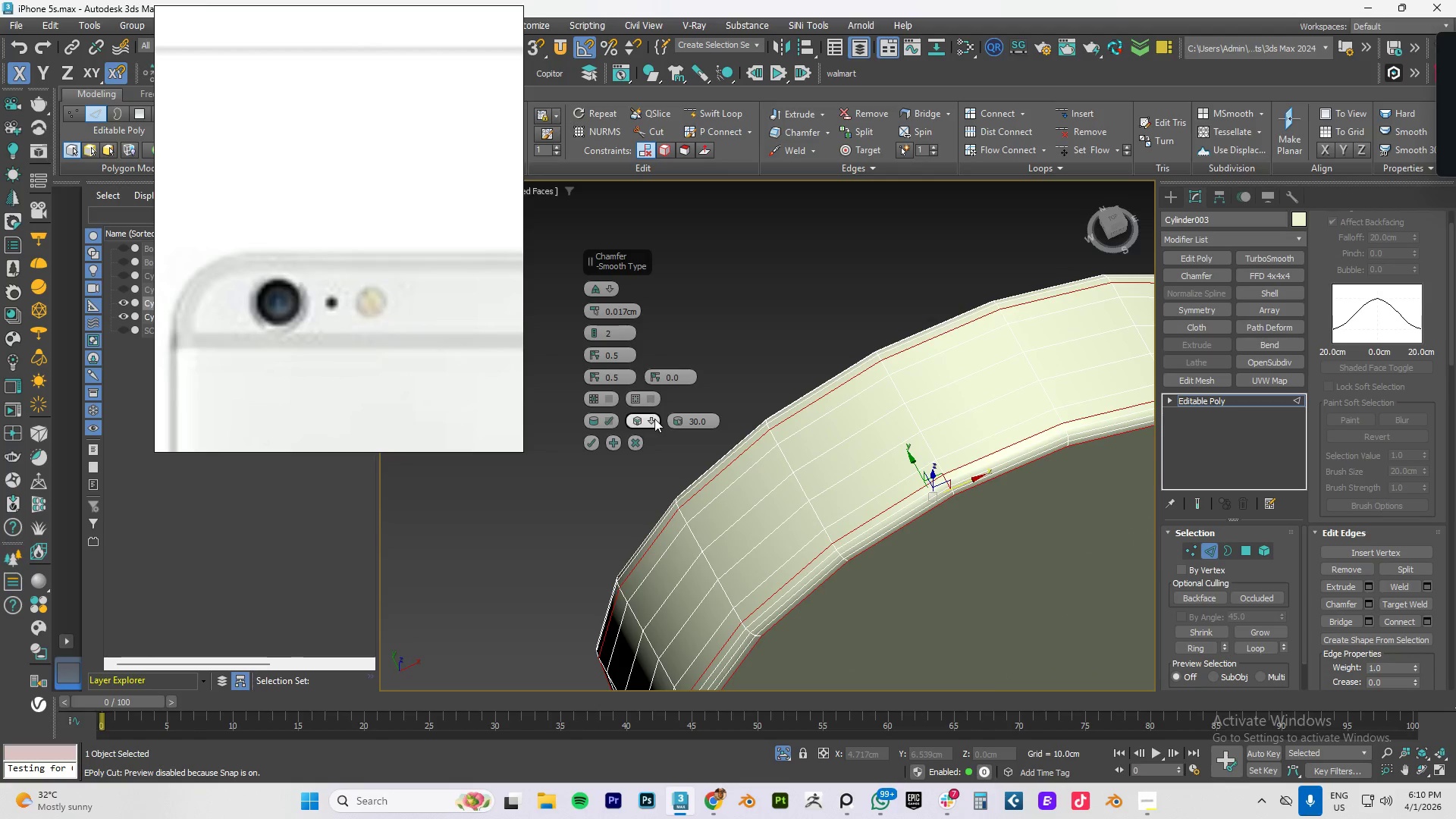 
left_click([648, 420])
 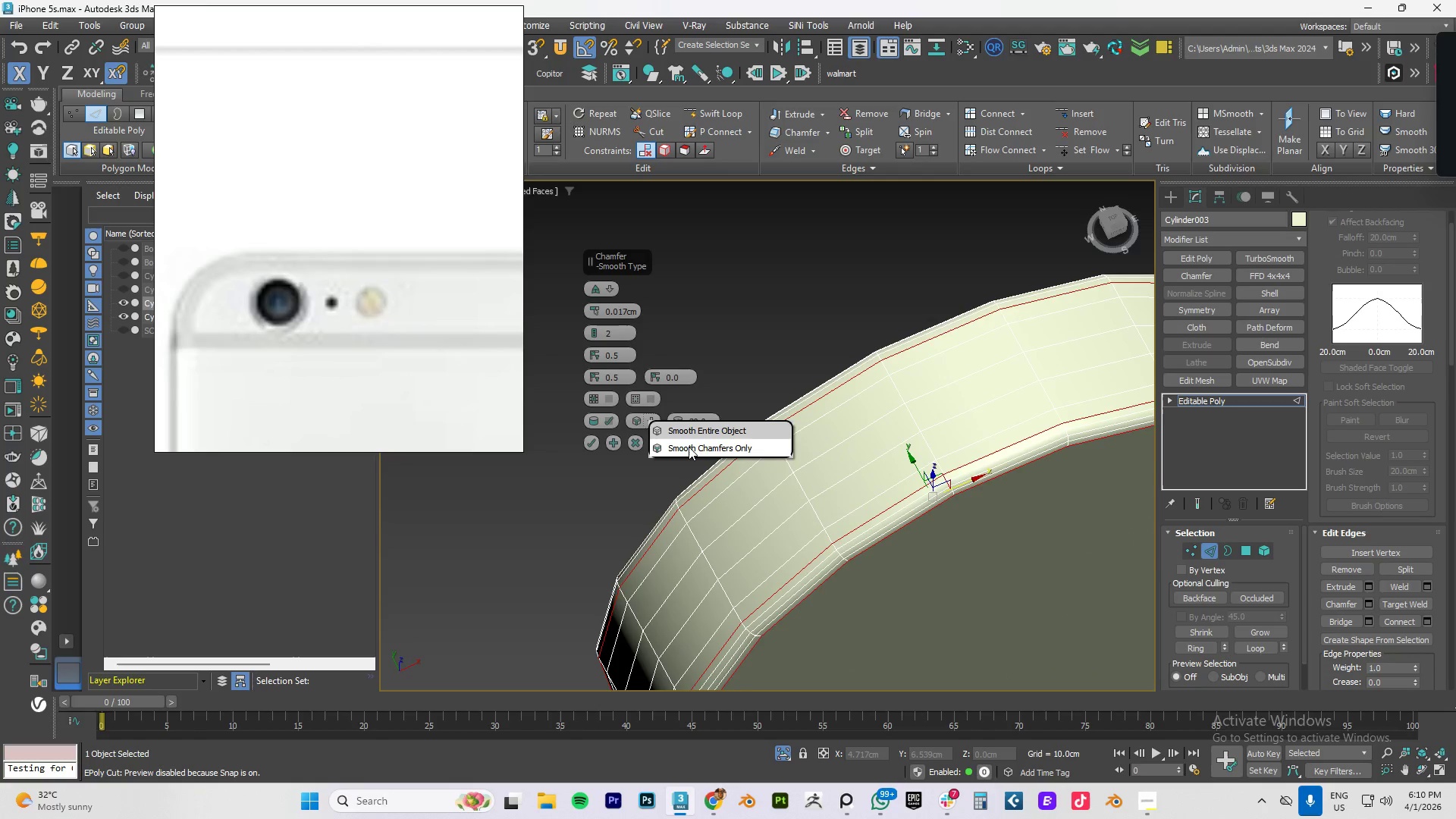 
left_click([690, 447])
 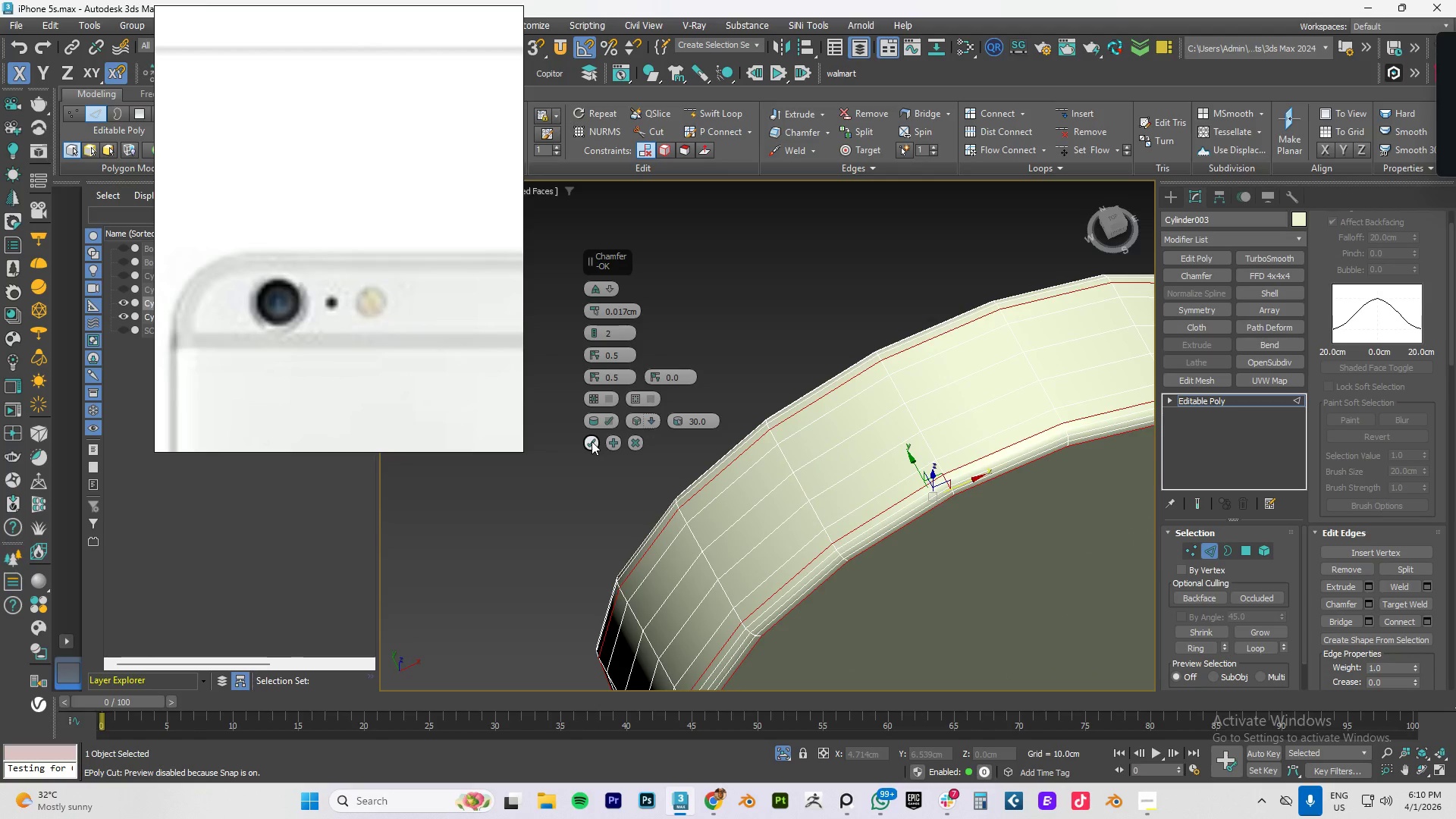 
left_click([592, 441])
 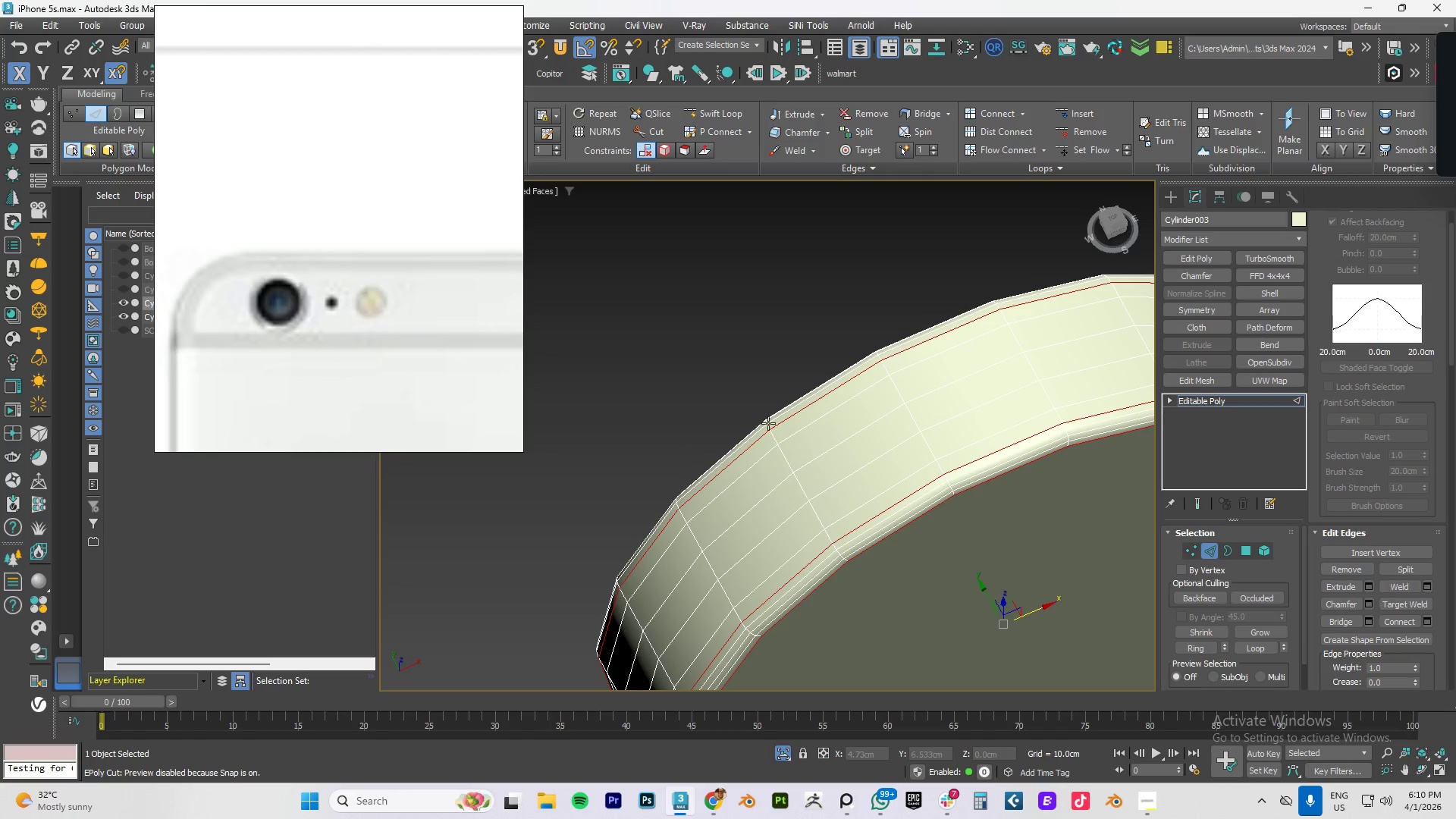 
wait(5.01)
 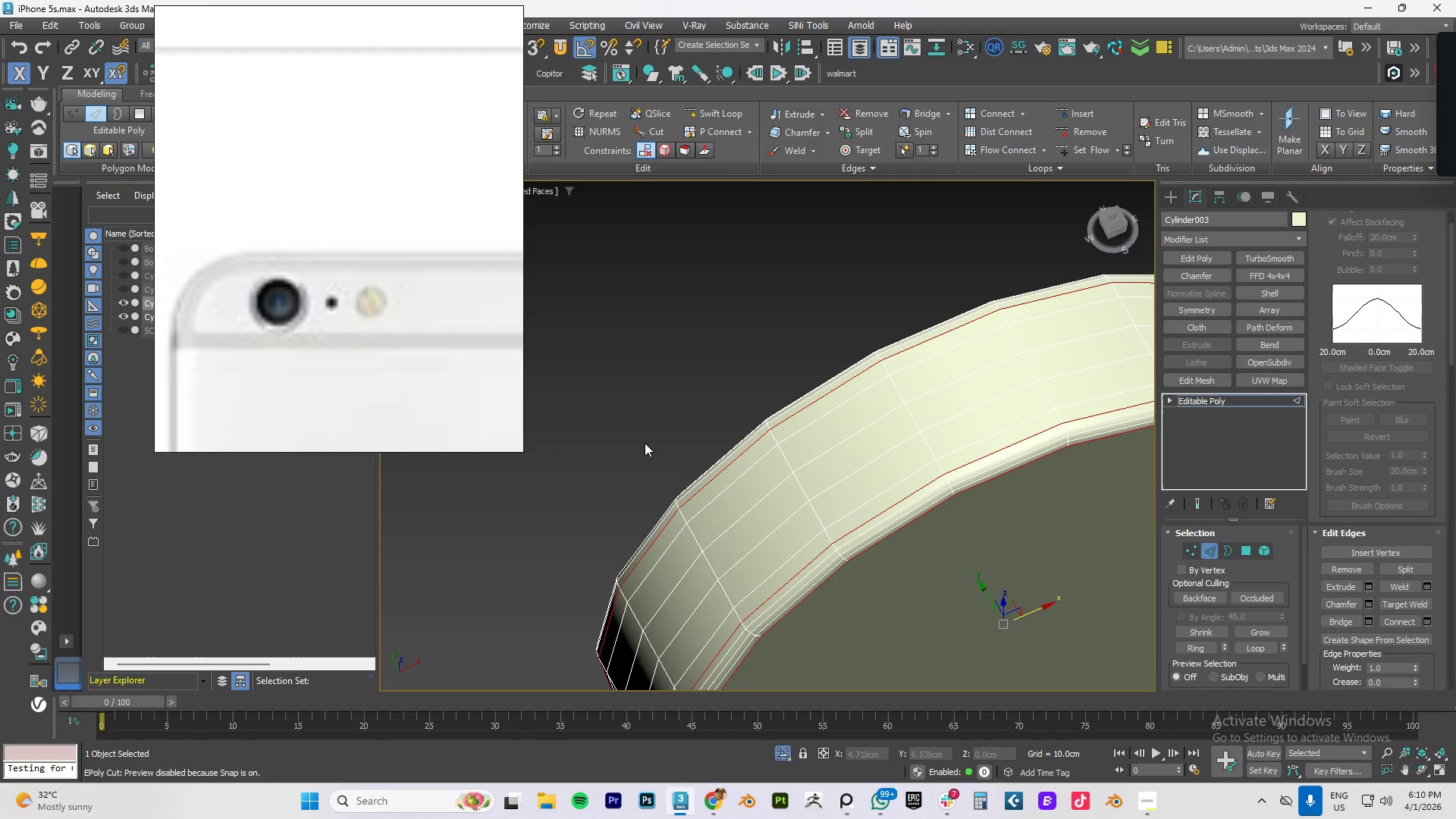 
scroll: coordinate [814, 428], scroll_direction: down, amount: 4.0
 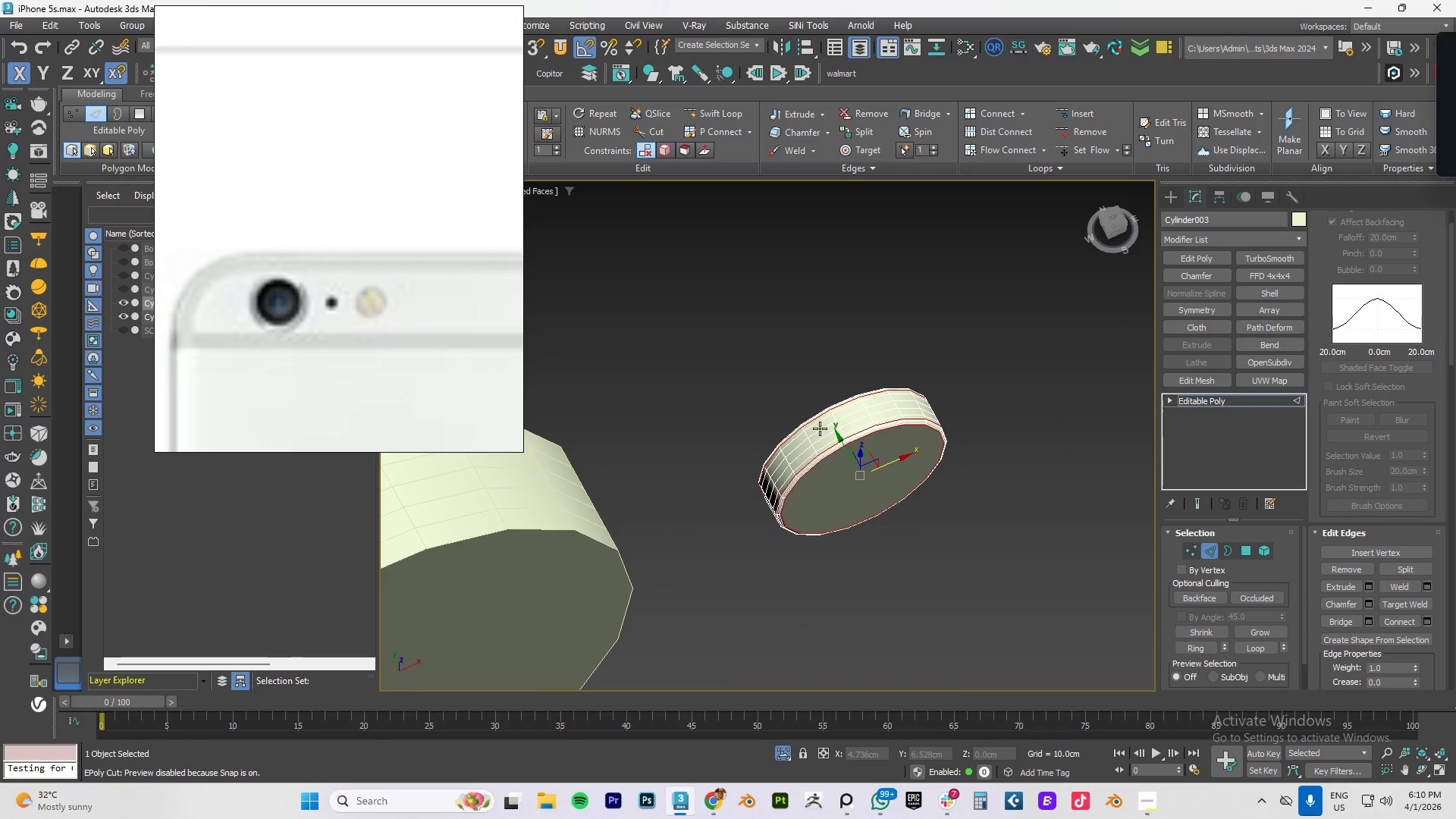 
hold_key(key=AltLeft, duration=0.62)
 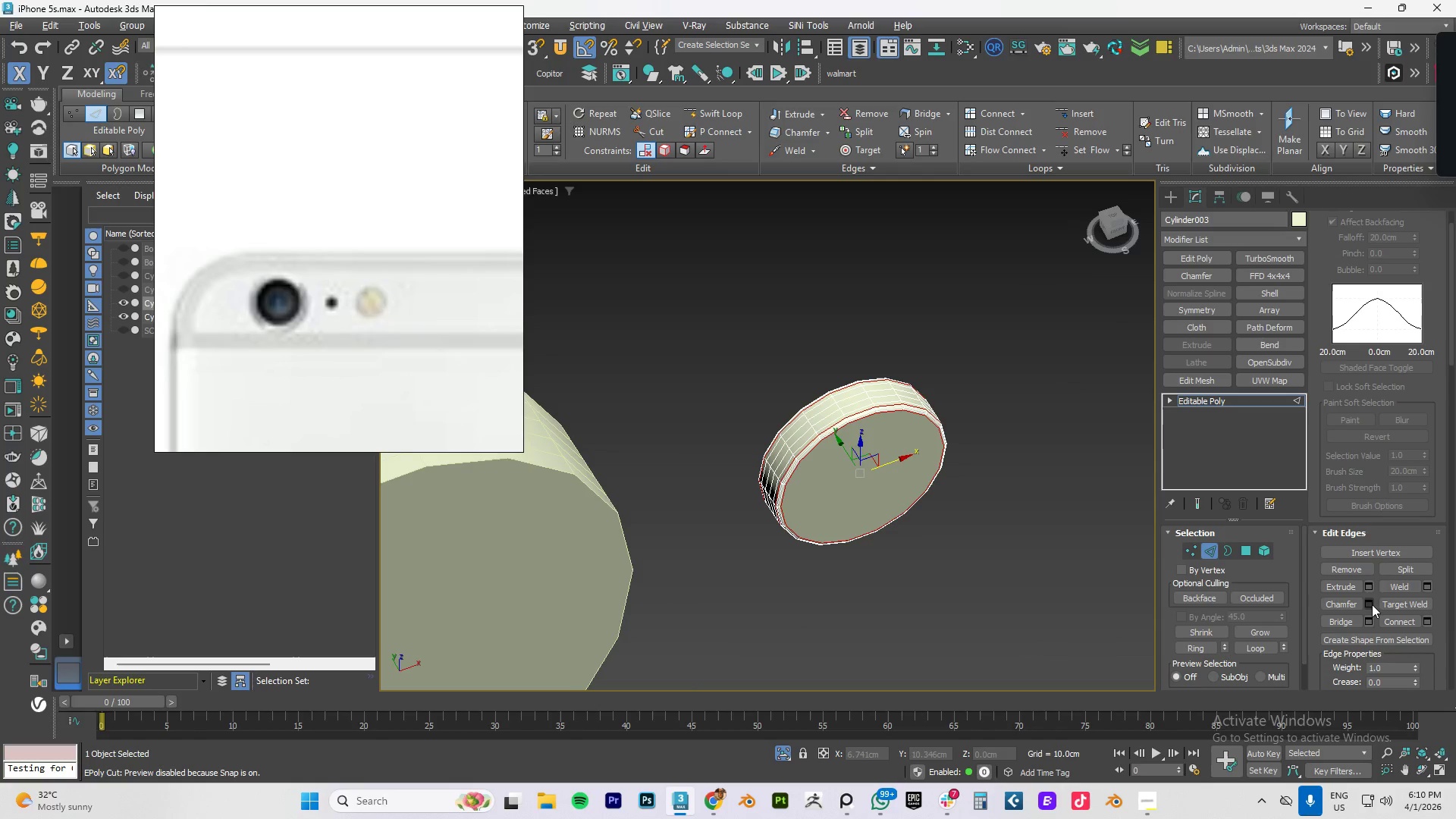 
left_click([1201, 400])
 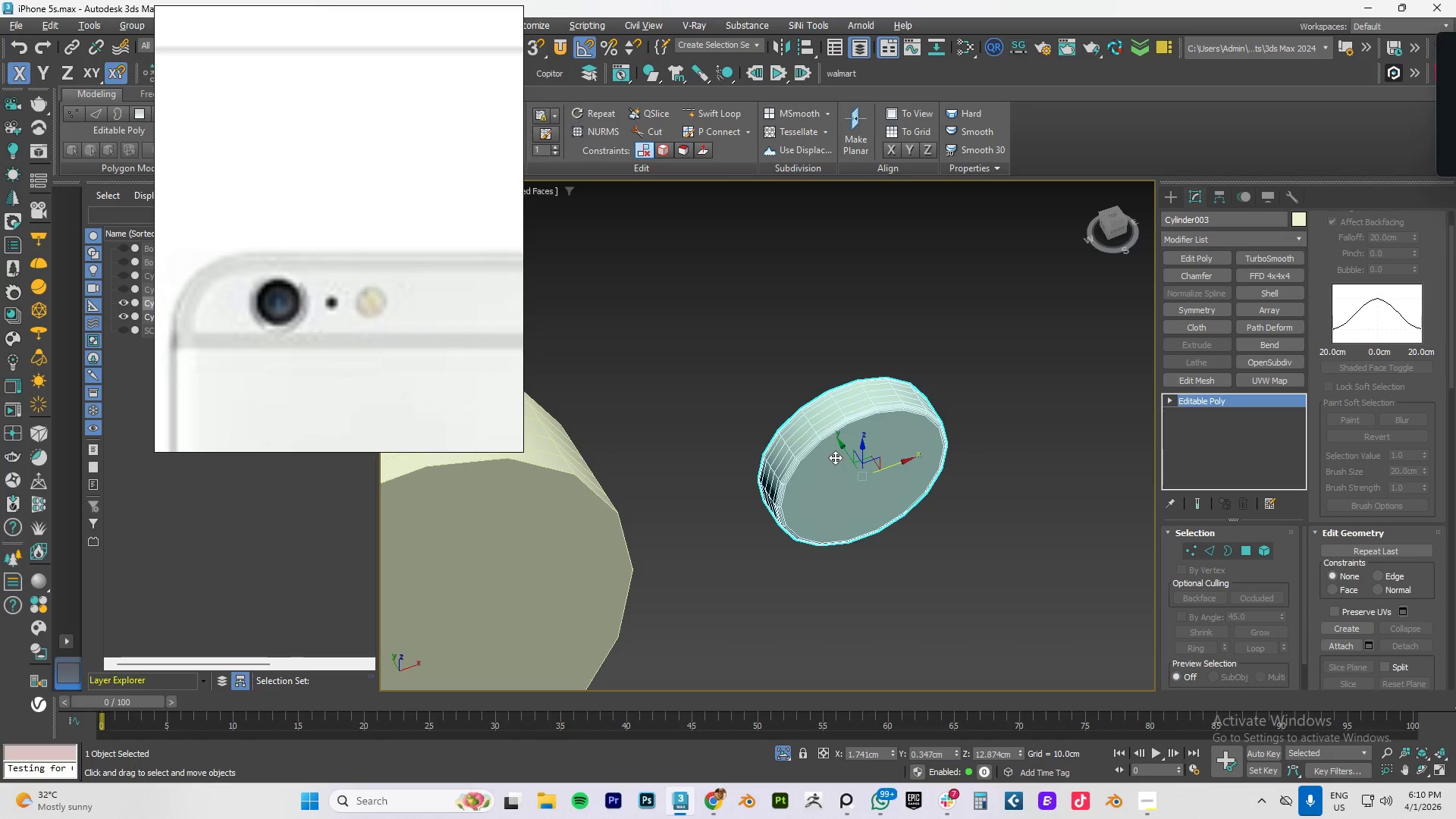 
key(4)
 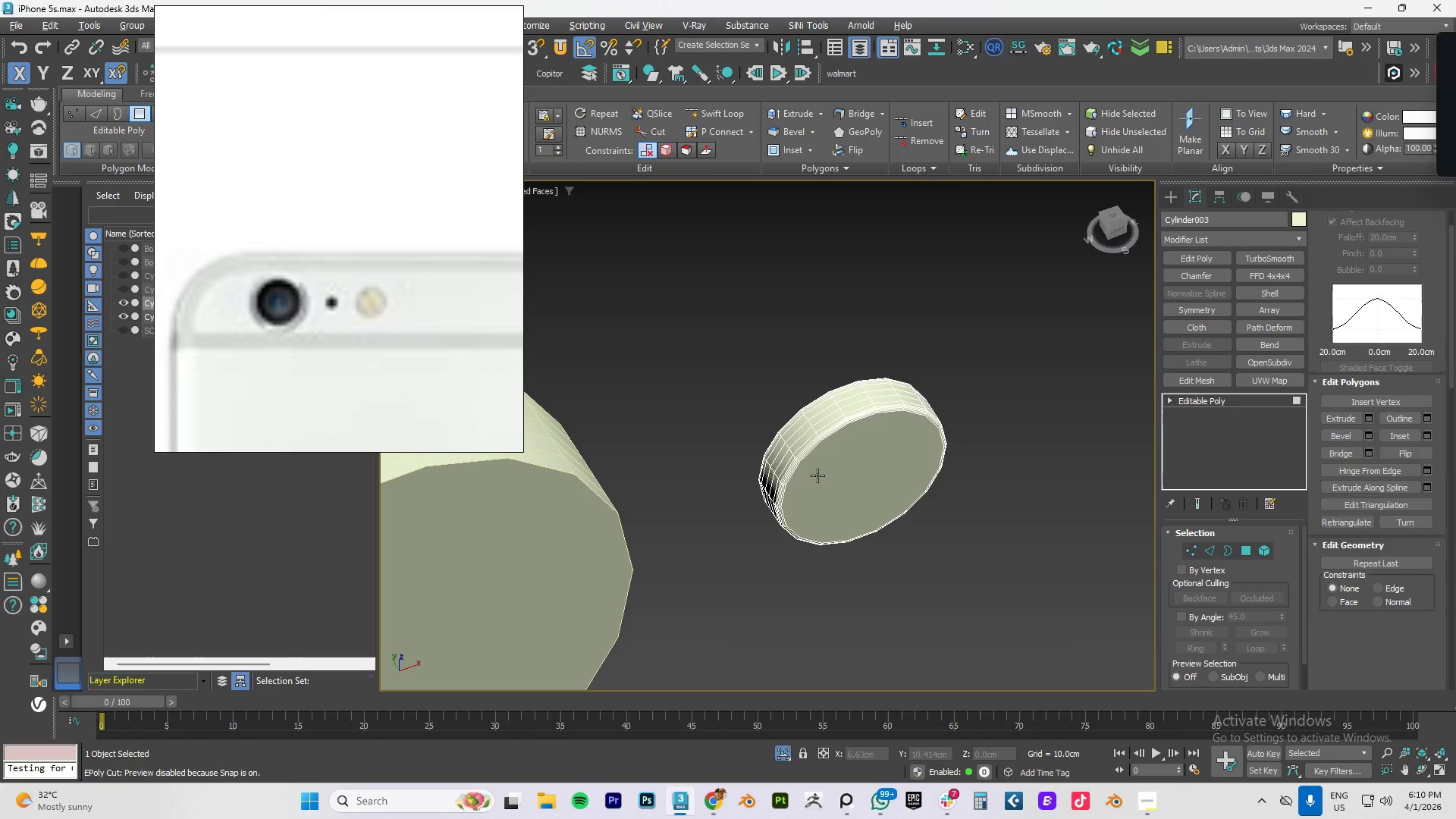 
left_click([817, 475])
 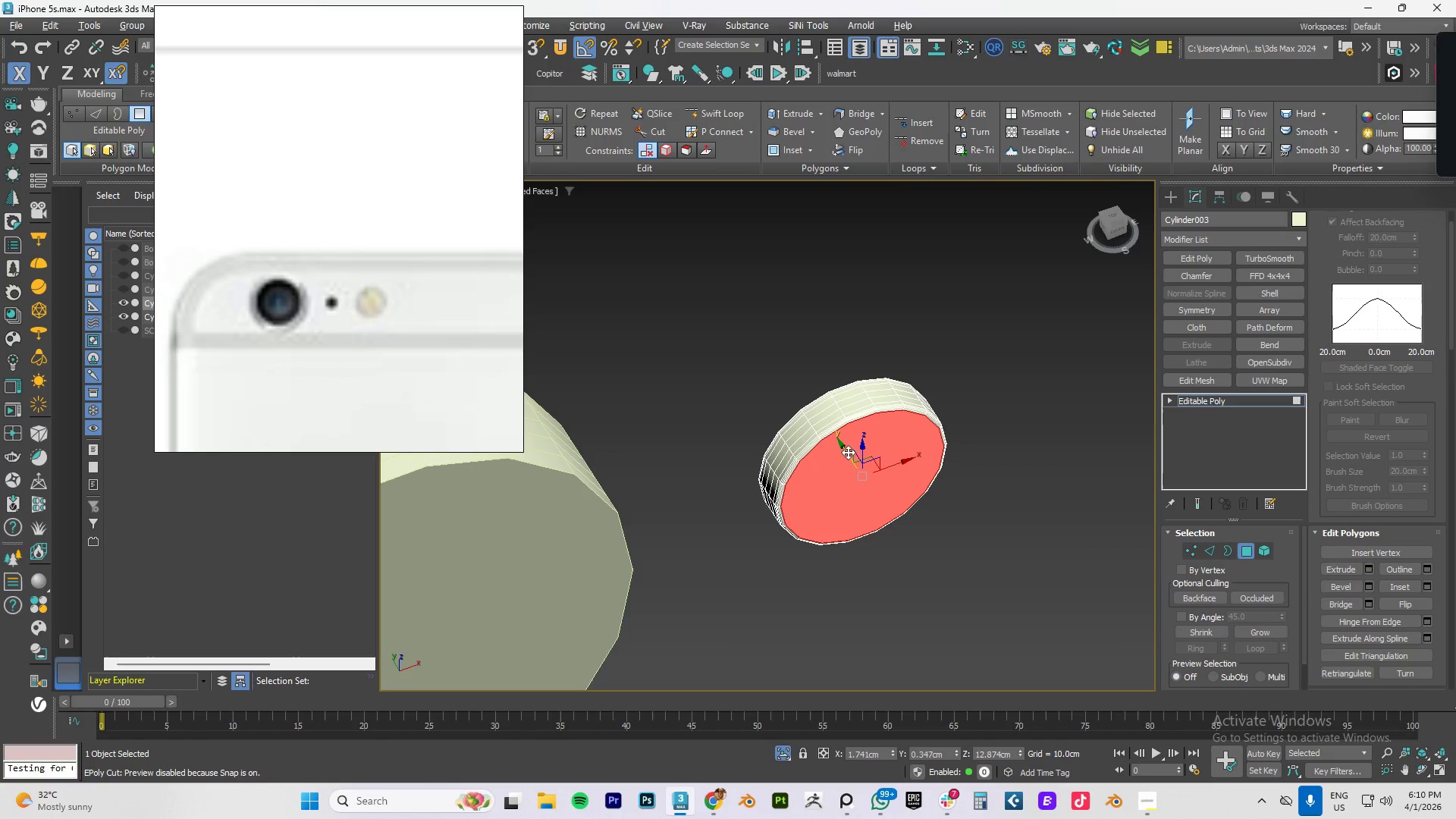 
hold_key(key=AltLeft, duration=0.83)
 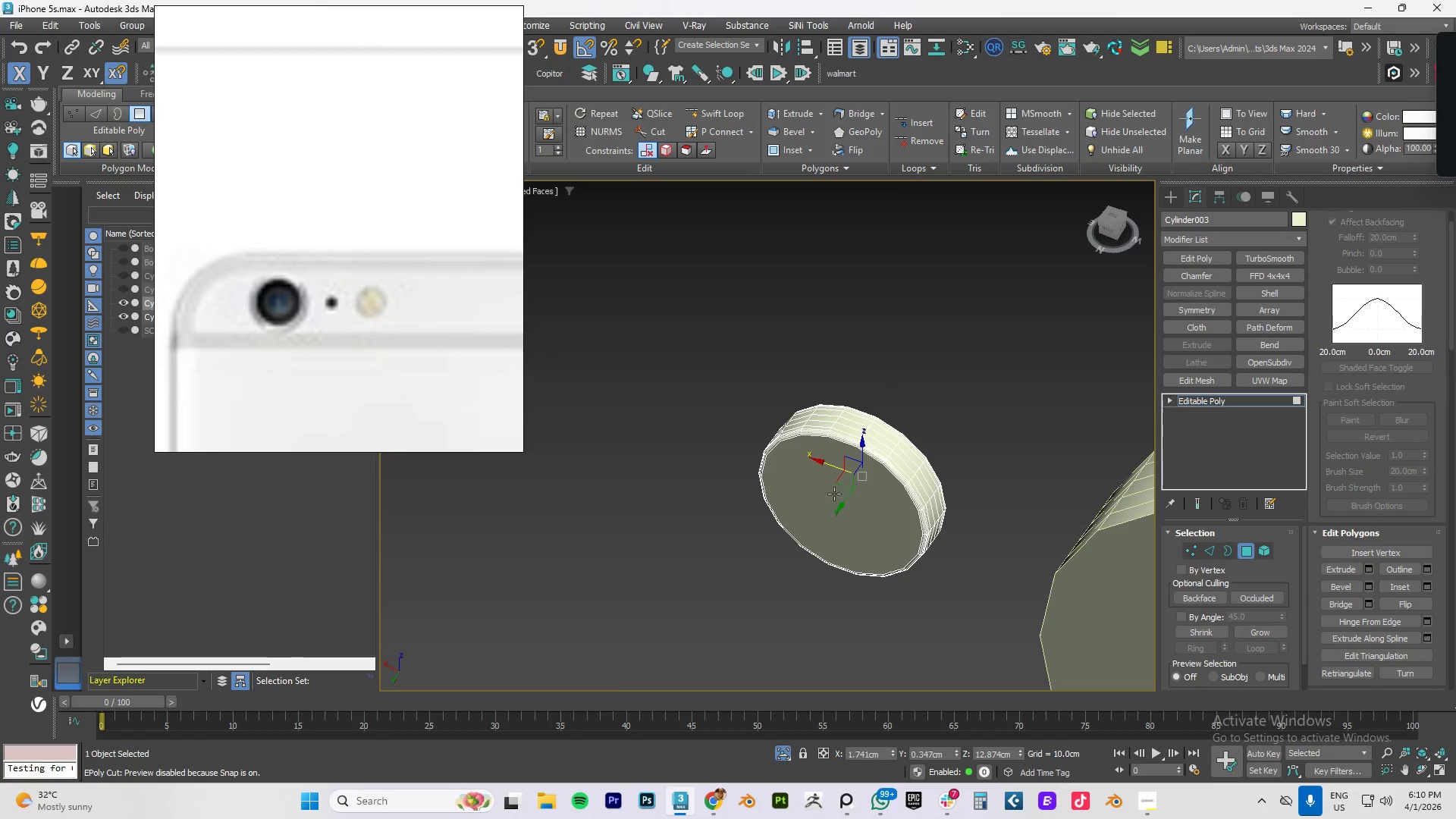 
hold_key(key=ControlLeft, duration=0.55)
left_click([817, 492])
 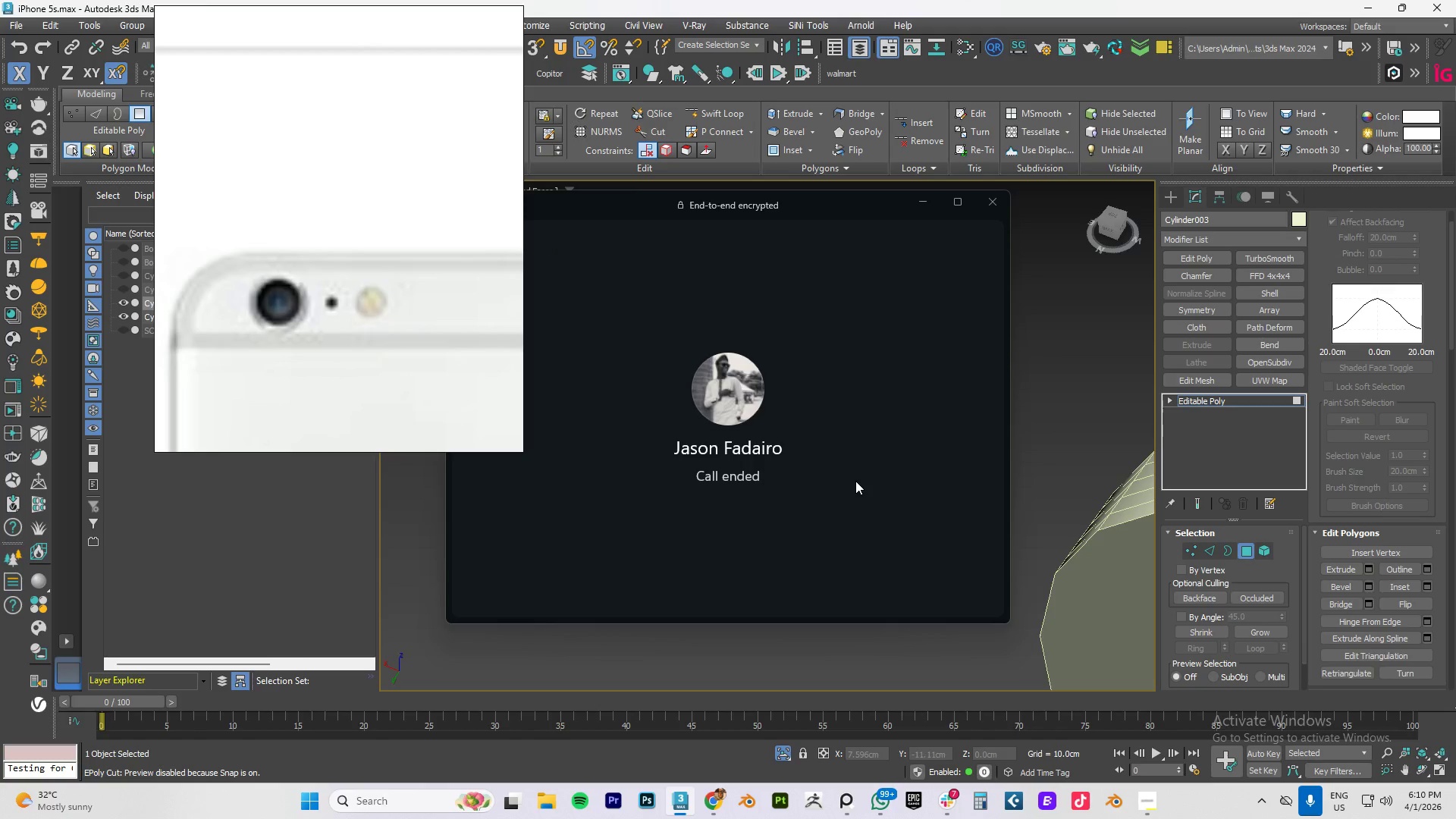 
key(R)
 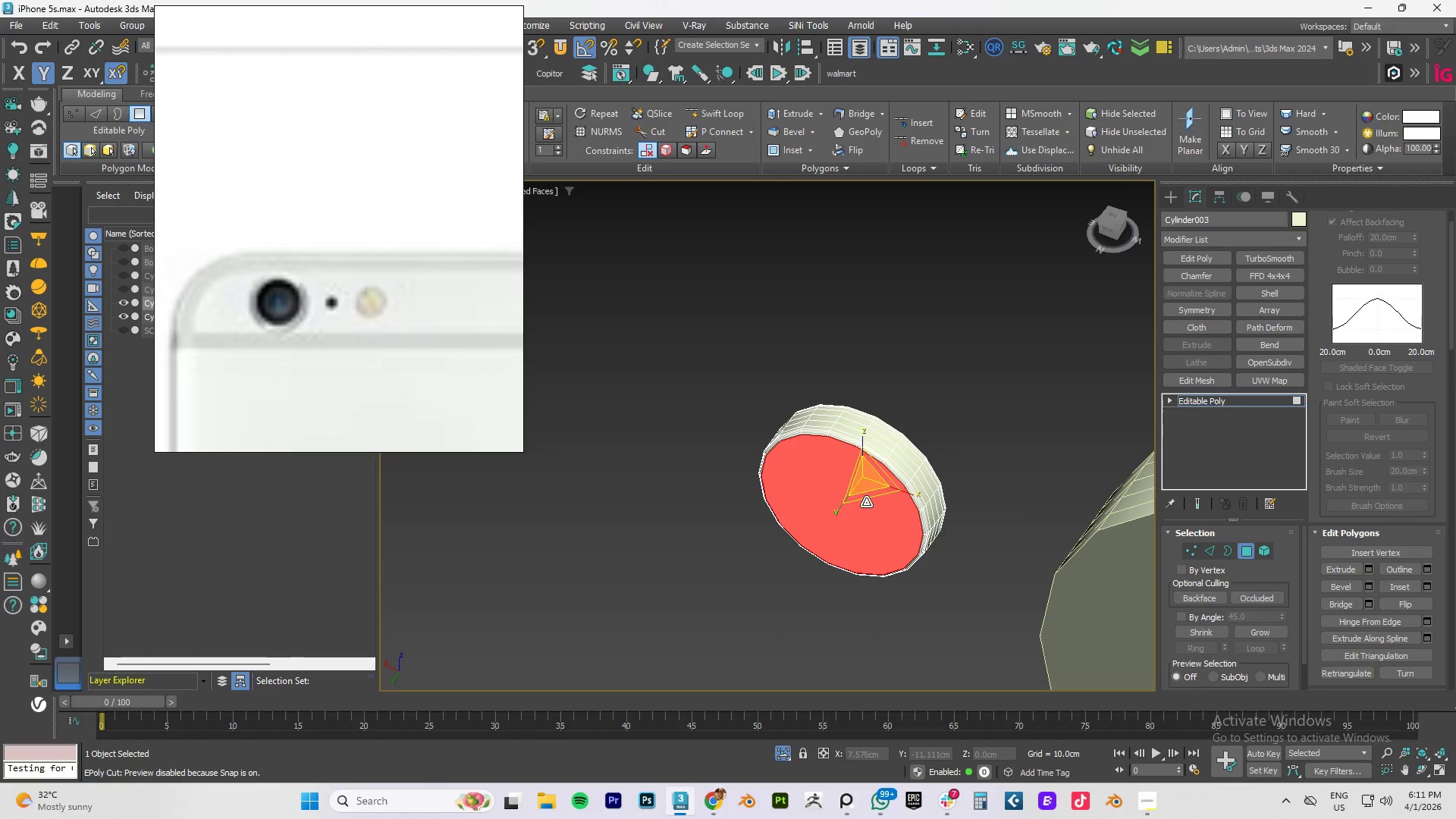 
key(Control+ControlLeft)
 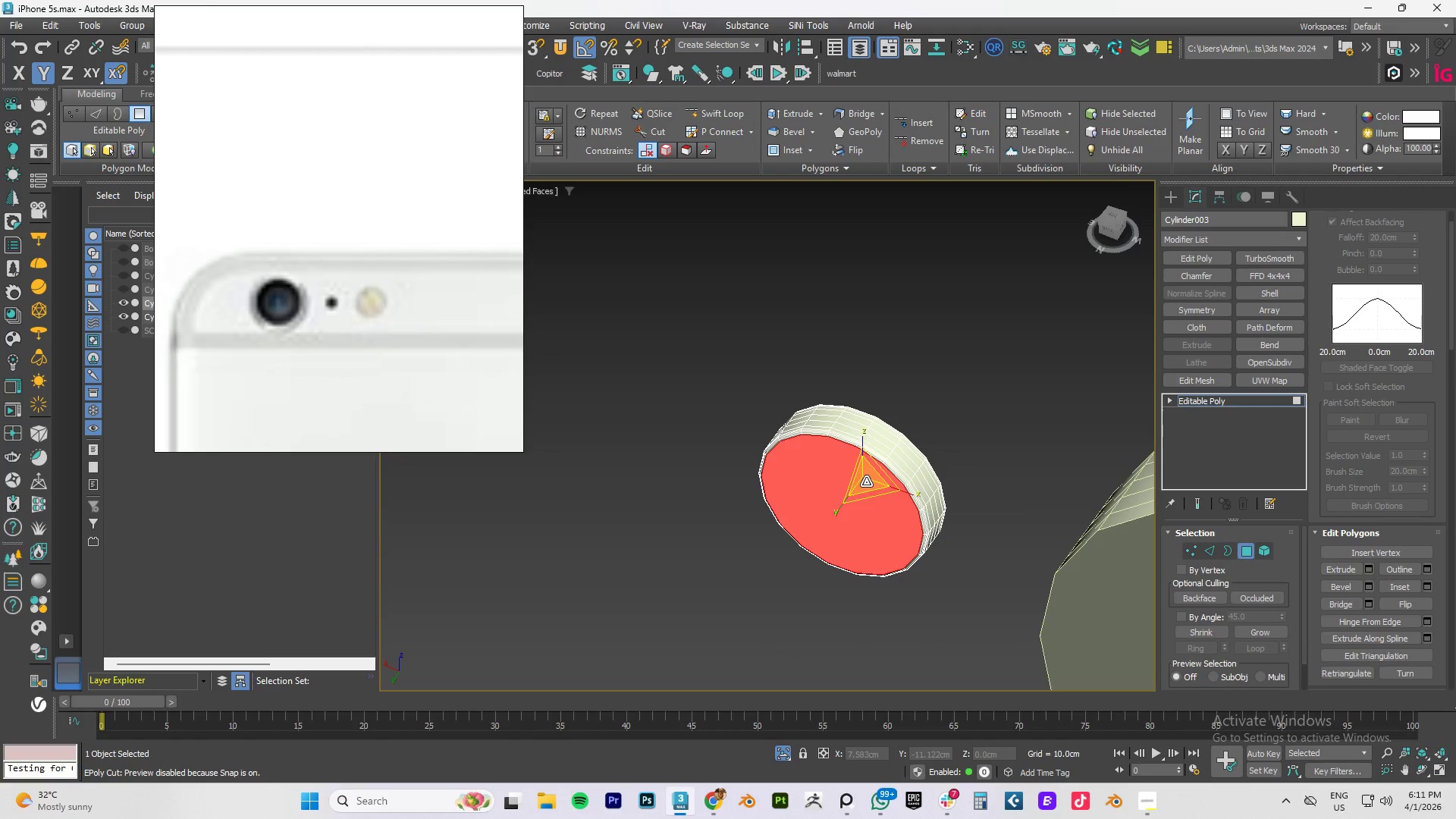 
key(Control+ControlLeft)
 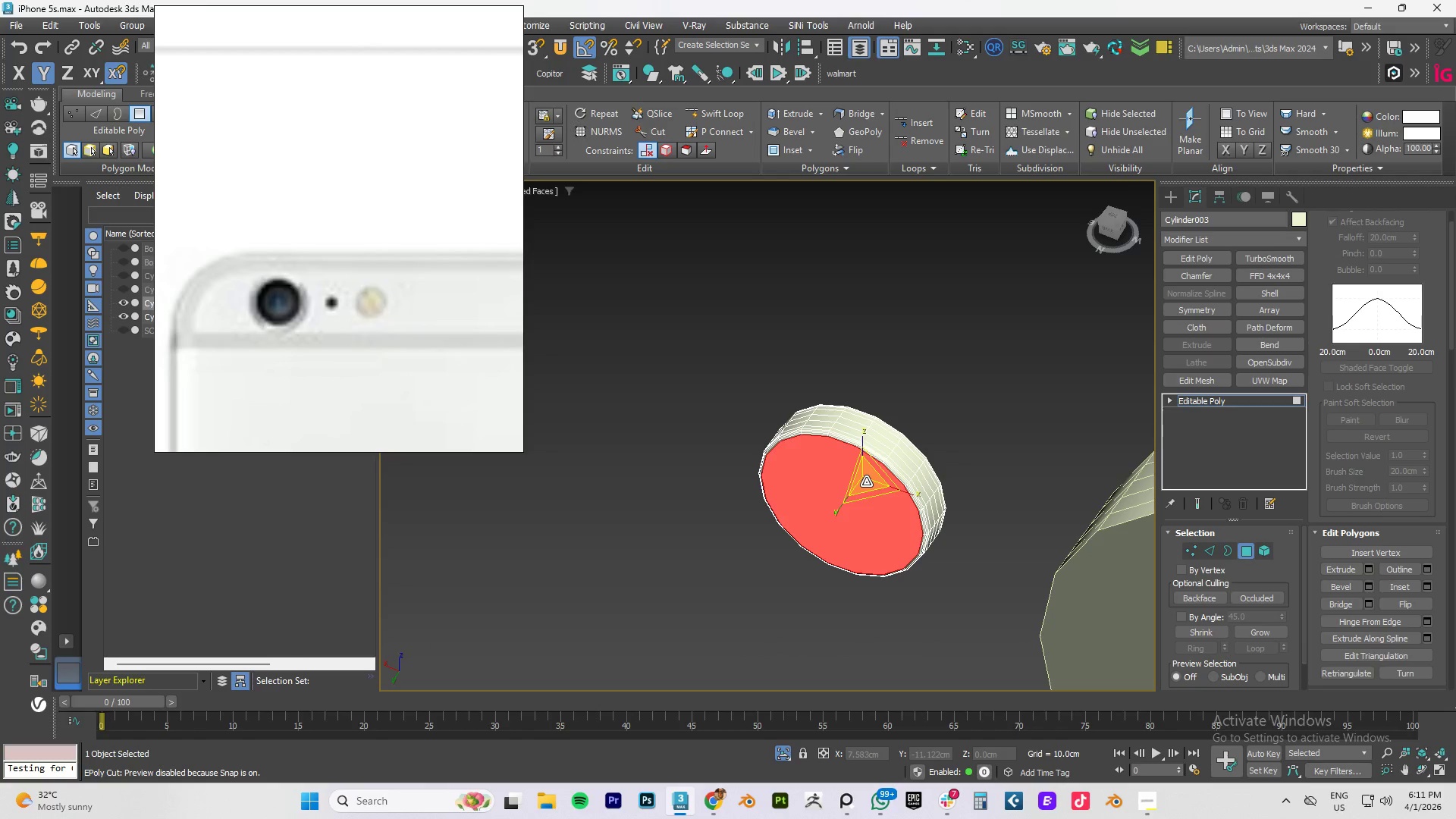 
hold_key(key=ControlLeft, duration=0.73)
 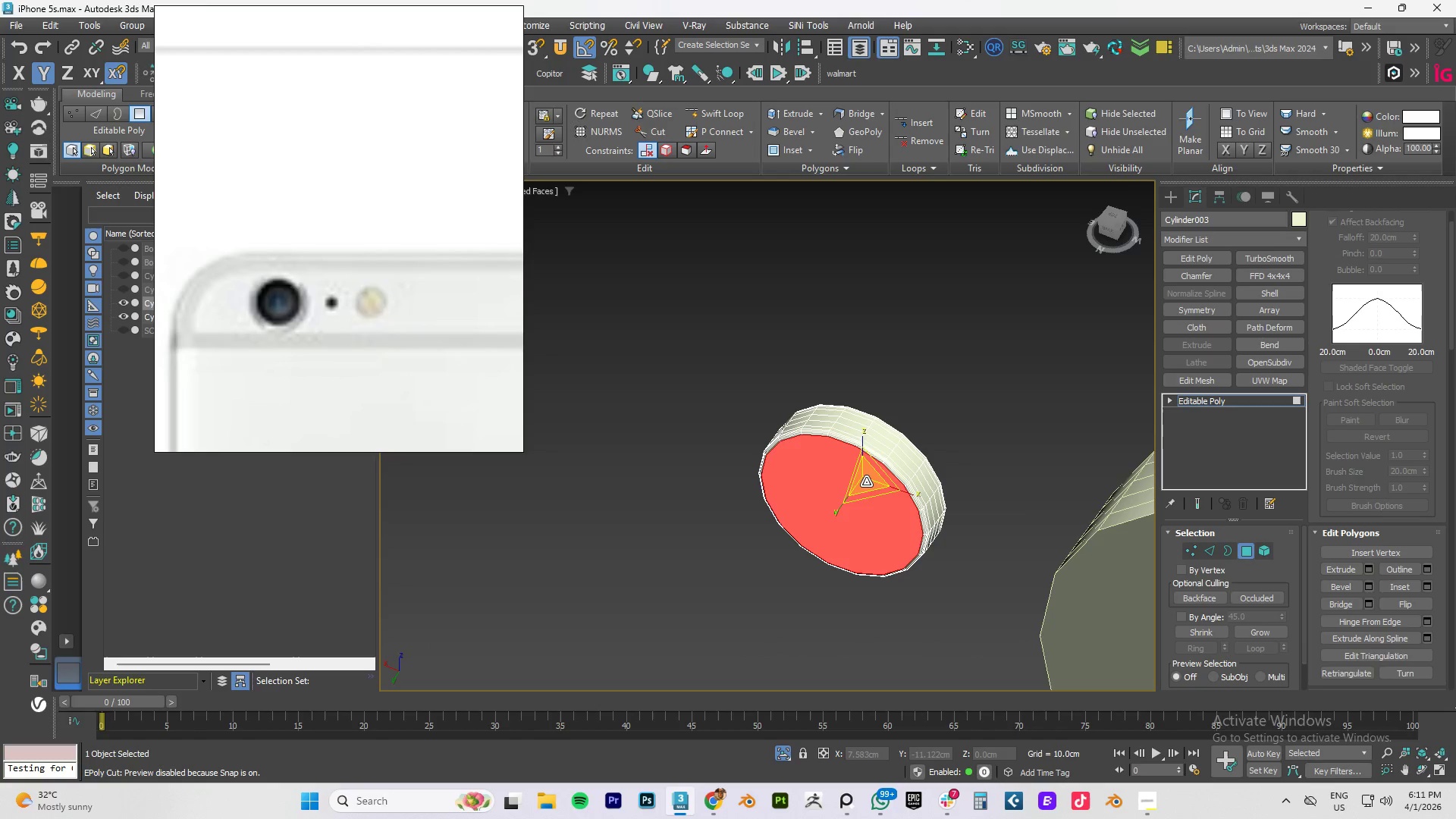 
hold_key(key=ShiftLeft, duration=0.98)
left_click_drag(start_coordinate=[866, 482], to_coordinate=[855, 514])
 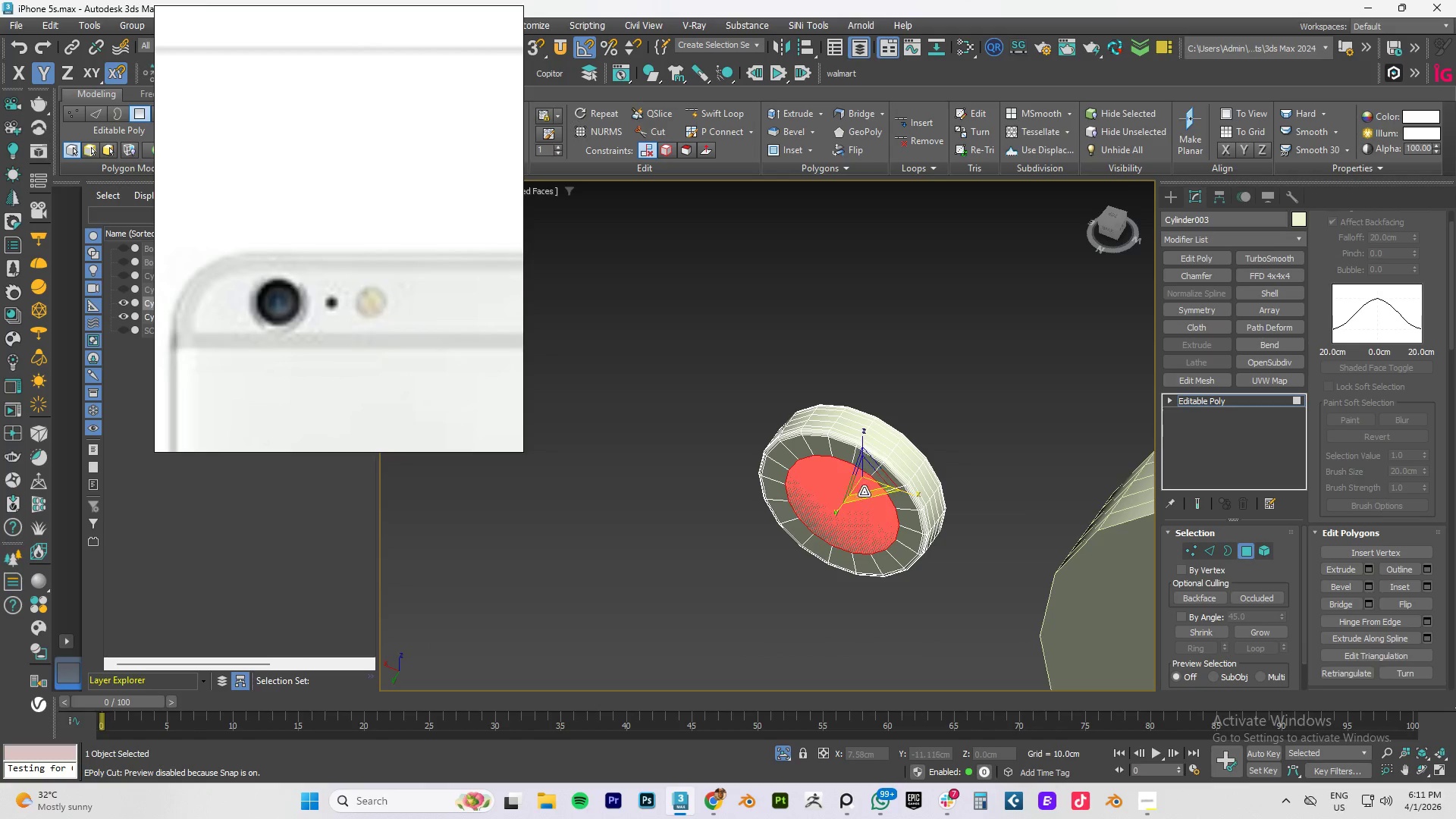 
hold_key(key=ShiftLeft, duration=1.5)
left_click_drag(start_coordinate=[868, 480], to_coordinate=[832, 565])
 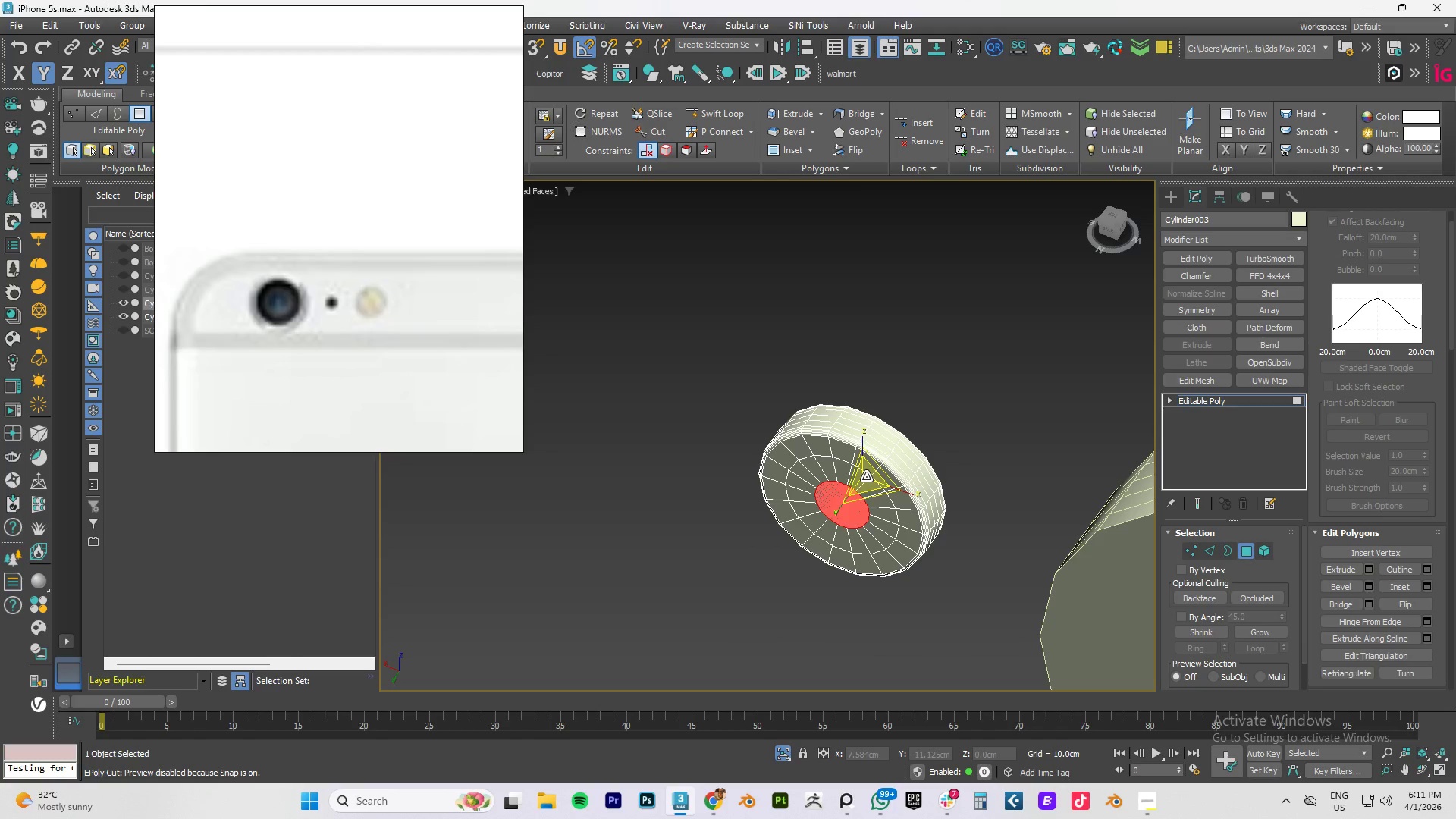 
hold_key(key=ShiftLeft, duration=1.14)
 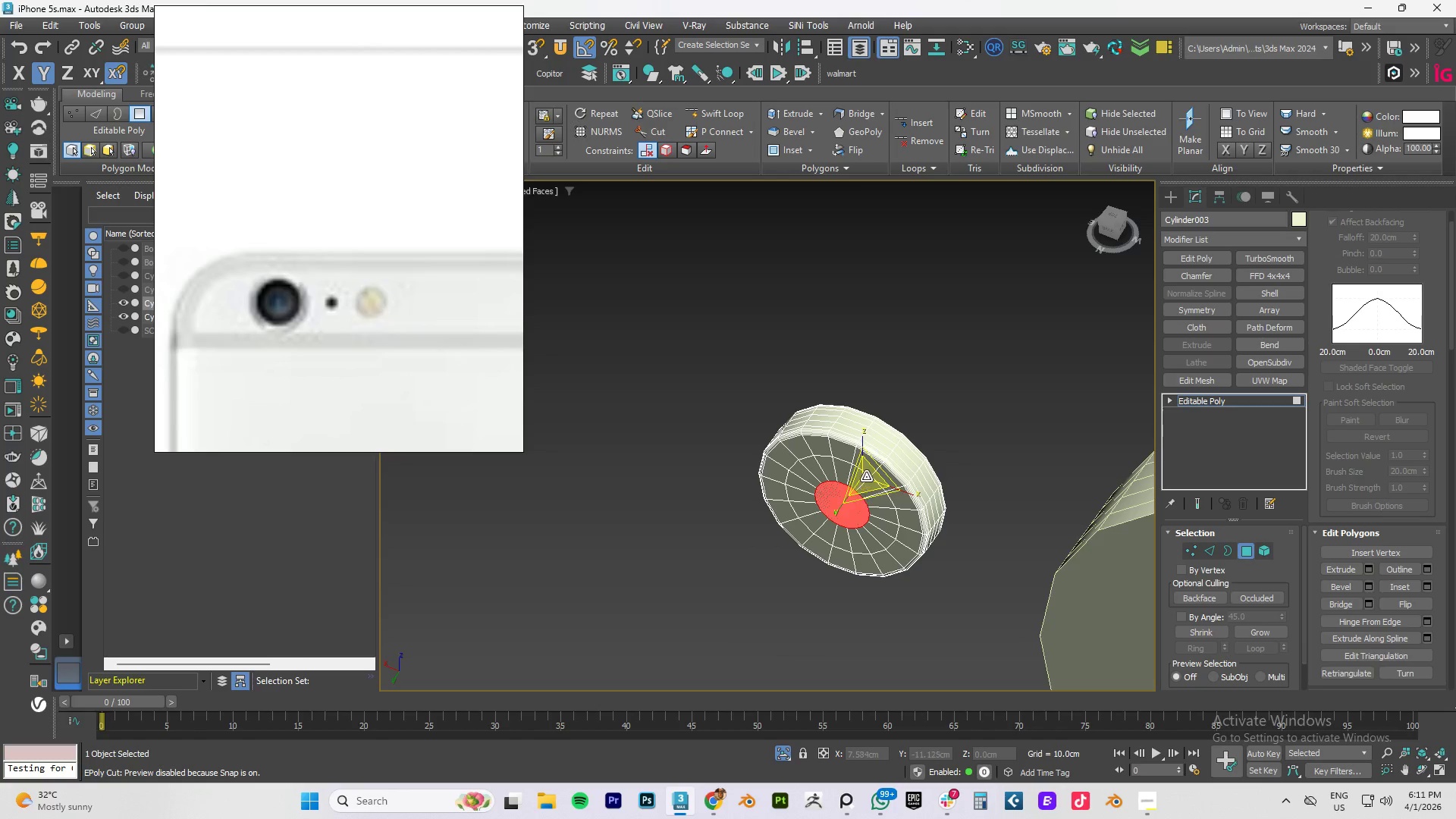 
hold_key(key=ShiftLeft, duration=1.33)
left_click_drag(start_coordinate=[866, 476], to_coordinate=[823, 566])
 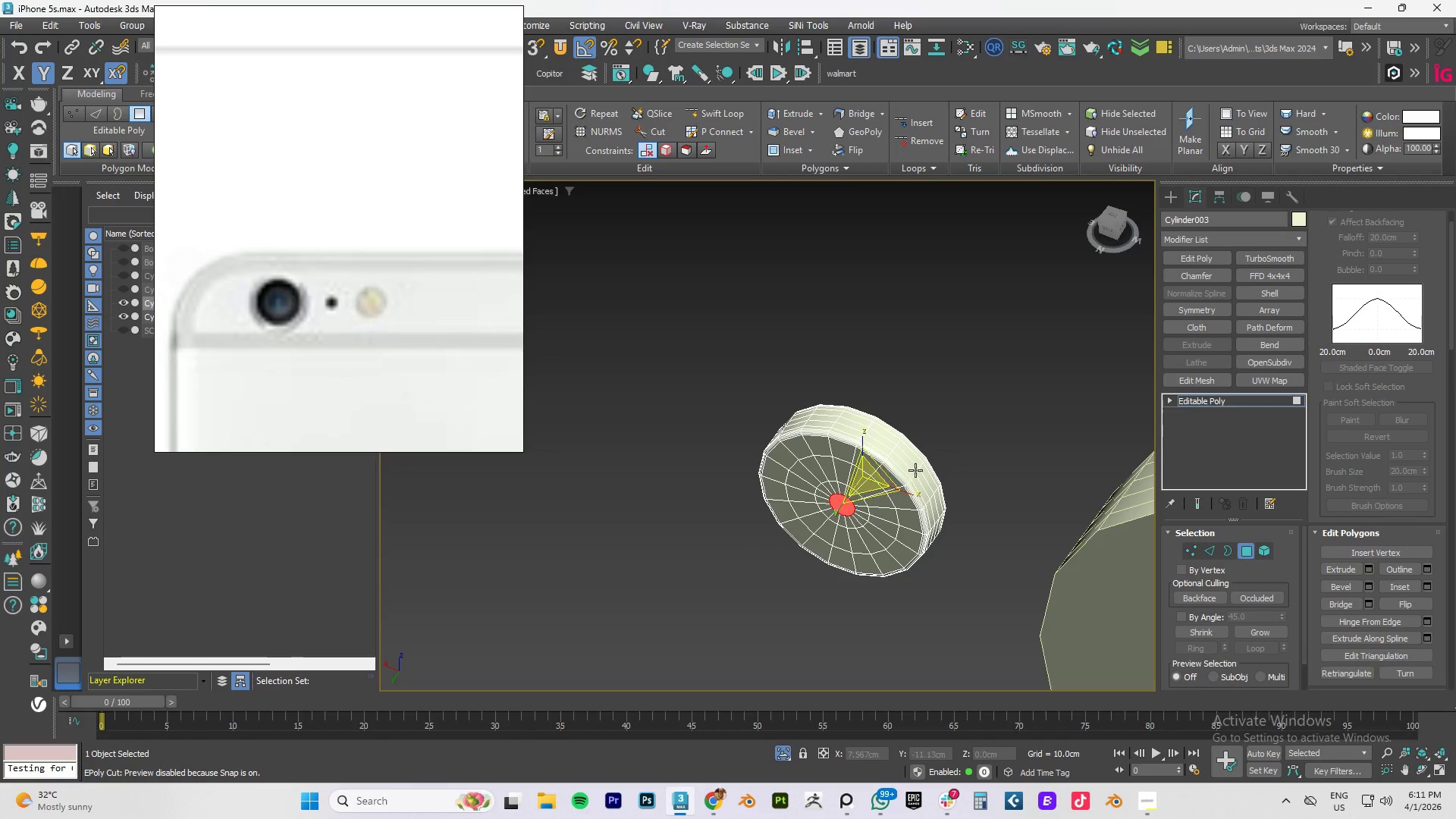 
hold_key(key=AltLeft, duration=1.08)
 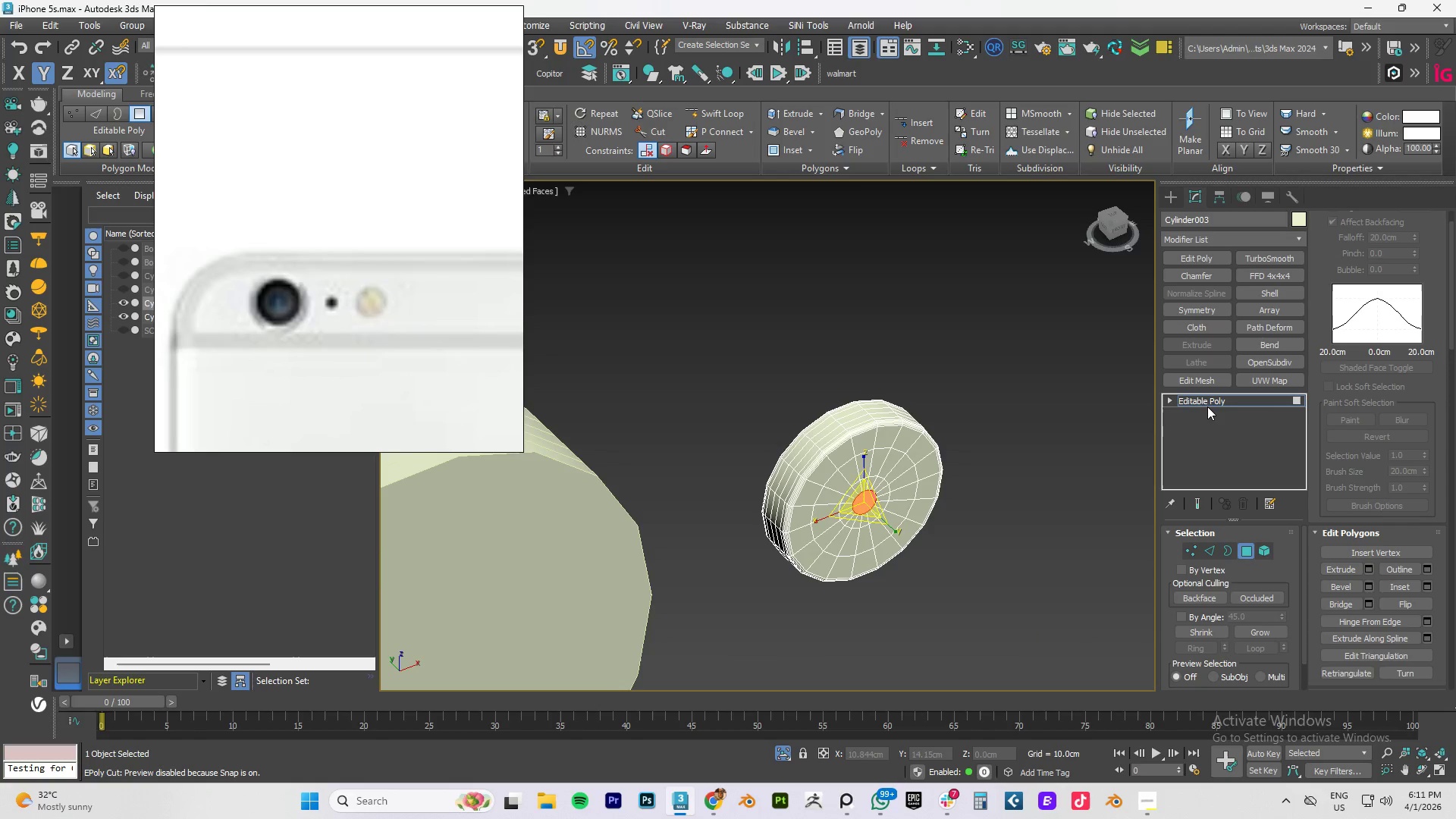 
left_click([1208, 403])
 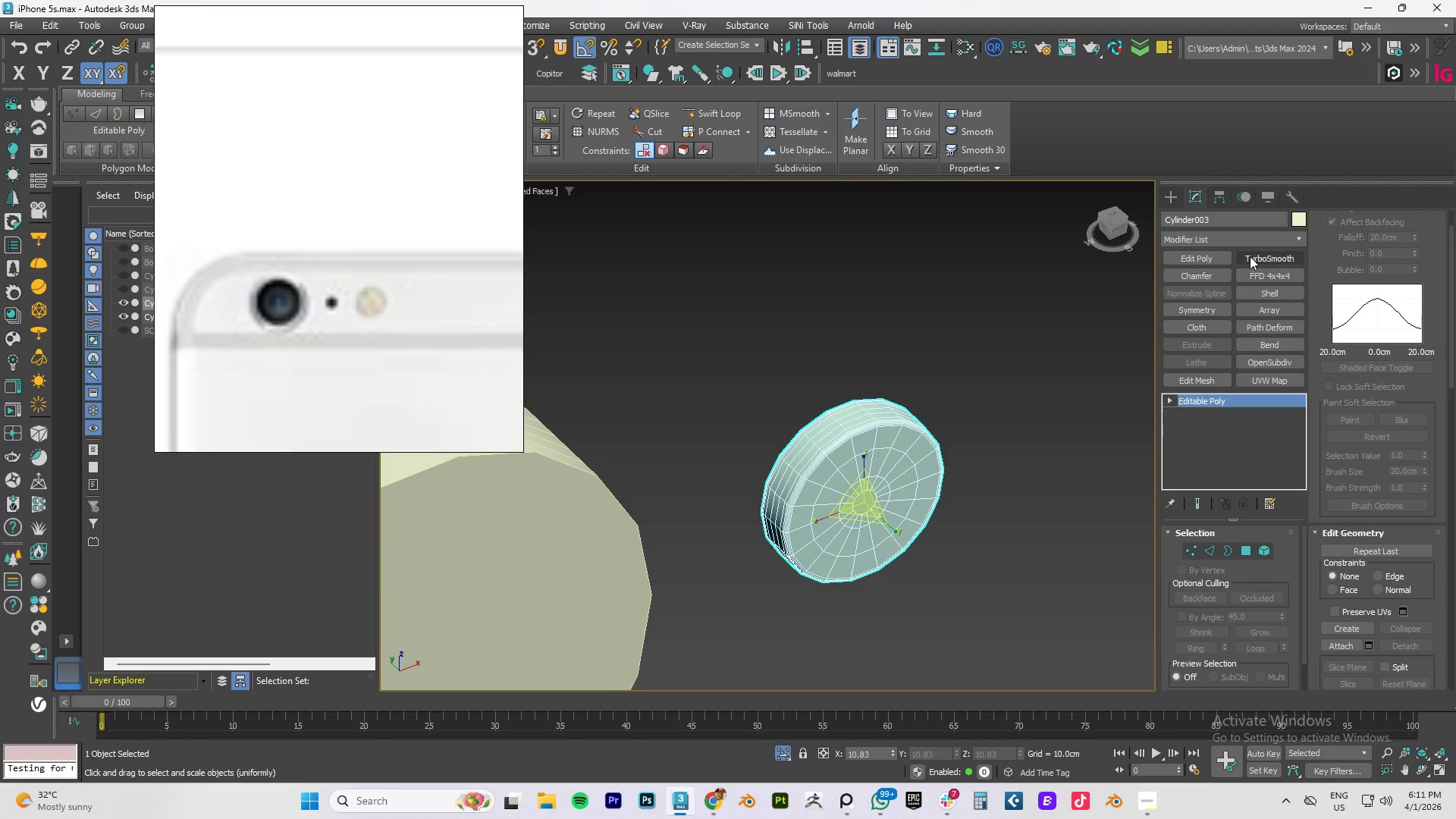 
left_click([1251, 256])
 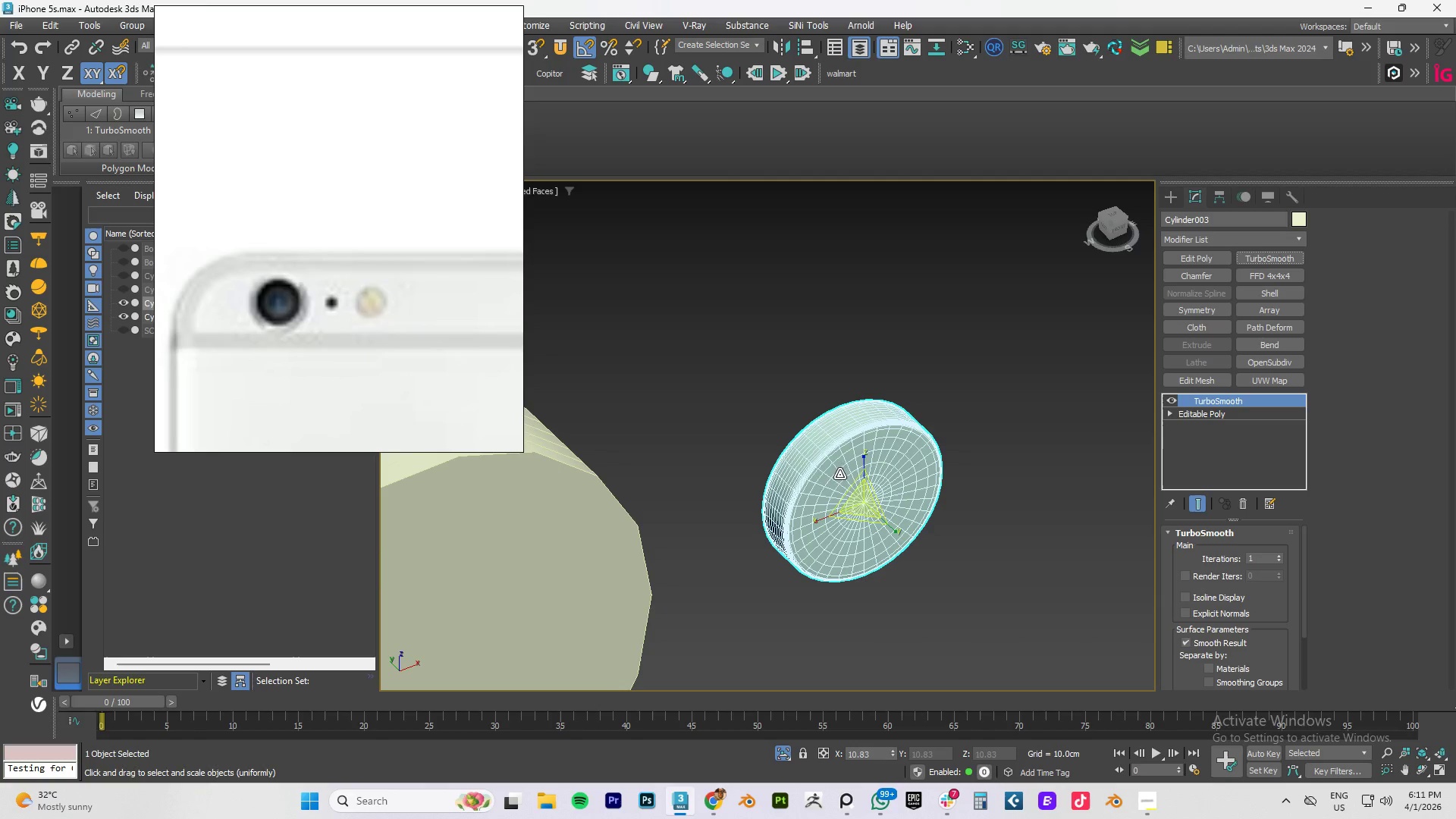 
key(F4)
 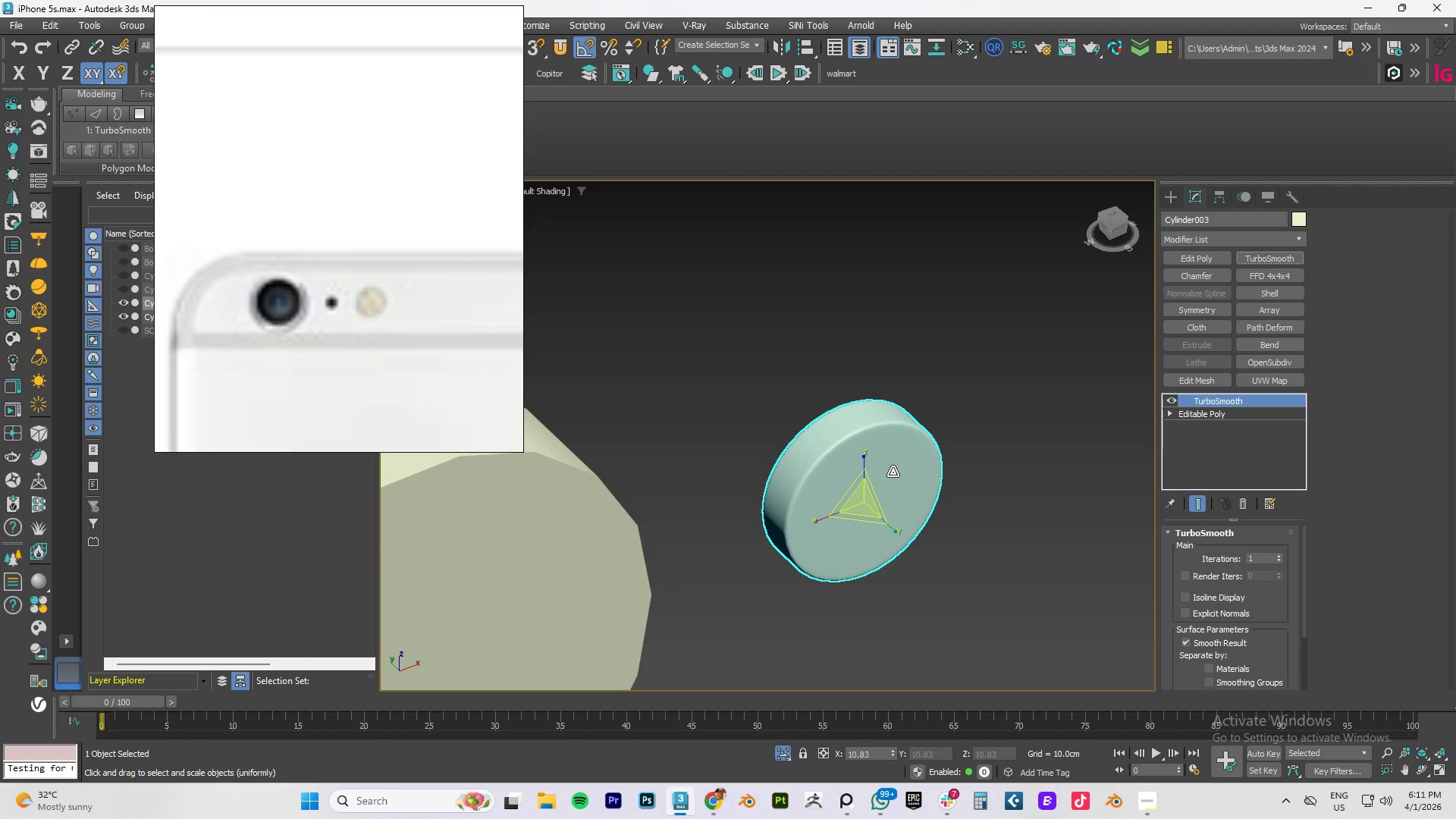 
hold_key(key=AltLeft, duration=1.5)
 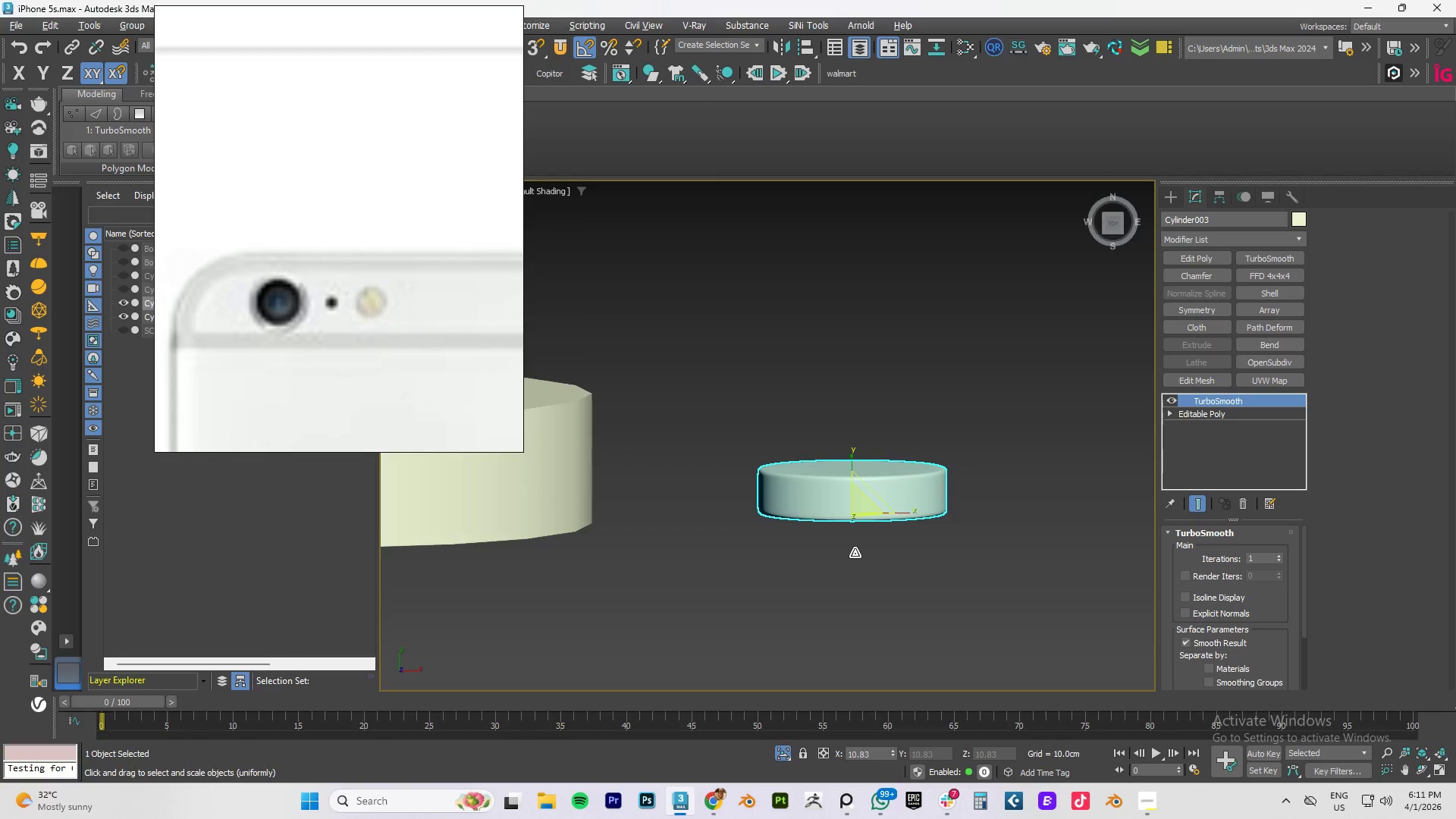 
hold_key(key=AltLeft, duration=0.94)
 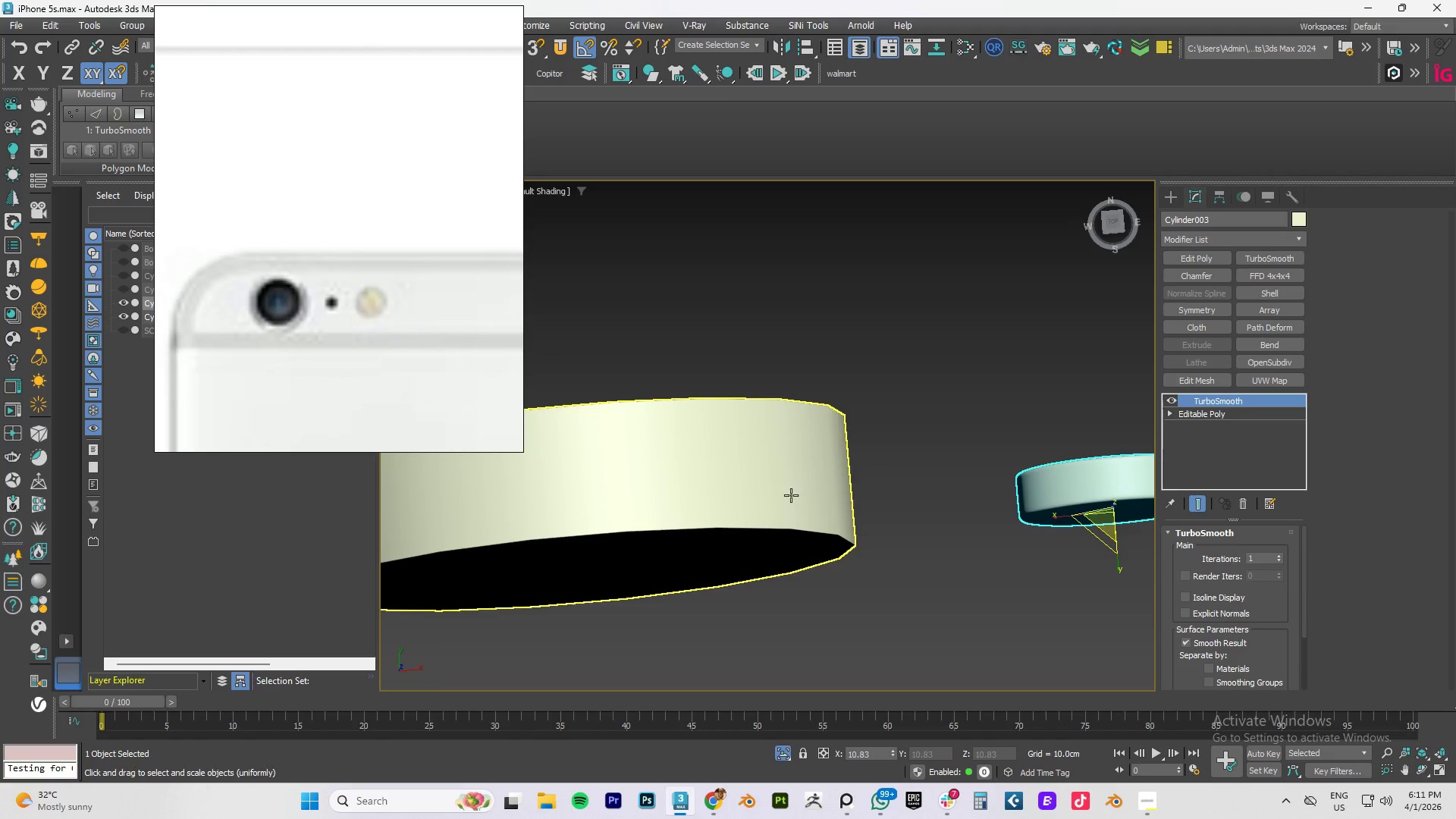 
left_click([741, 497])
 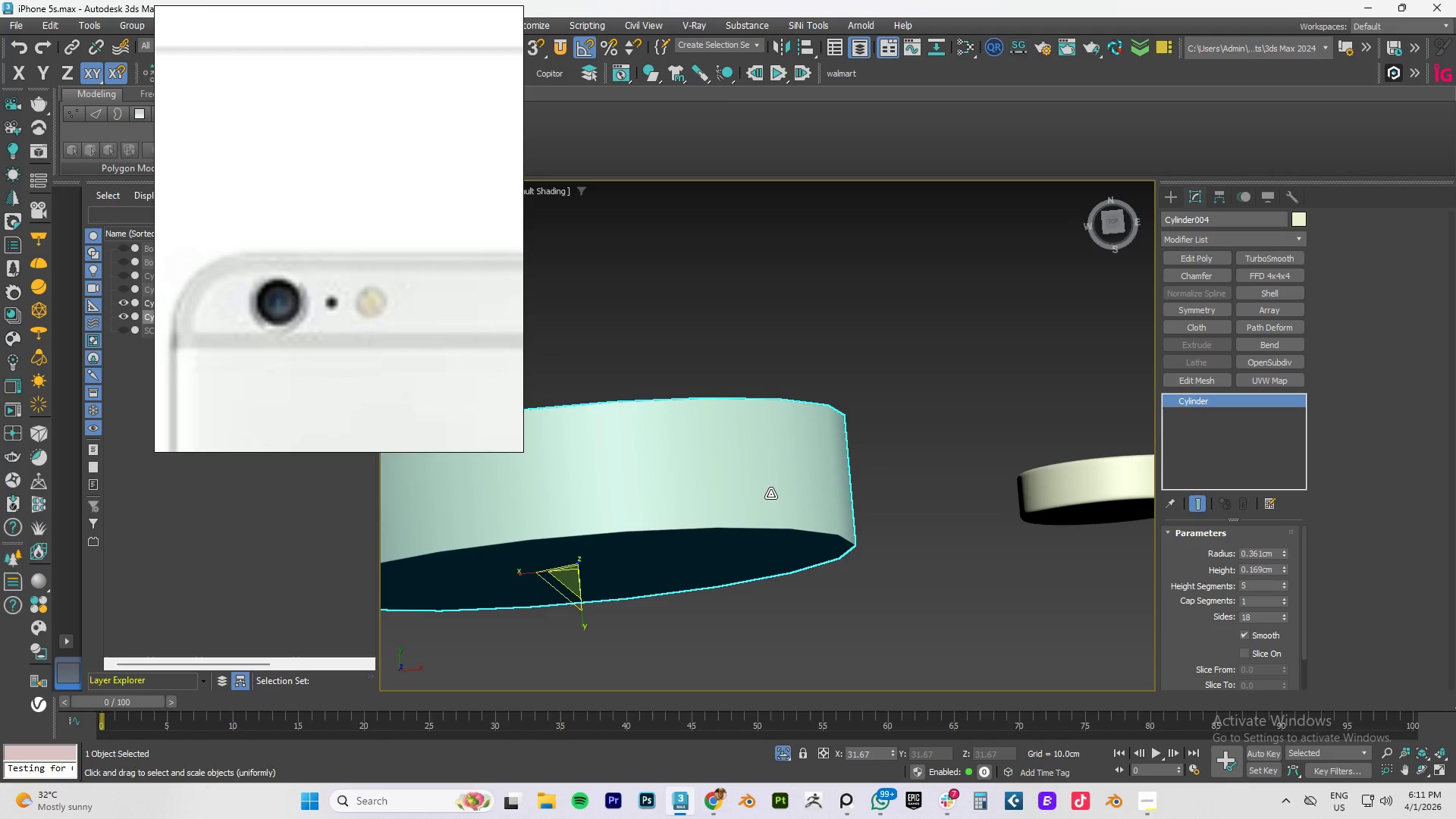 
scroll: coordinate [777, 493], scroll_direction: down, amount: 3.0
 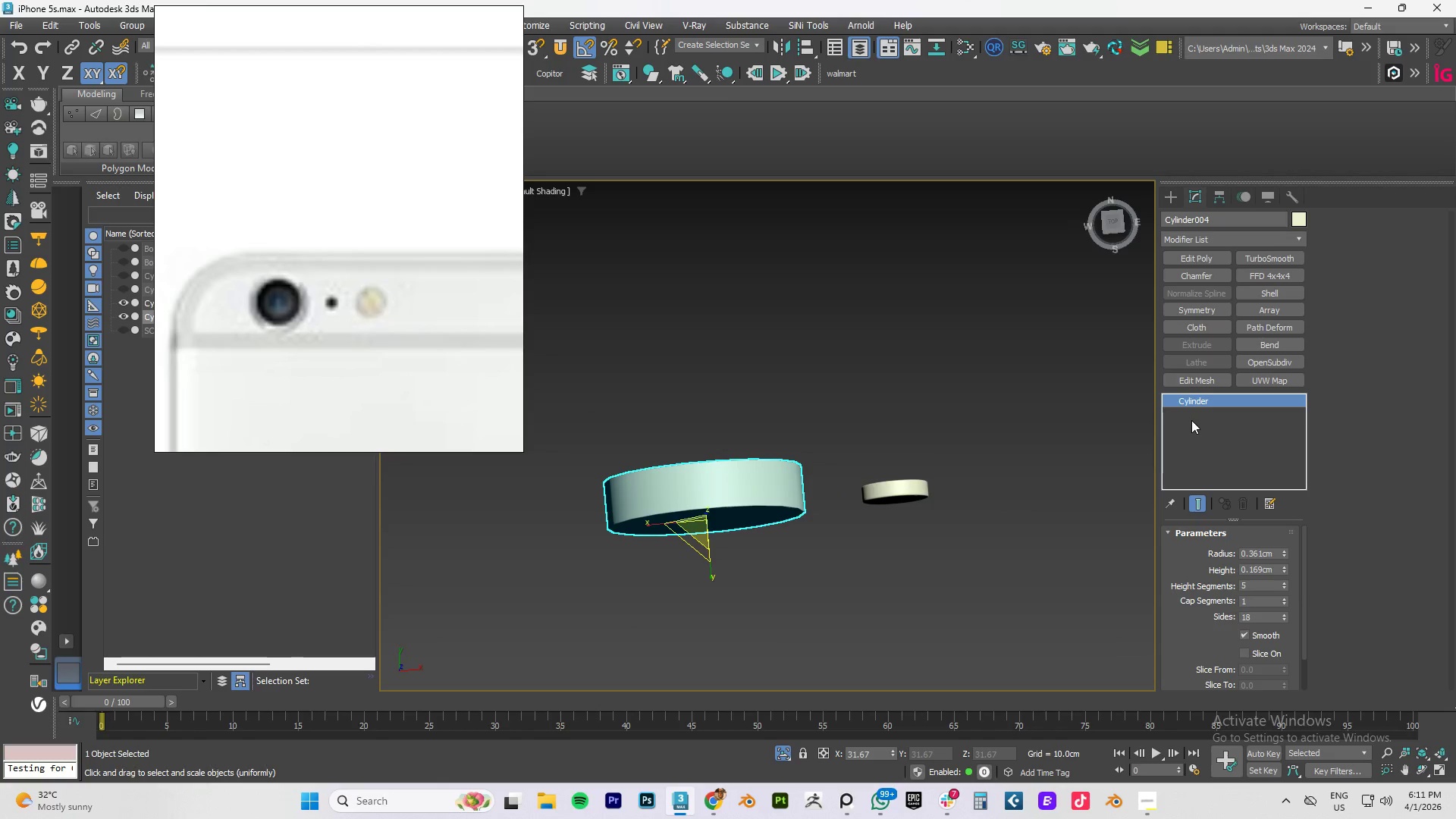 
right_click([761, 483])
 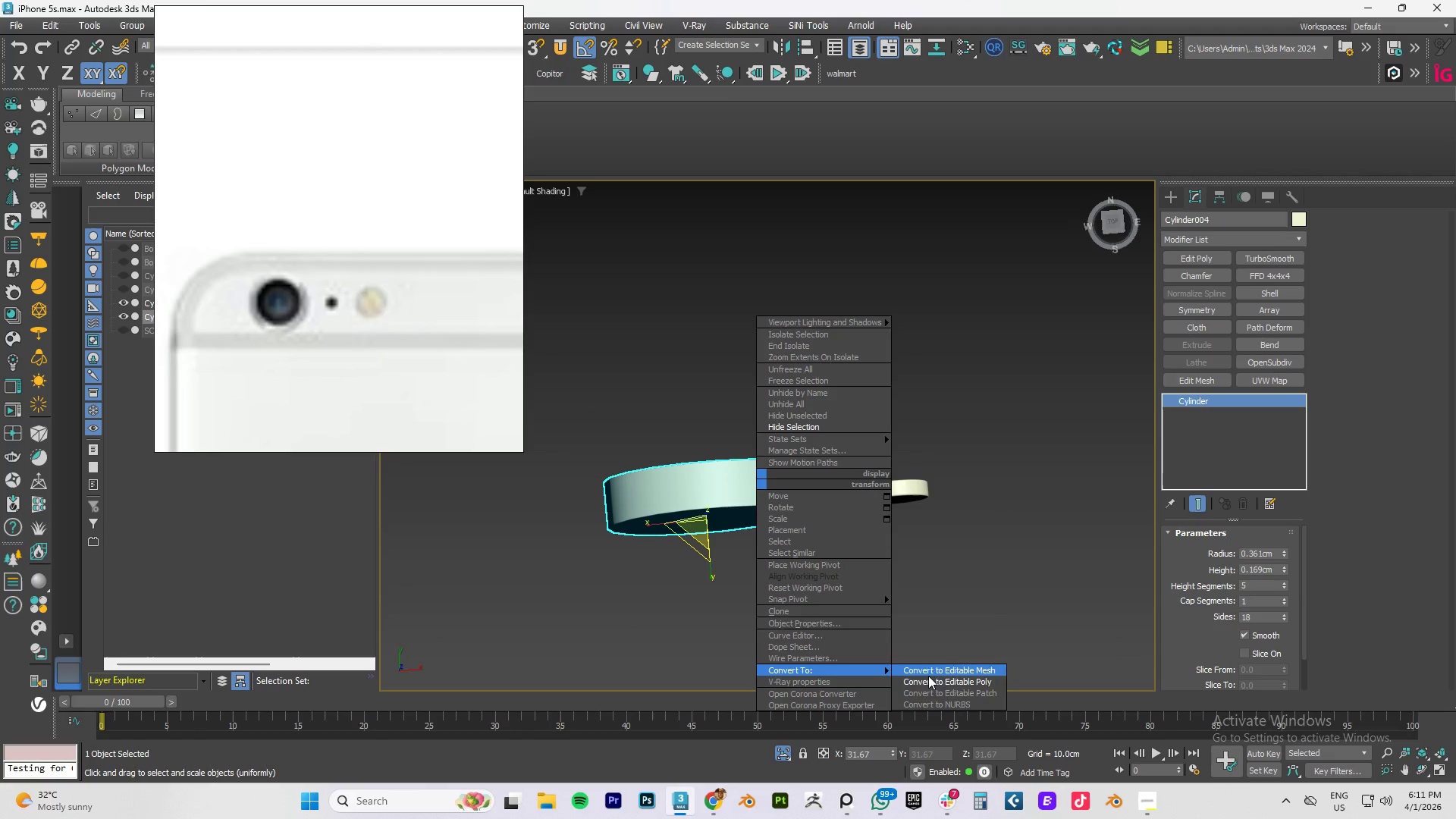 
left_click([941, 679])
 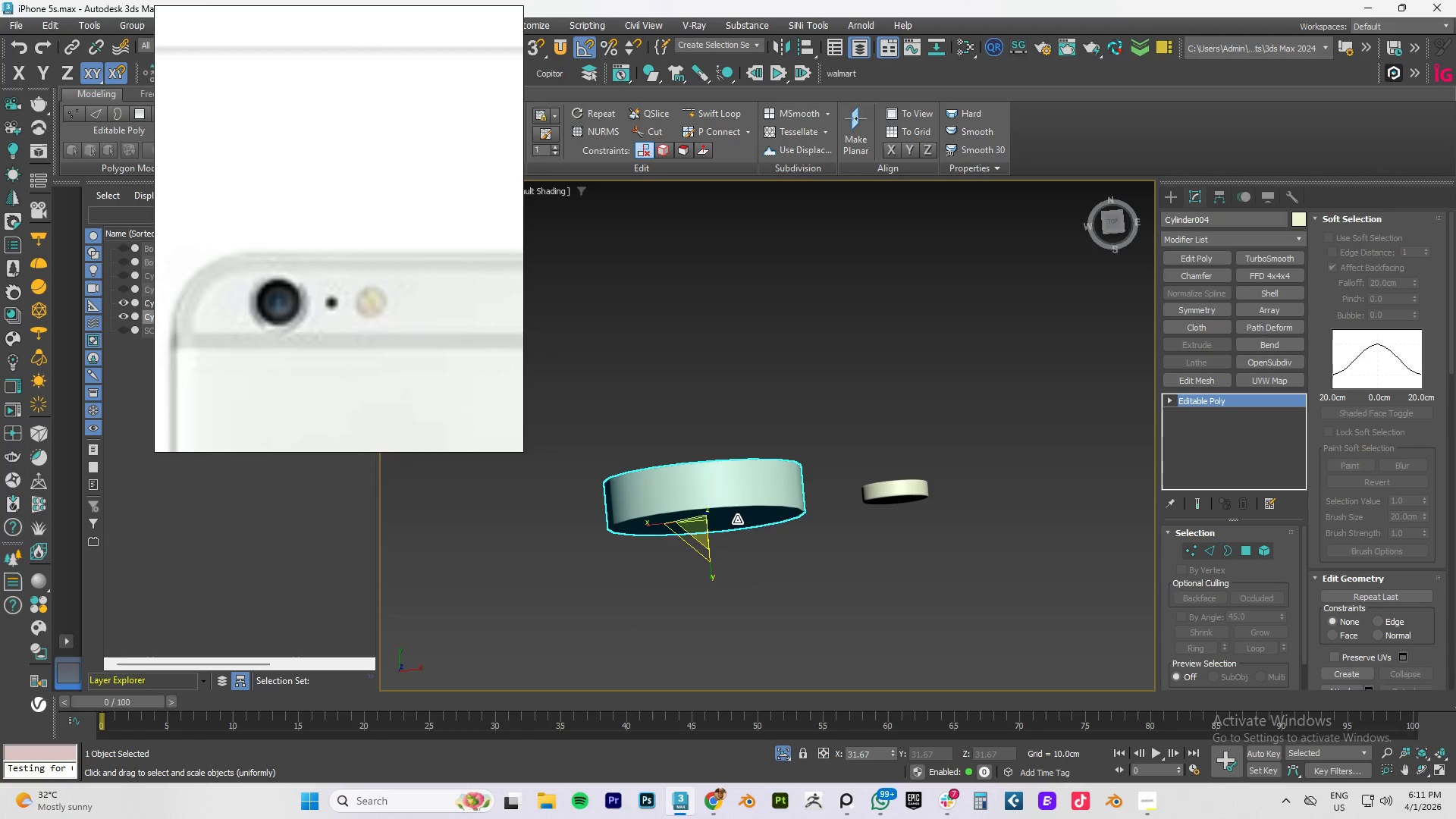 
scroll: coordinate [785, 492], scroll_direction: up, amount: 3.0
 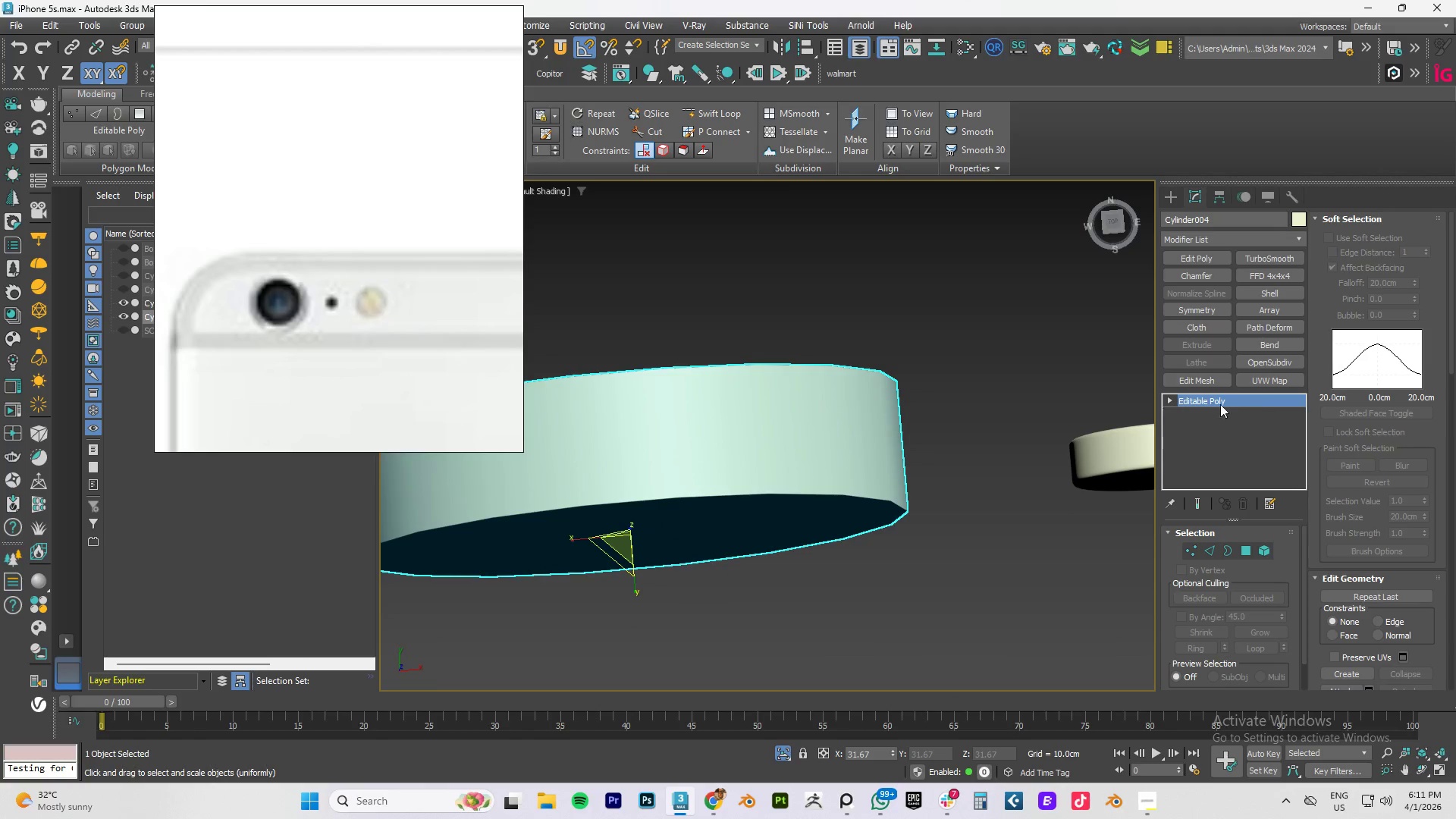 
type(24)
 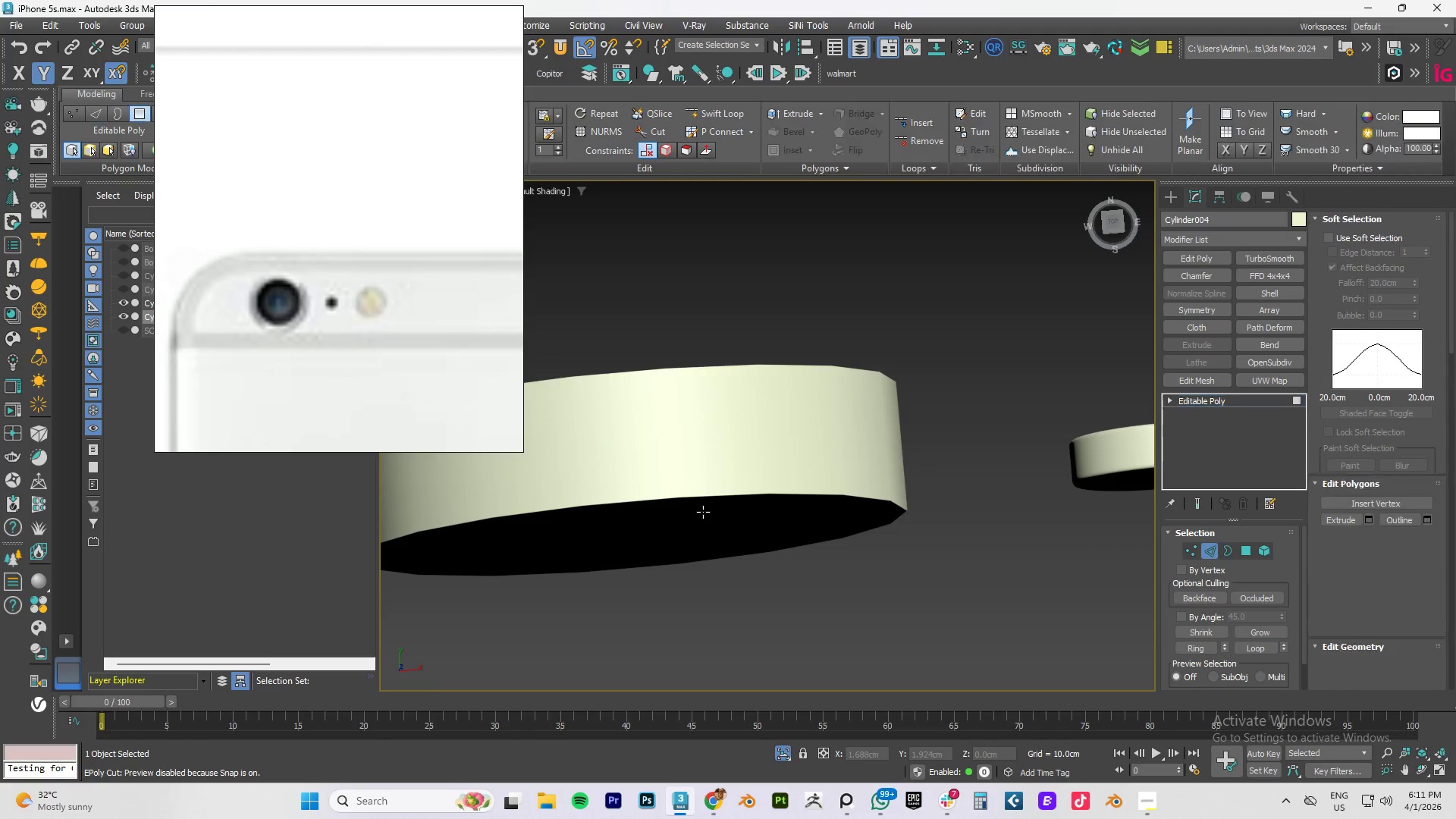 
left_click([703, 512])
 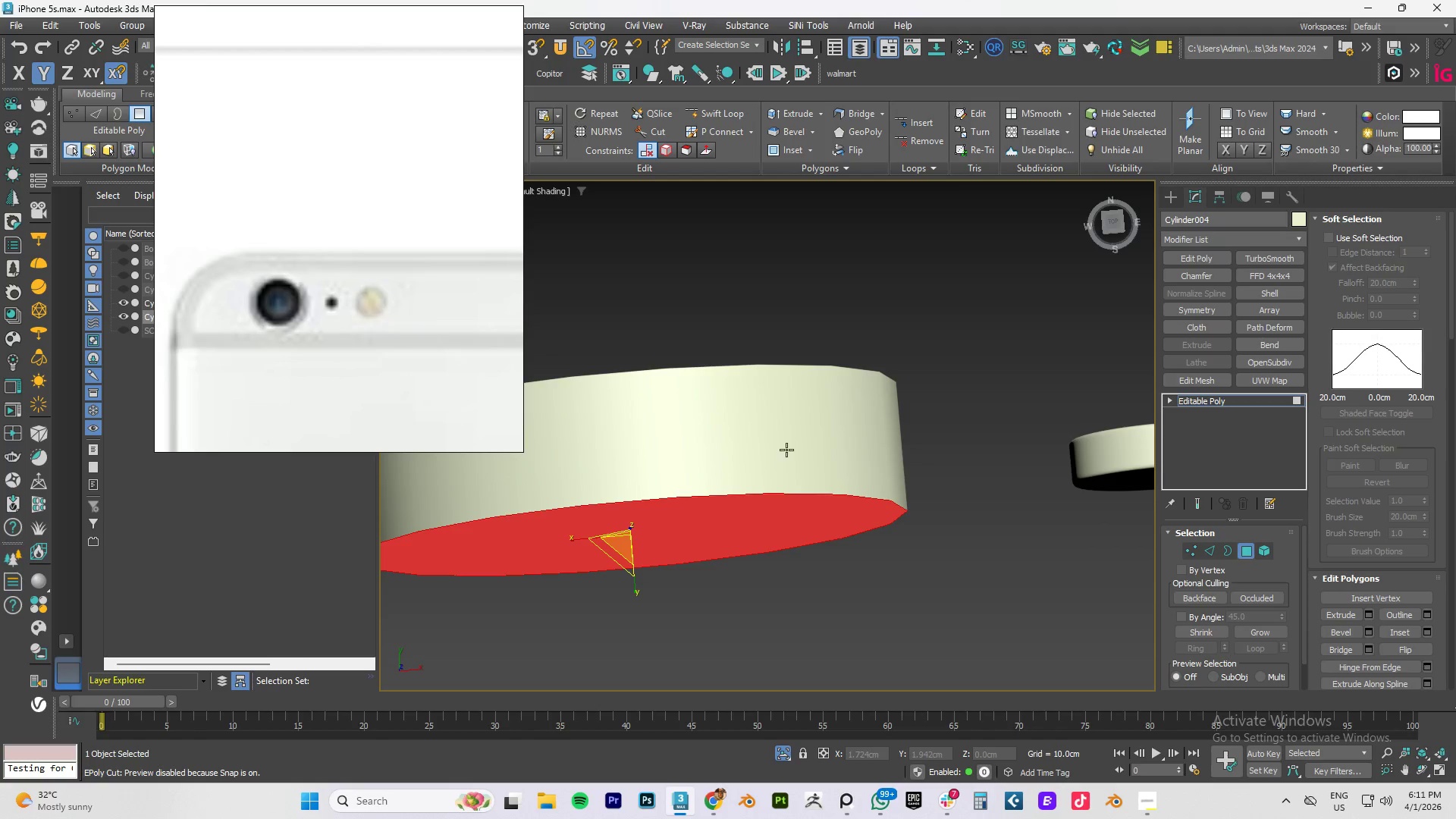 
hold_key(key=AltLeft, duration=0.48)
 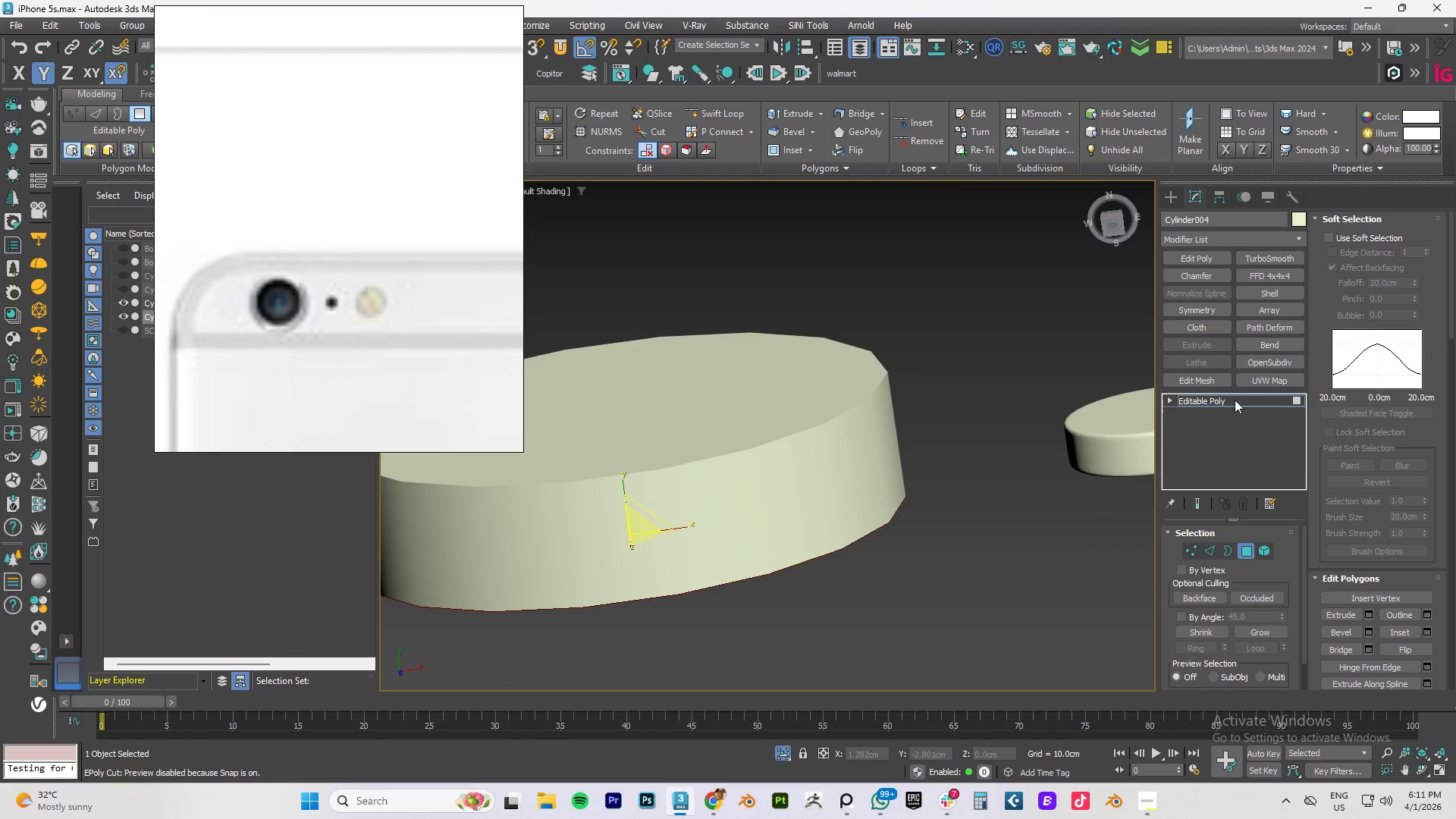 
left_click([1233, 399])
 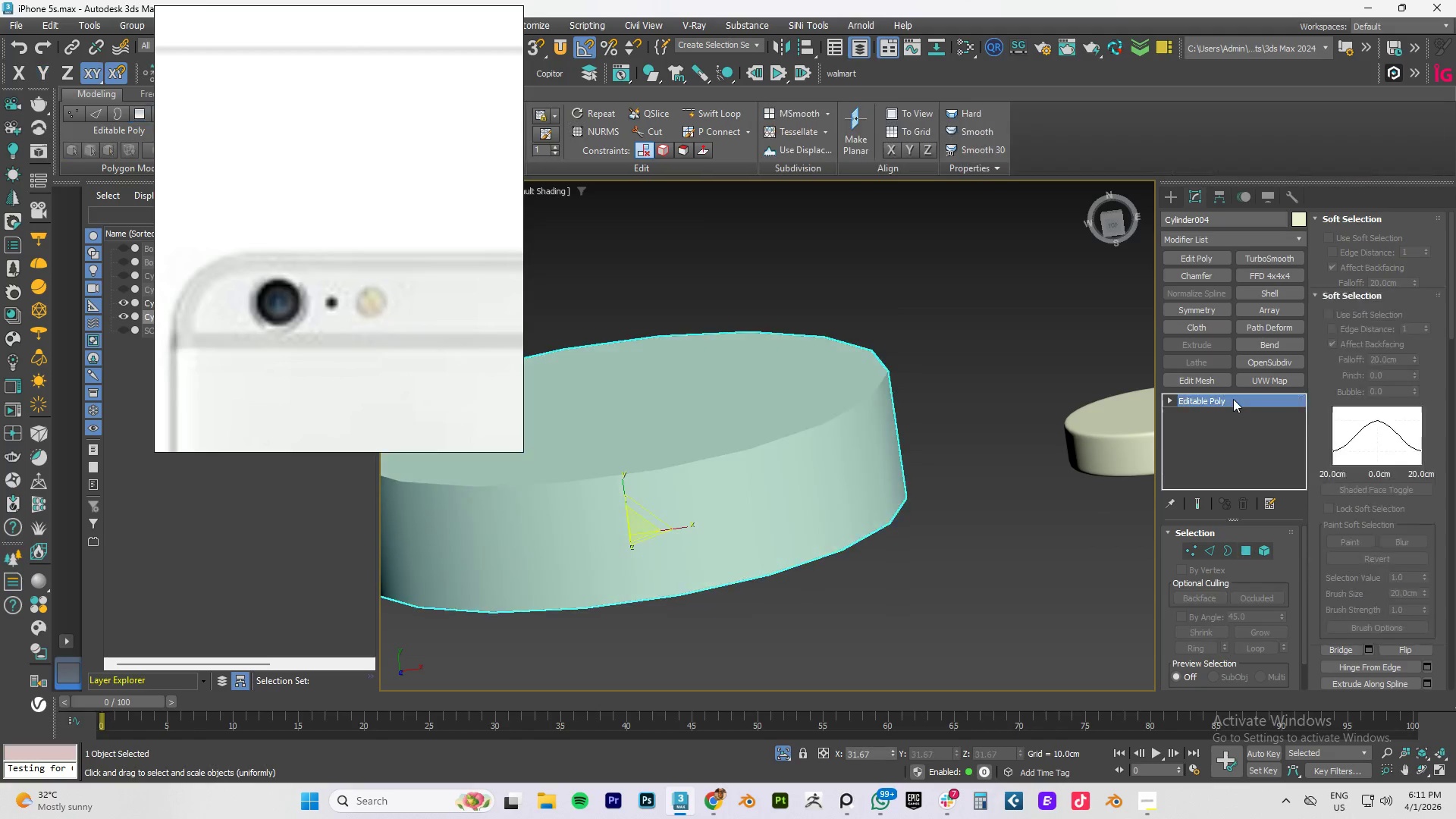 
key(Control+Z)
 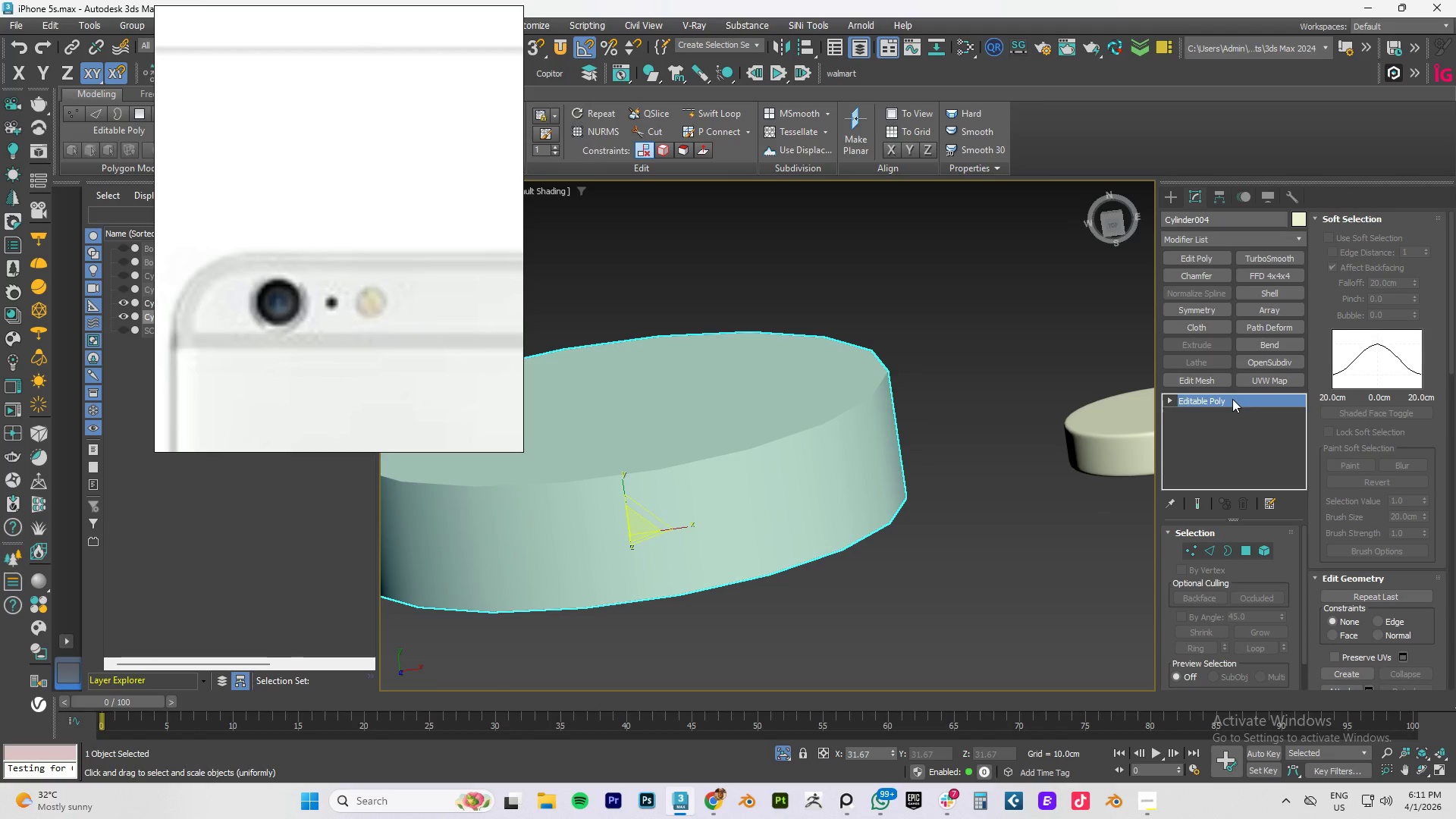 
key(Control+Z)
 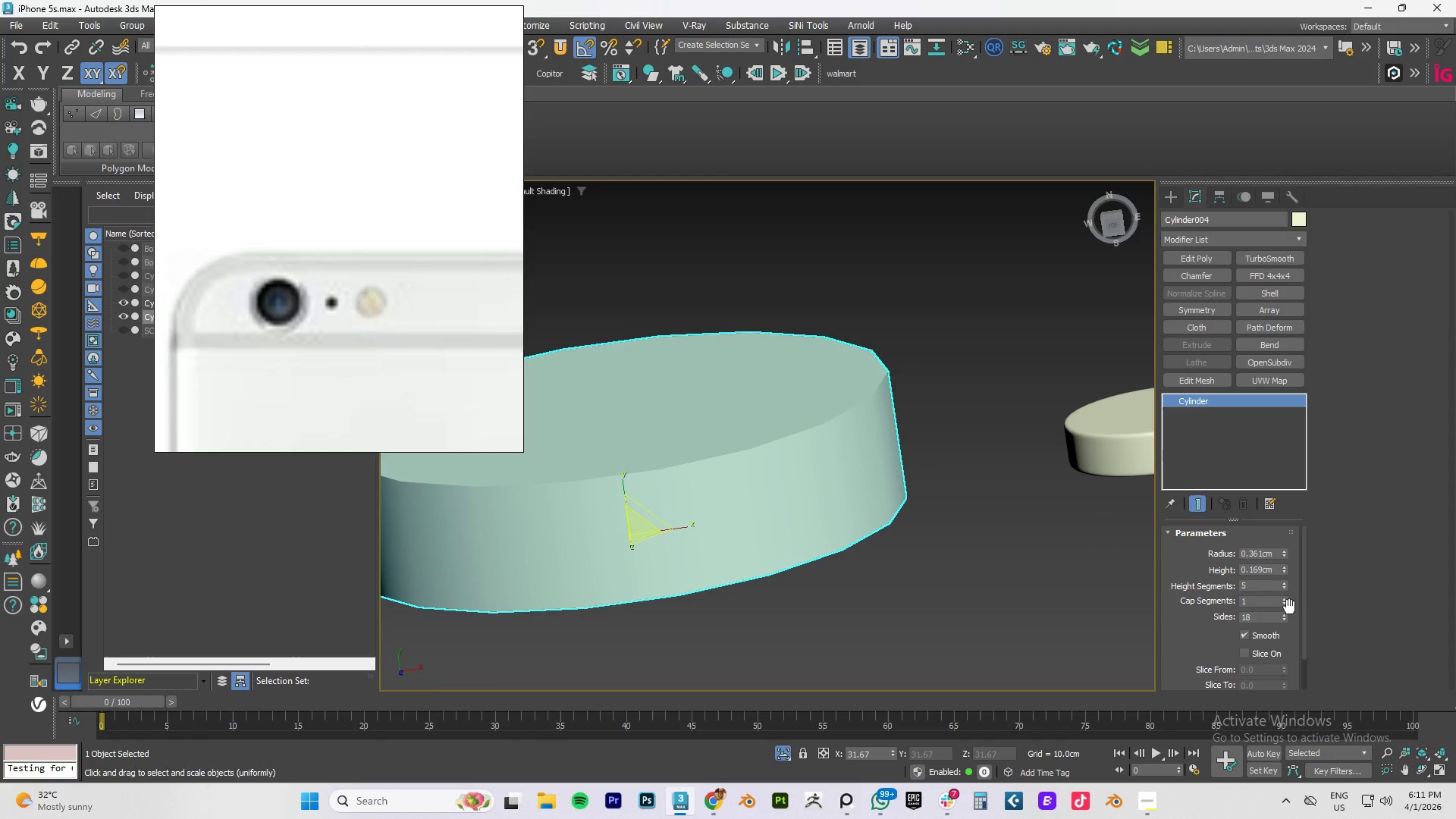 
left_click([1283, 599])
 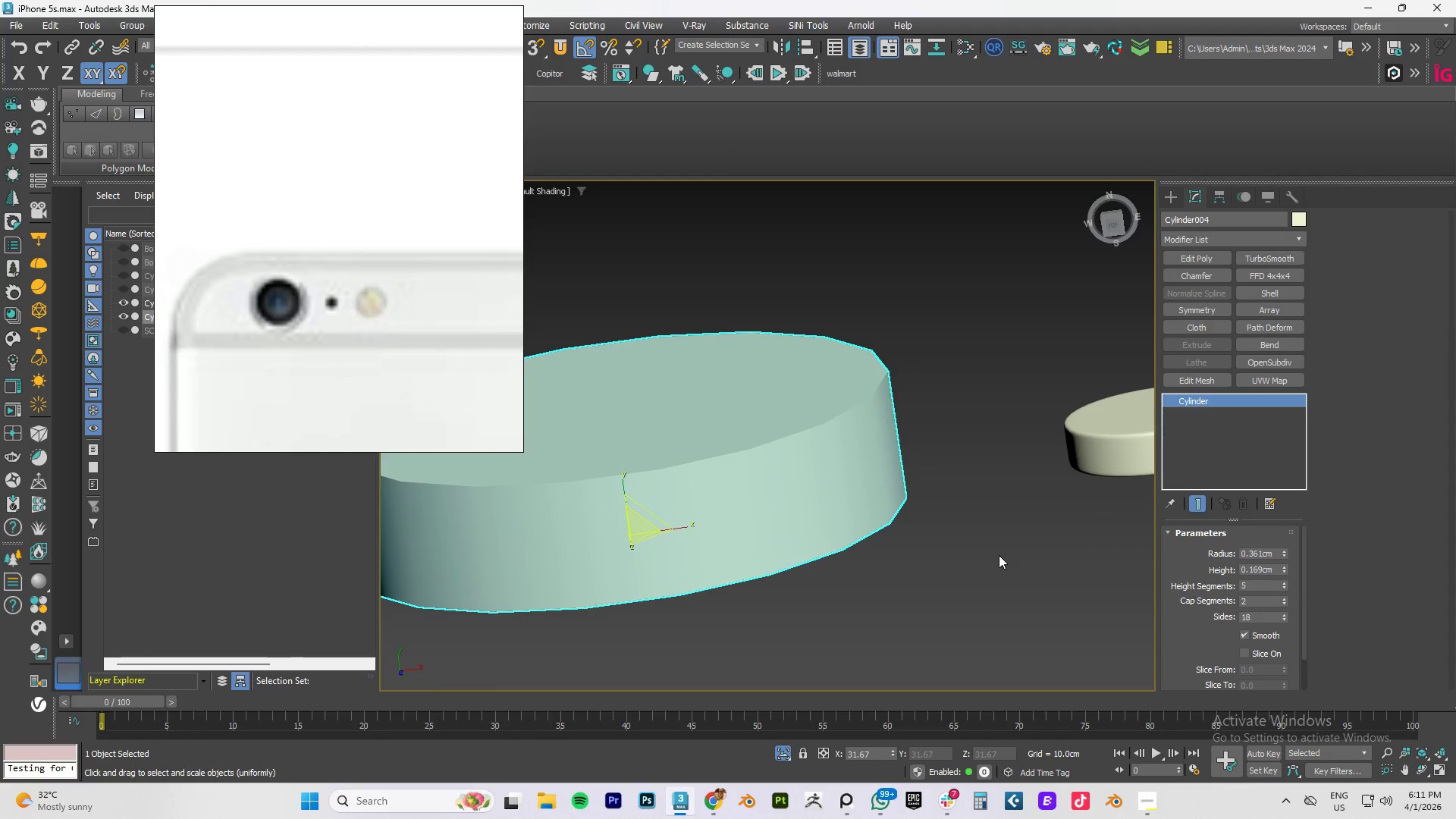 
key(F4)
 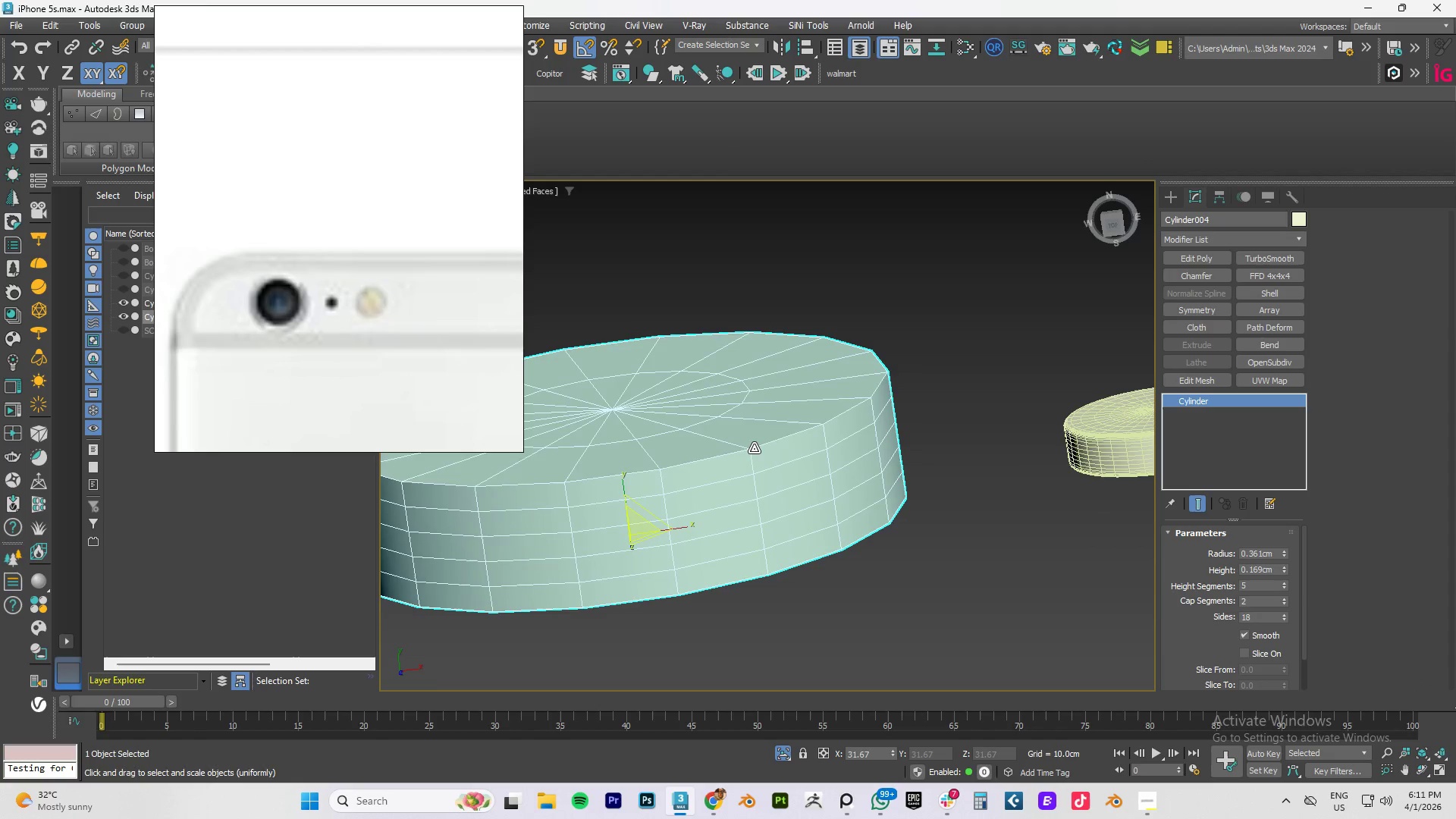 
key(2)
 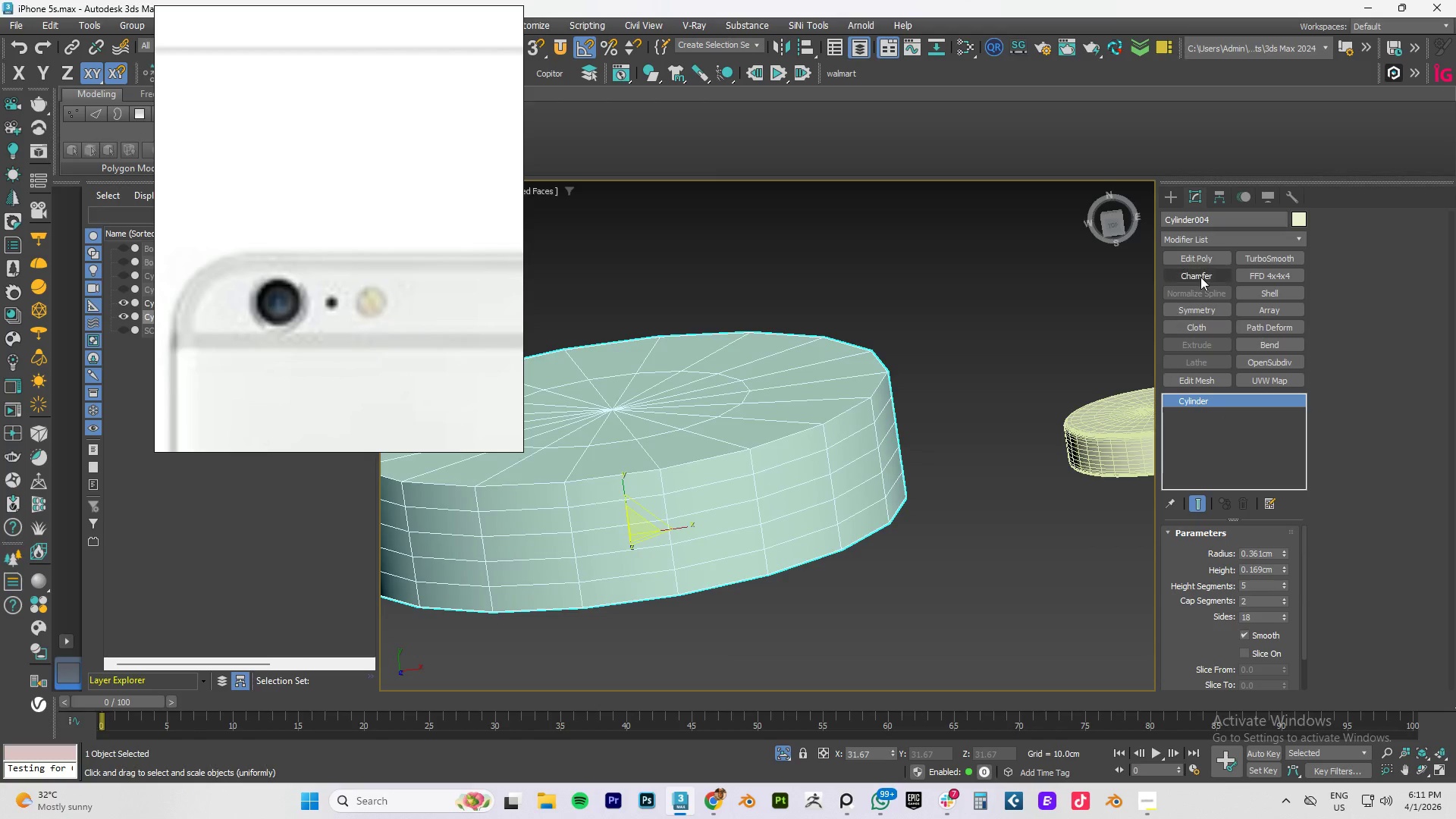 
right_click([817, 449])
 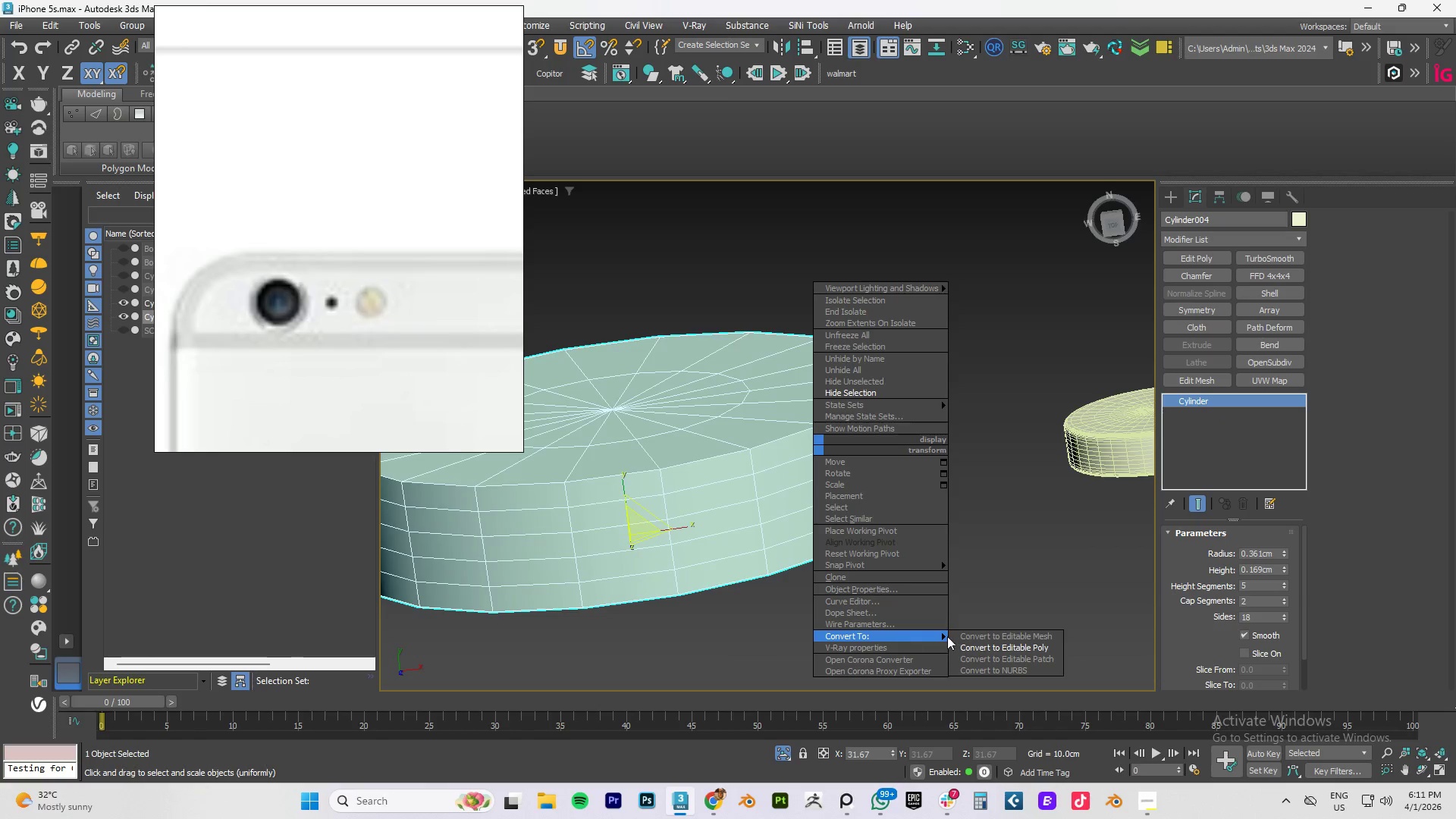 
left_click([1014, 647])
 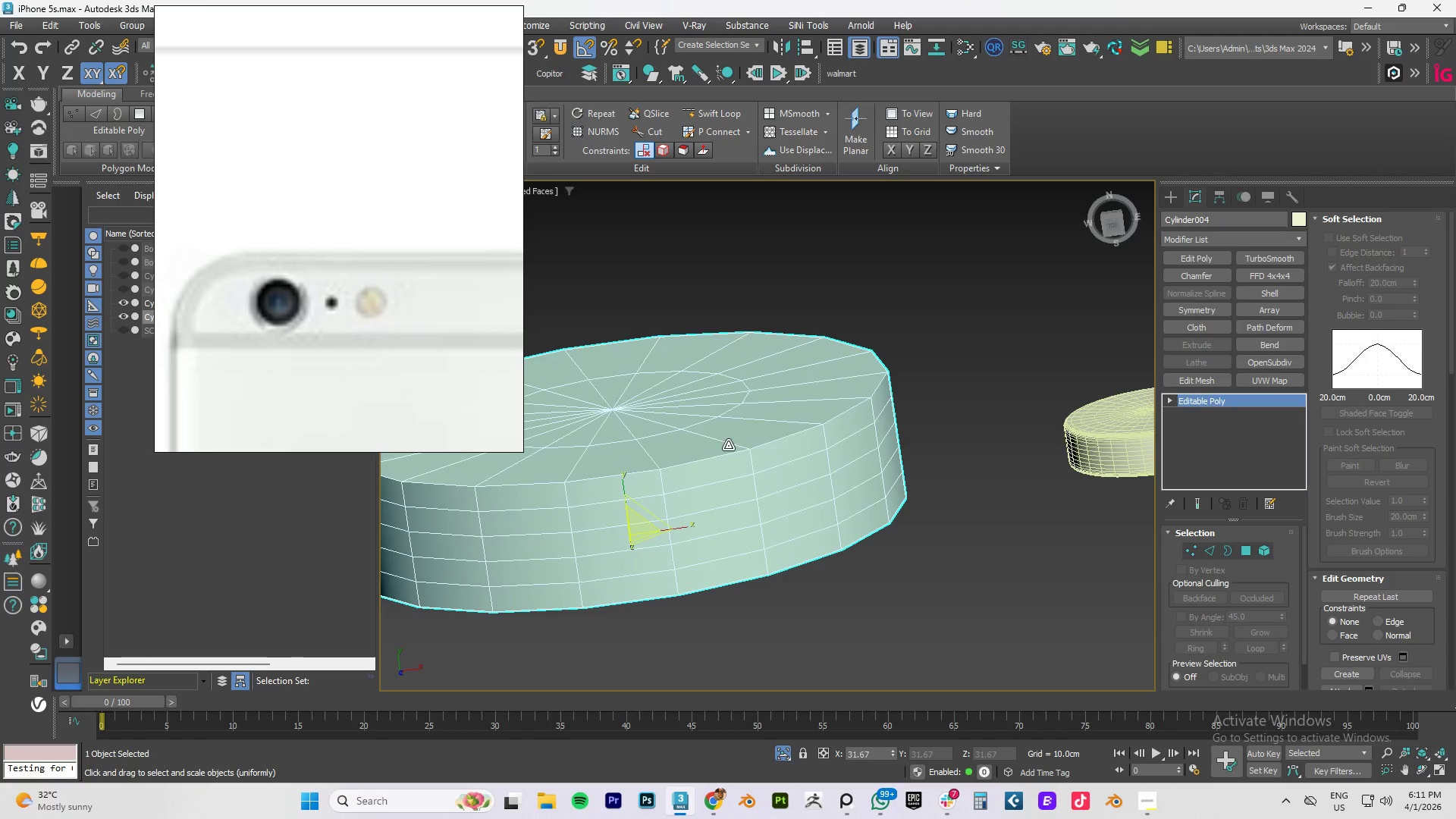 
key(2)
 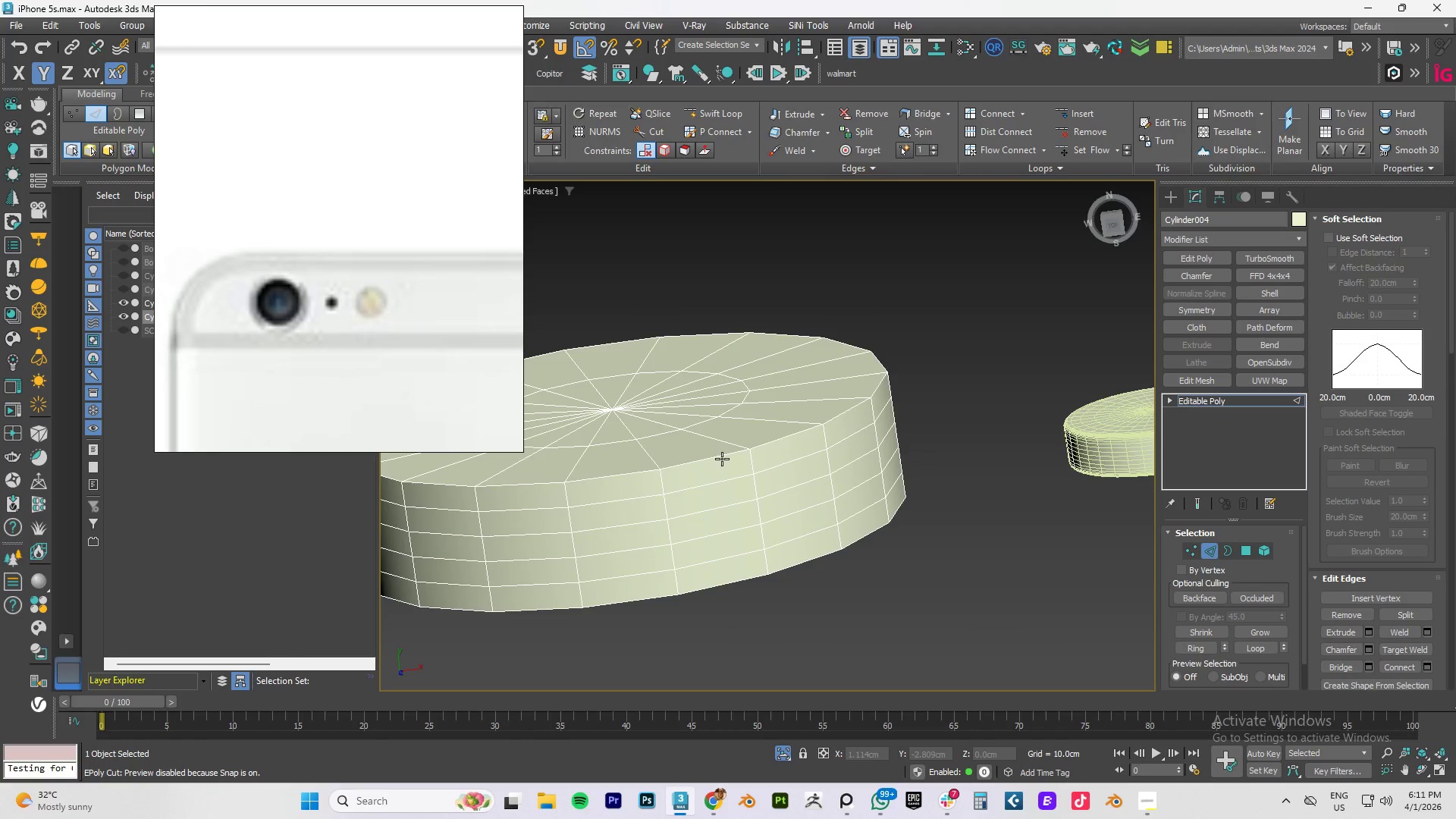 
double_click([722, 459])
 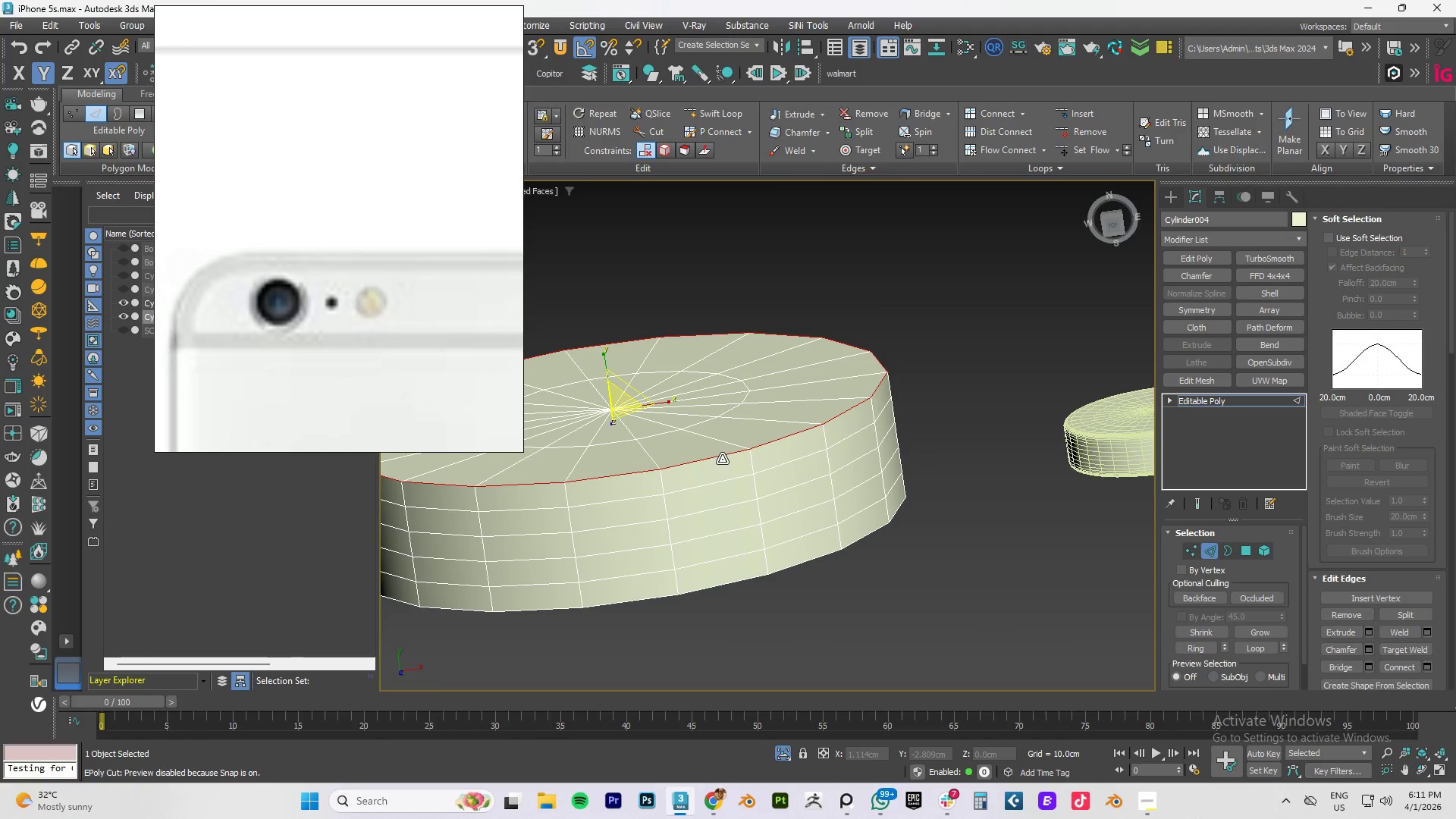 
hold_key(key=AltLeft, duration=0.55)
 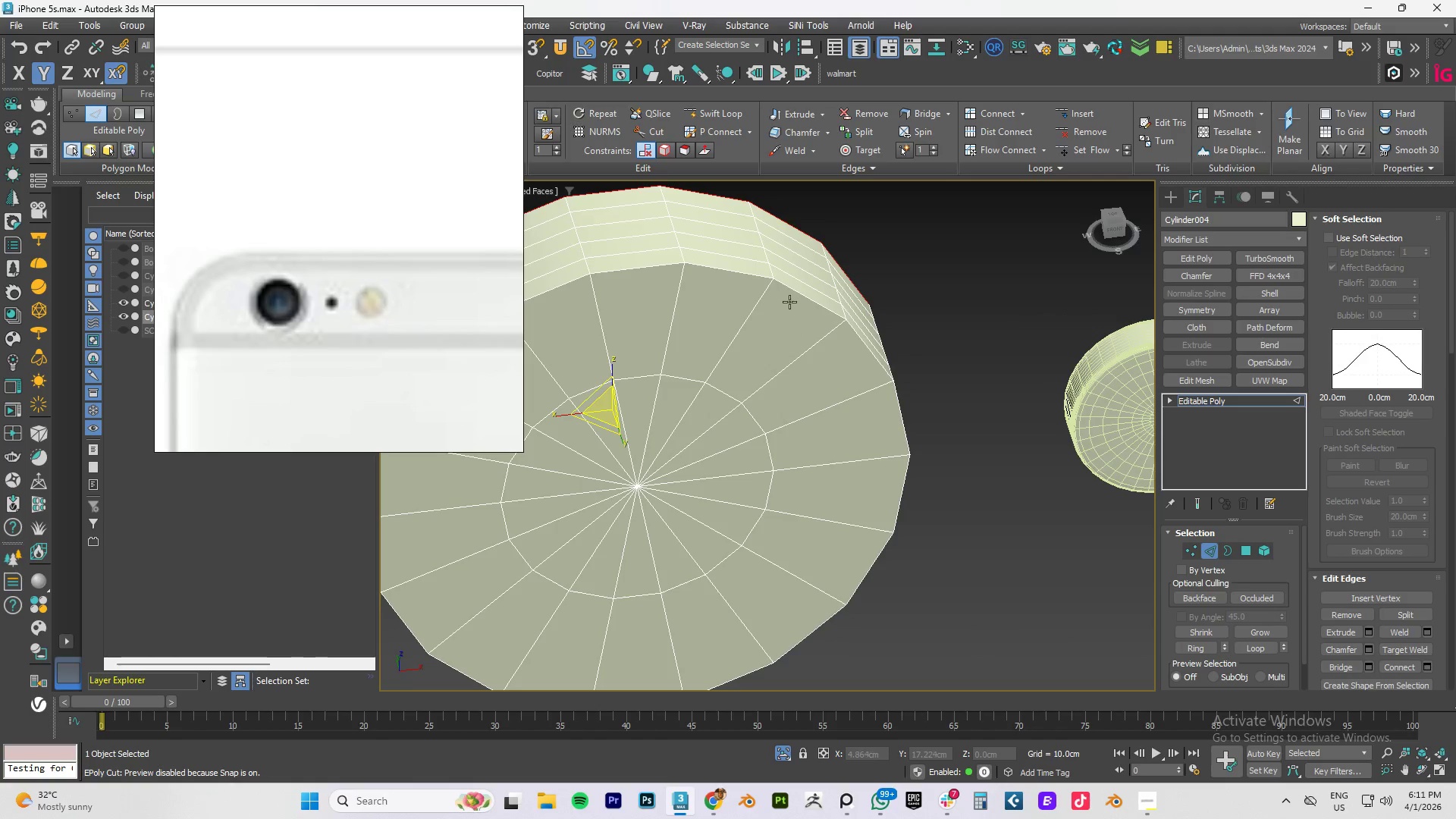 
hold_key(key=ControlLeft, duration=0.83)
double_click([759, 276])
 